 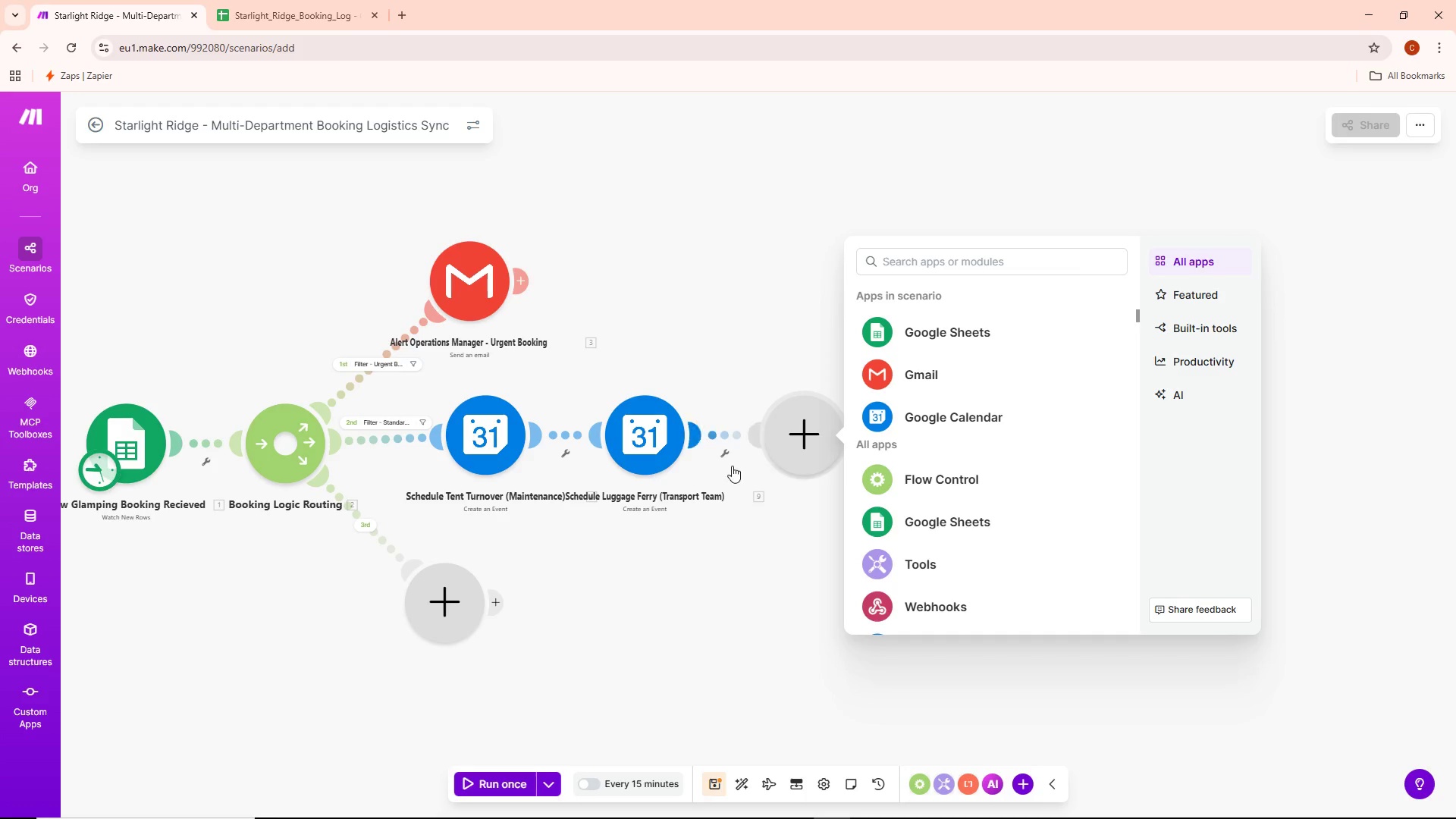 
left_click_drag(start_coordinate=[820, 446], to_coordinate=[951, 446])
 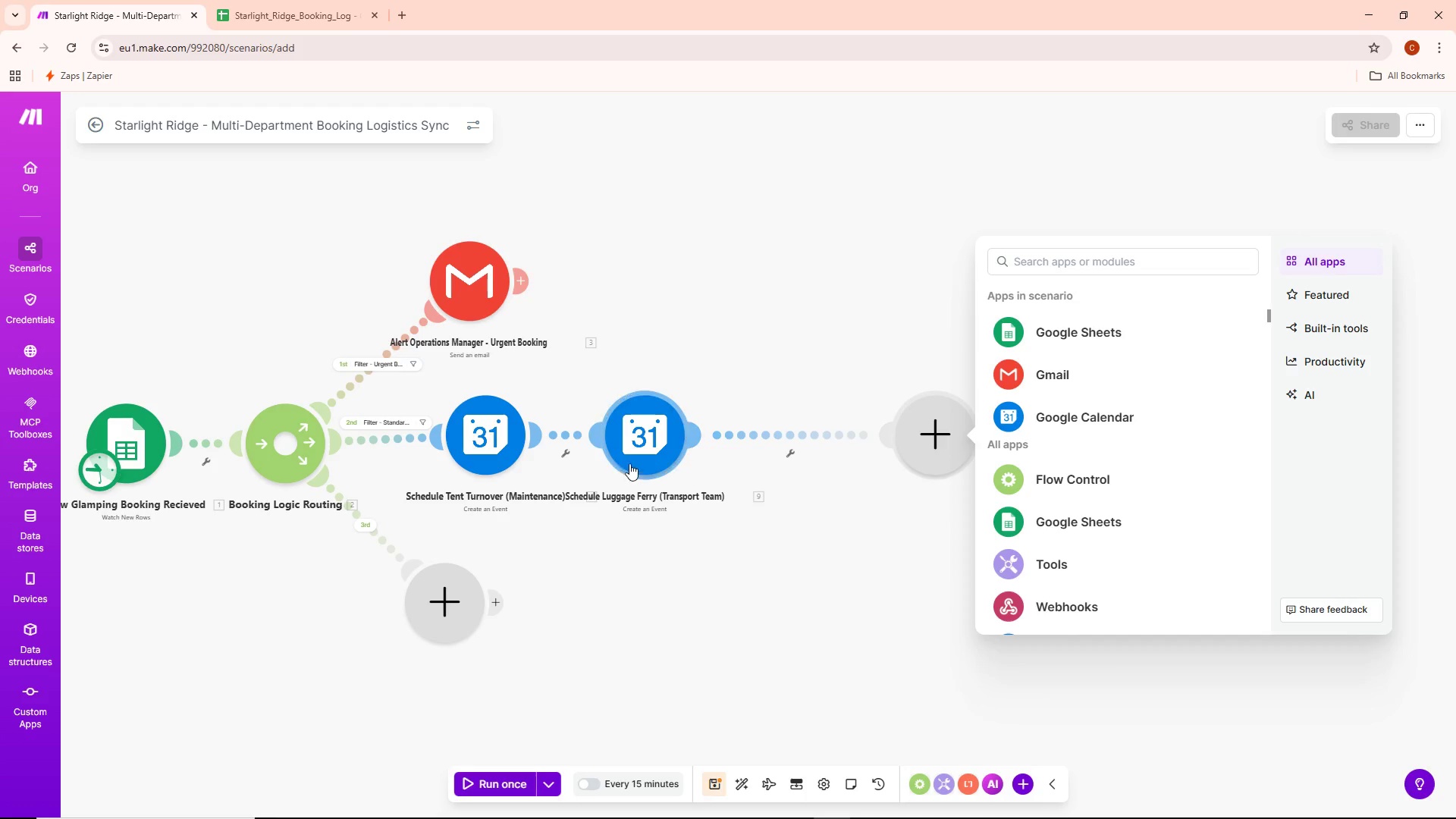 
left_click_drag(start_coordinate=[638, 453], to_coordinate=[647, 453])
 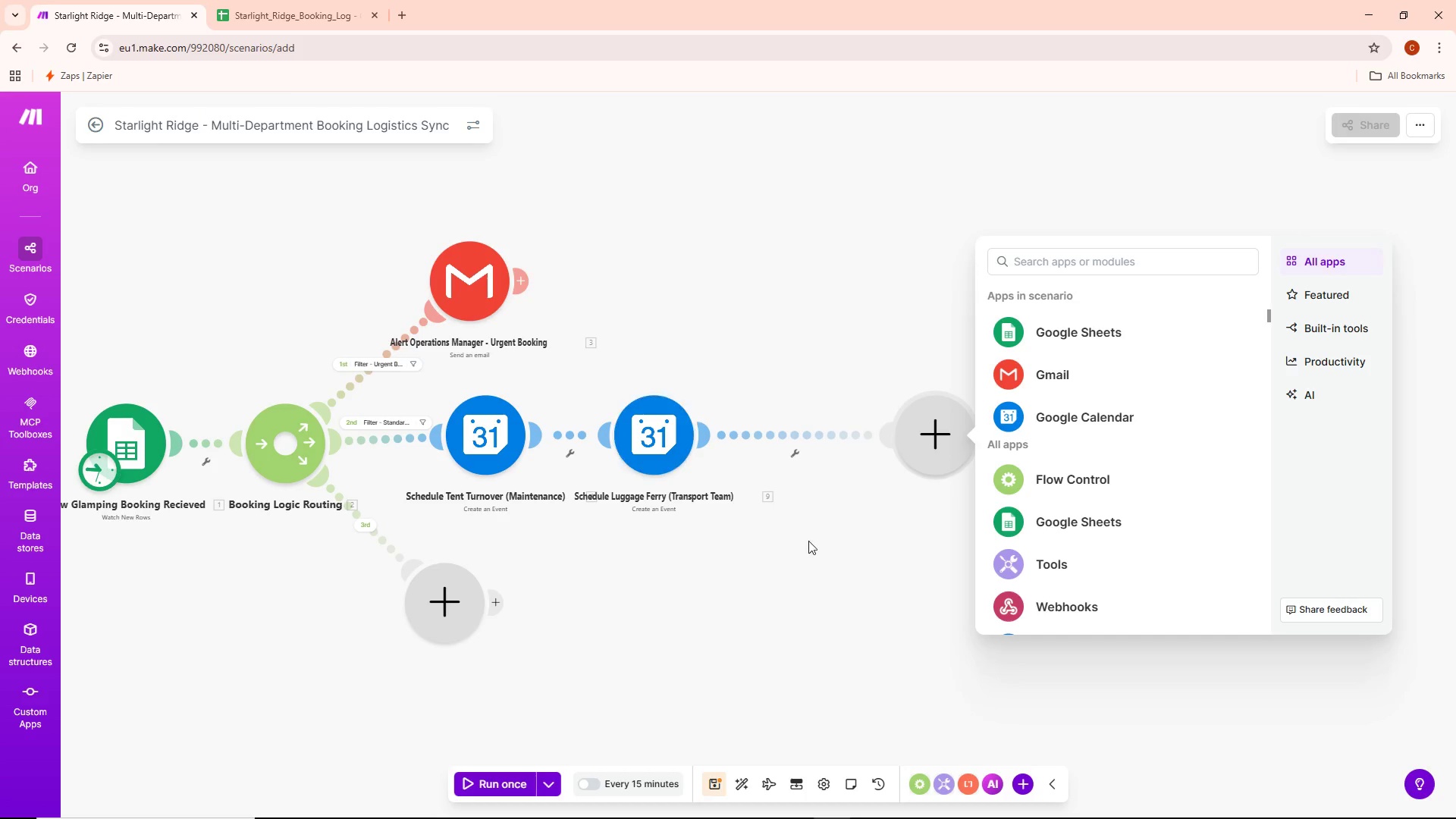 
left_click_drag(start_coordinate=[927, 448], to_coordinate=[848, 453])
 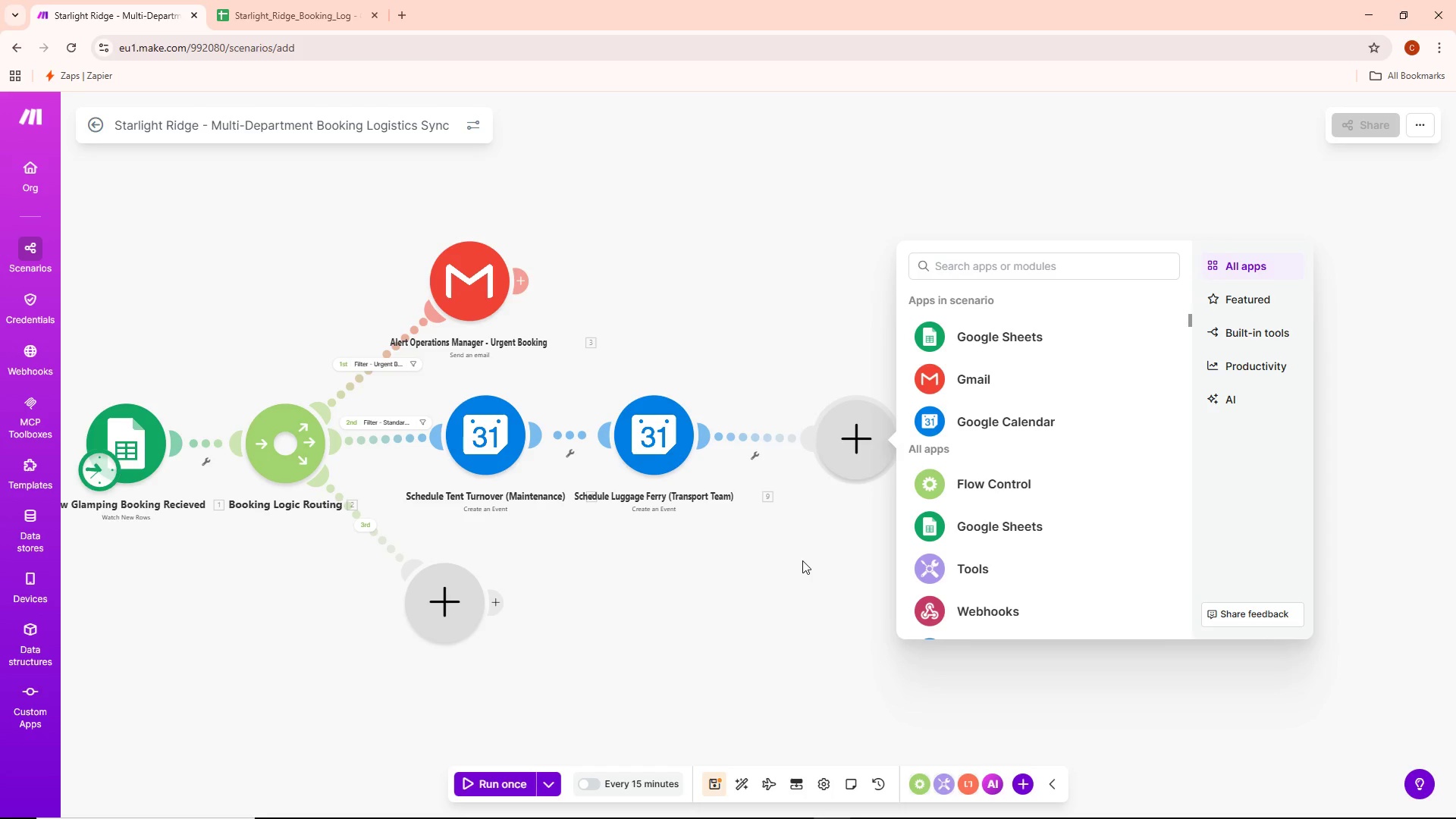 
wait(8.62)
 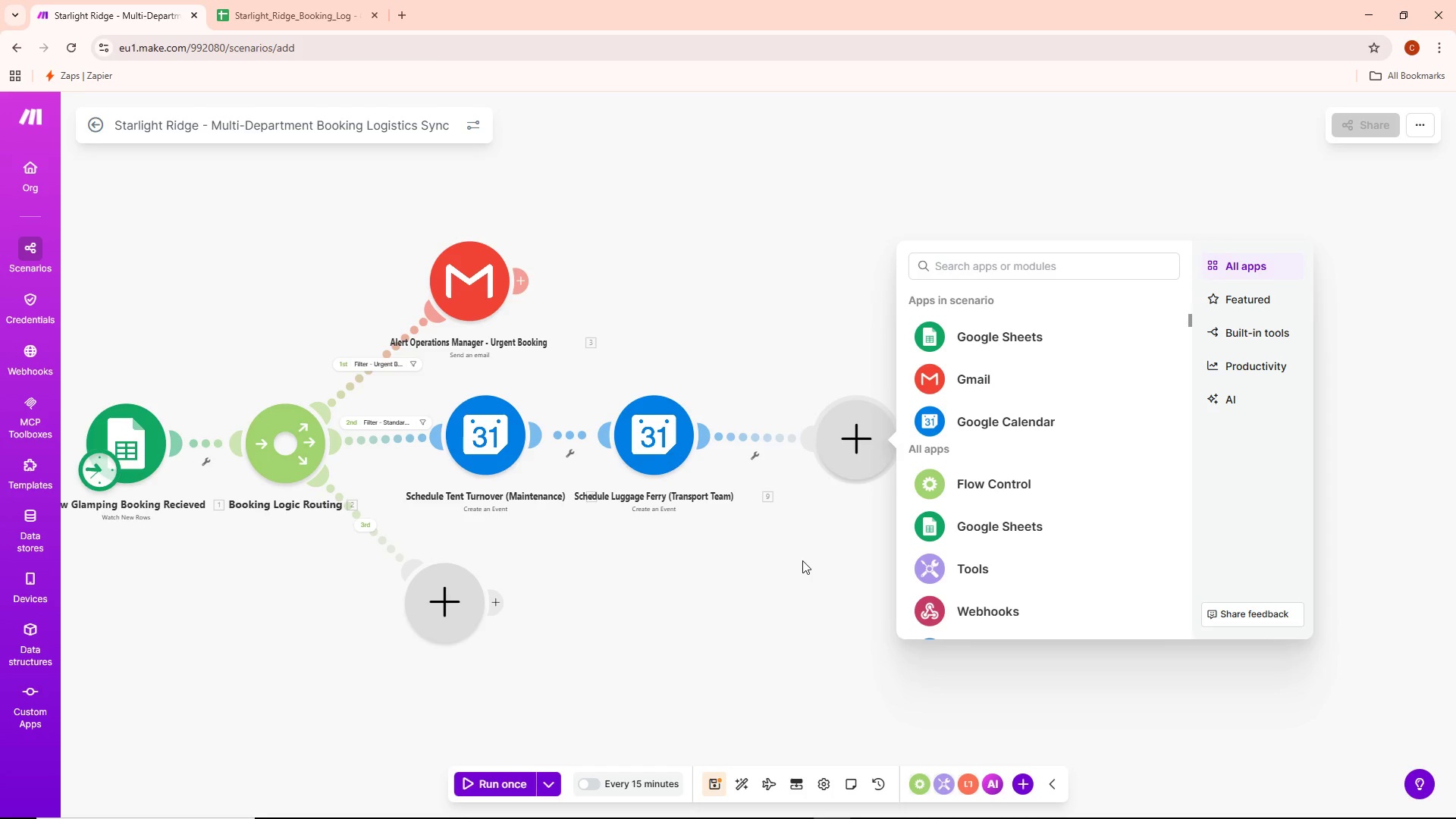 
left_click([981, 409])
 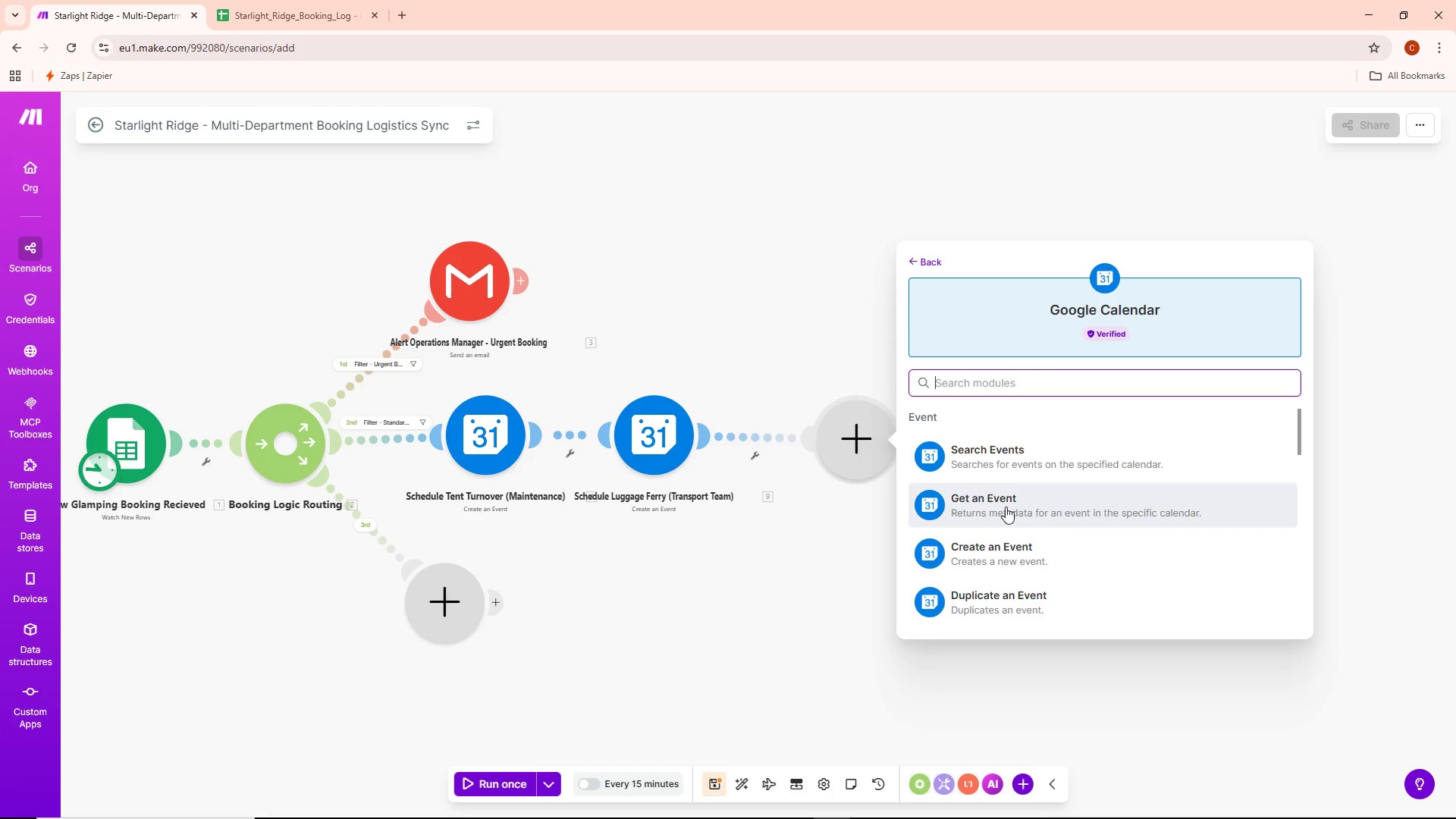 
left_click([1007, 554])
 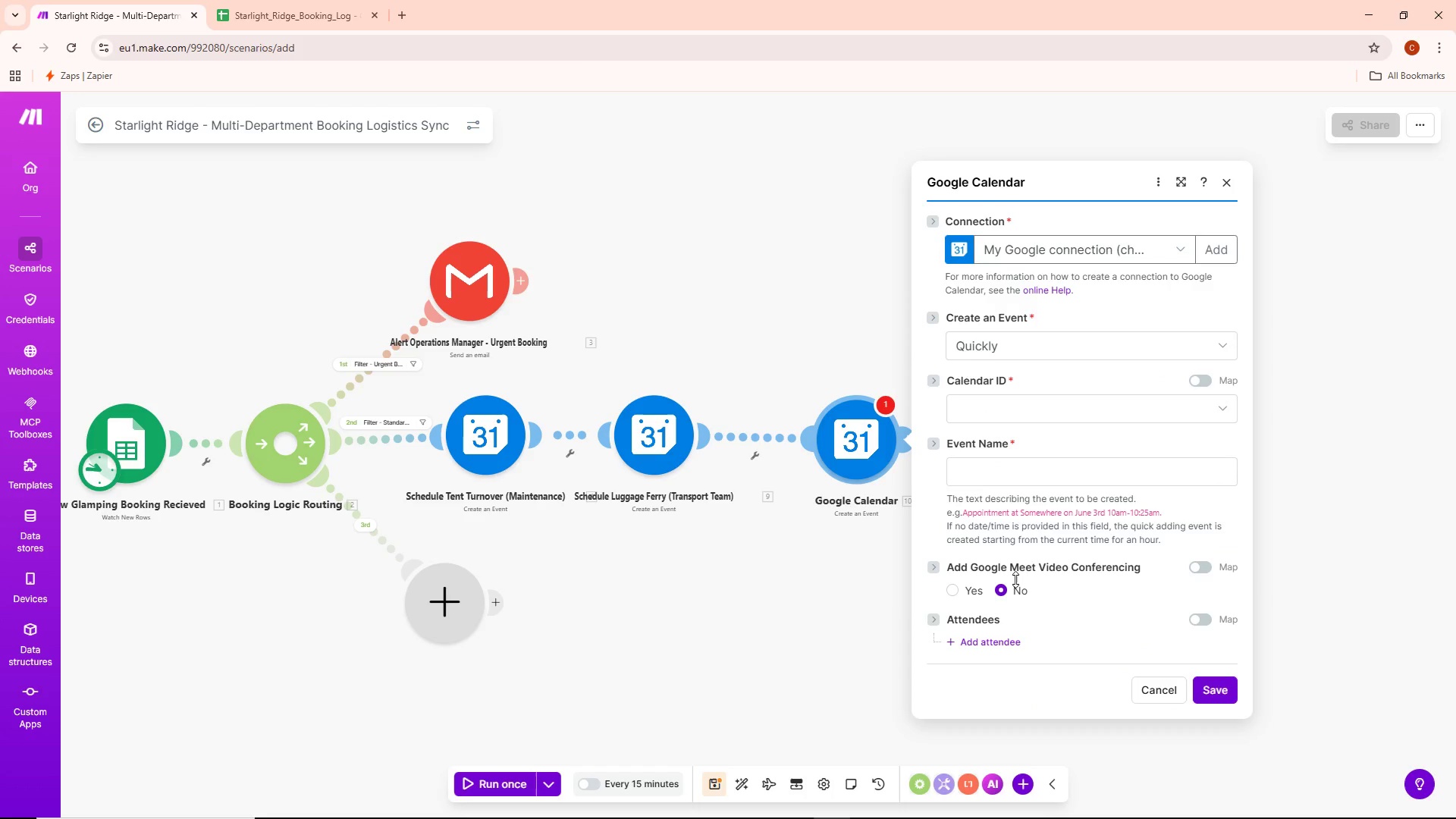 
wait(8.59)
 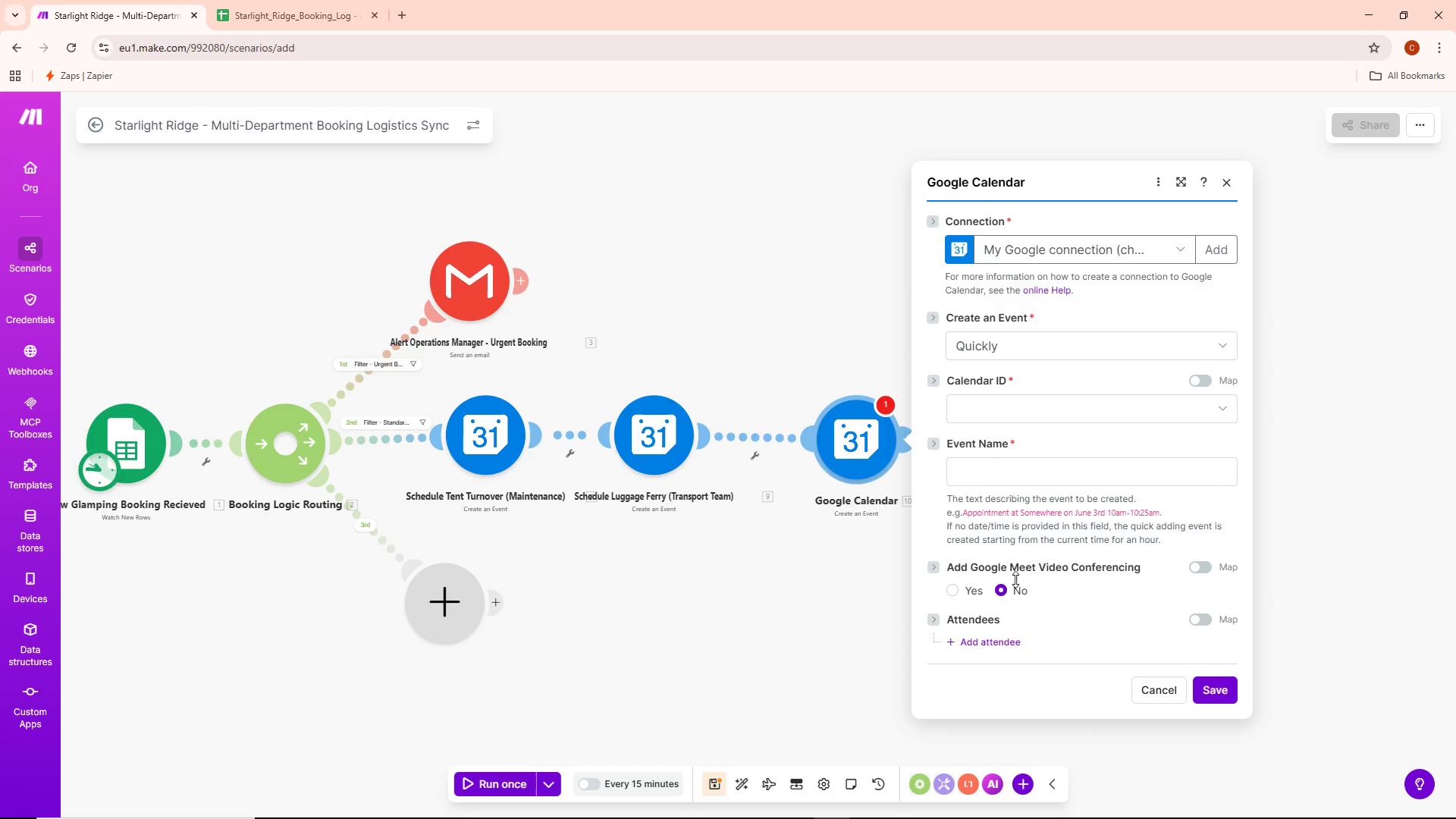 
left_click([1019, 355])
 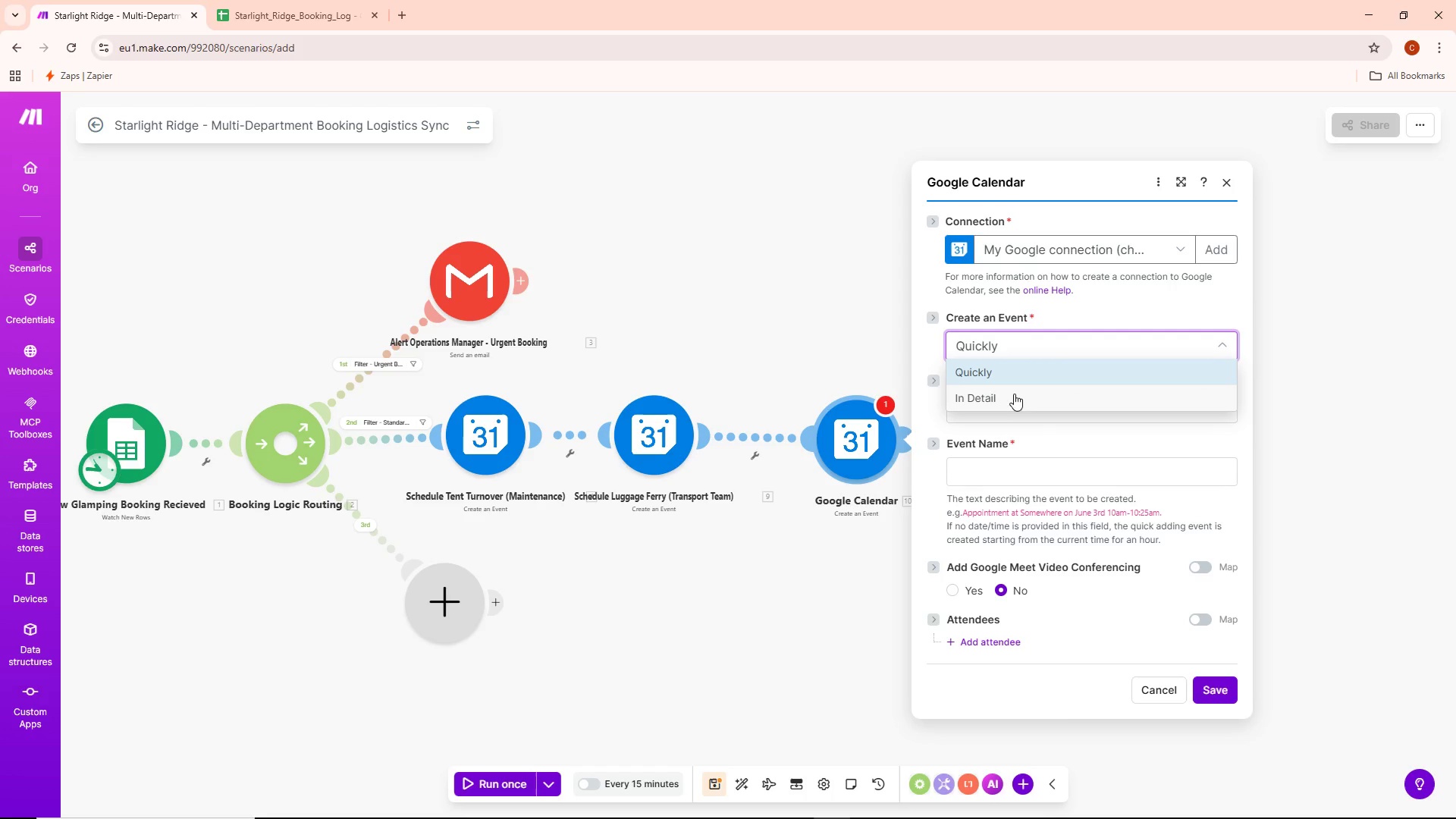 
left_click([1013, 393])
 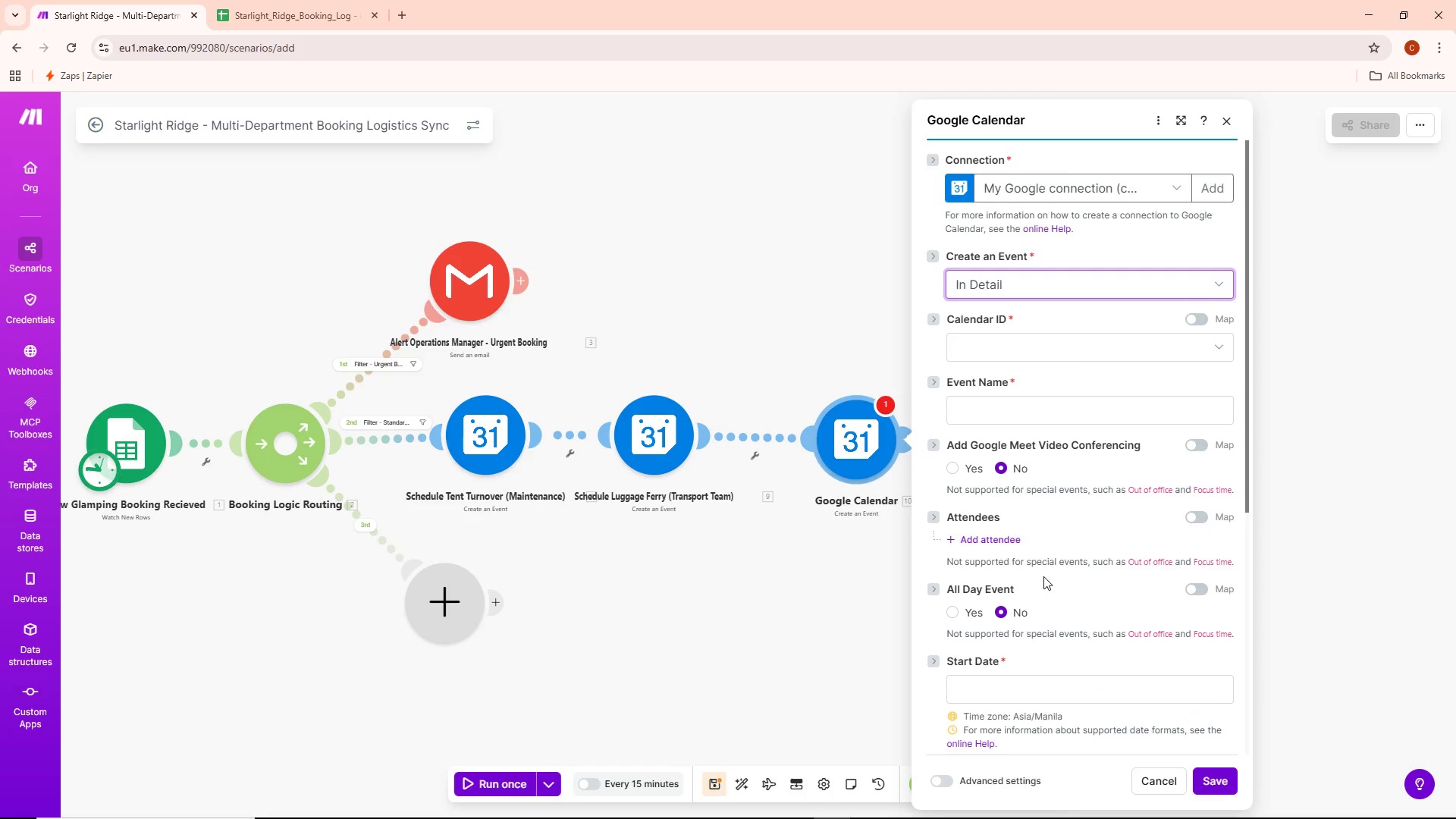 
wait(12.17)
 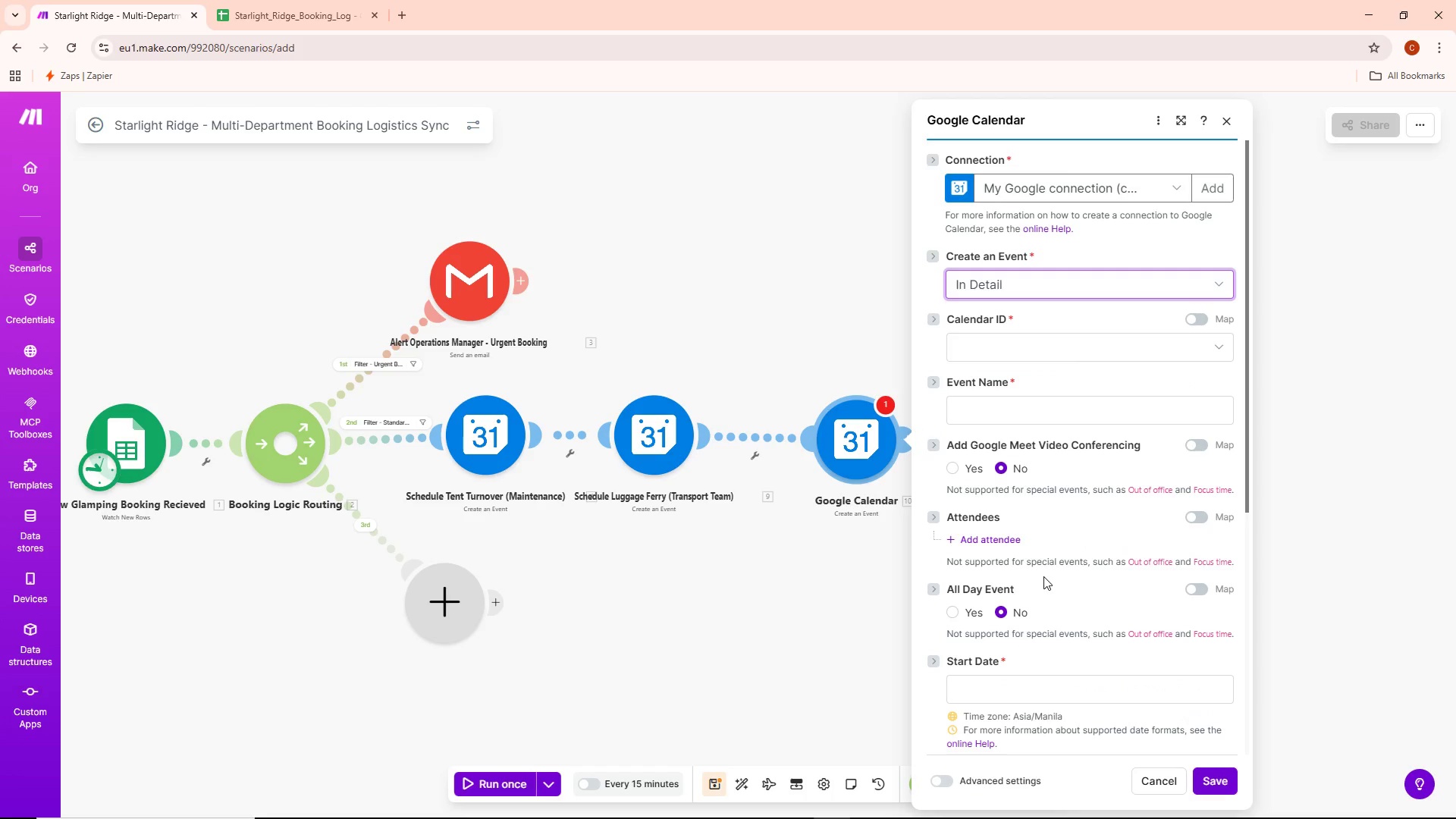 
left_click([292, 0])
 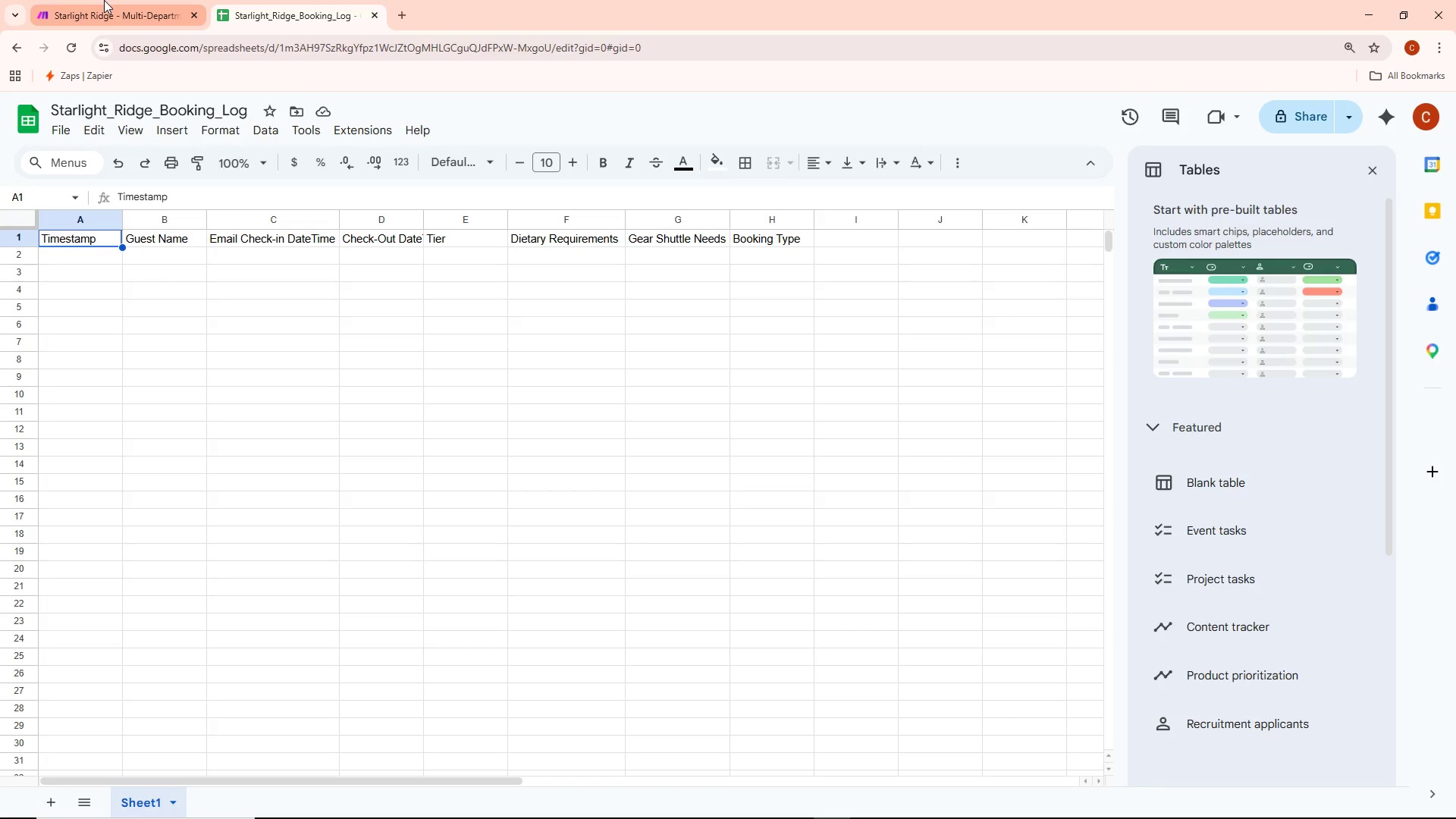 
left_click([104, 0])
 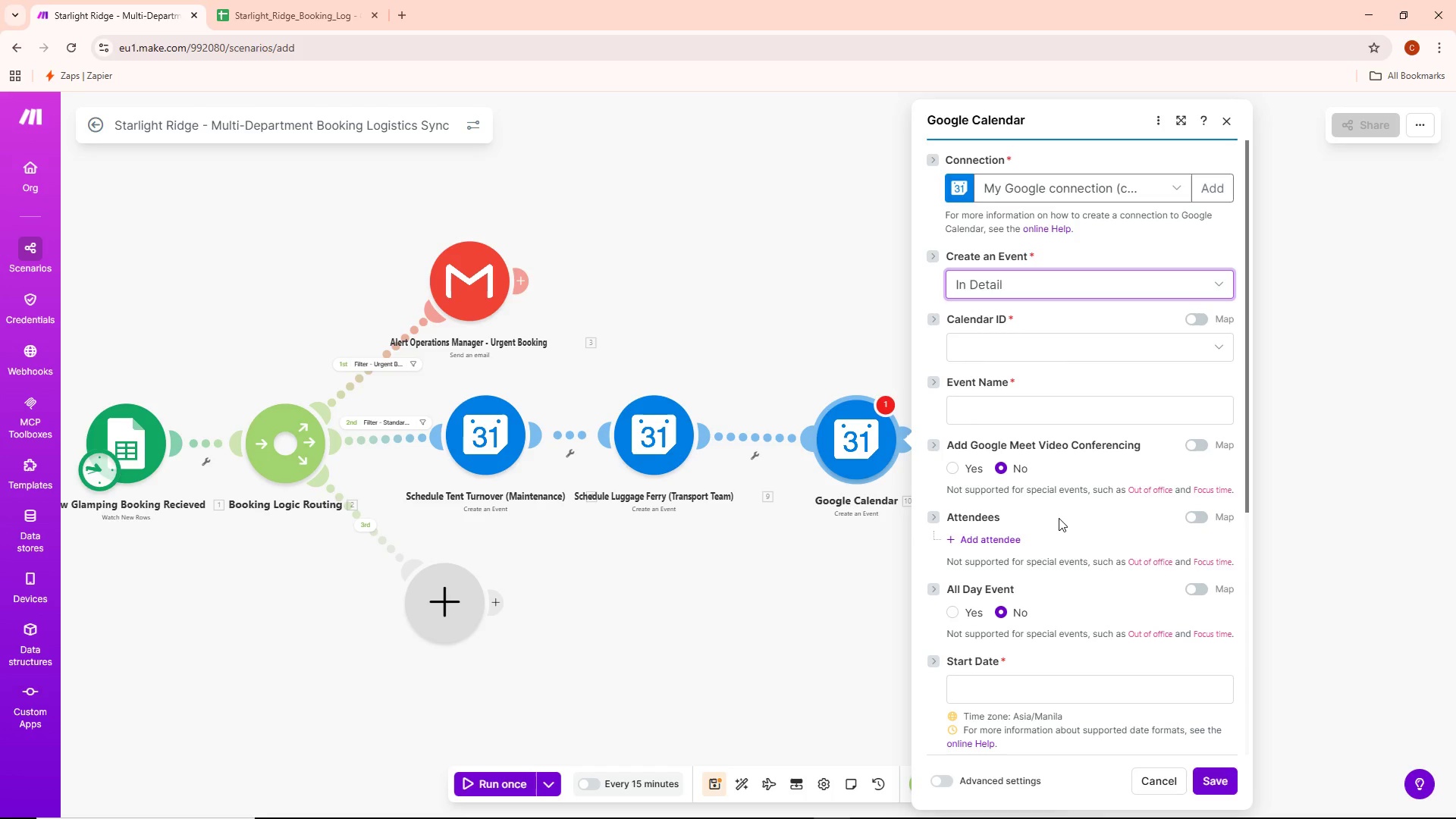 
wait(37.16)
 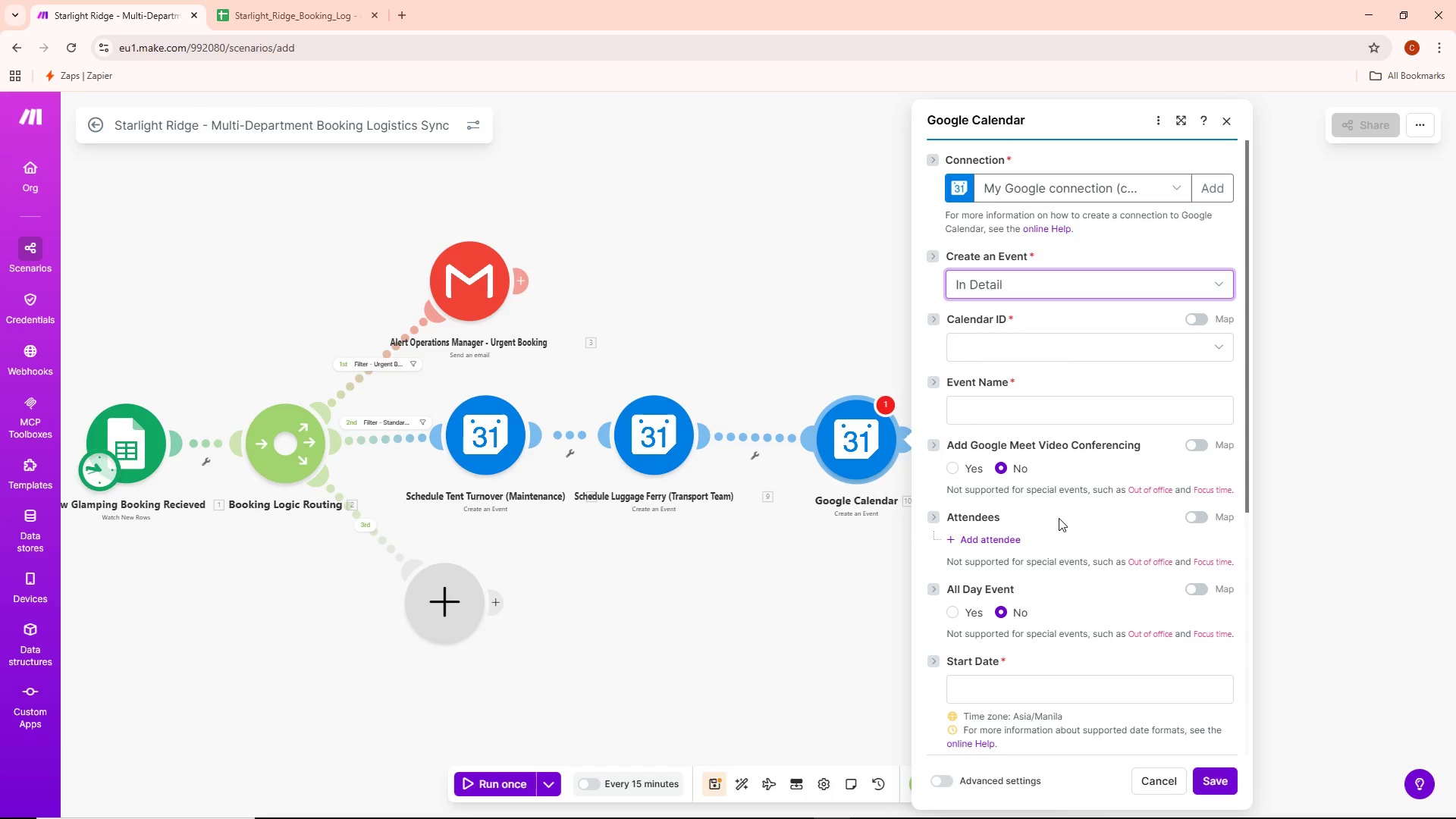 
left_click([1018, 347])
 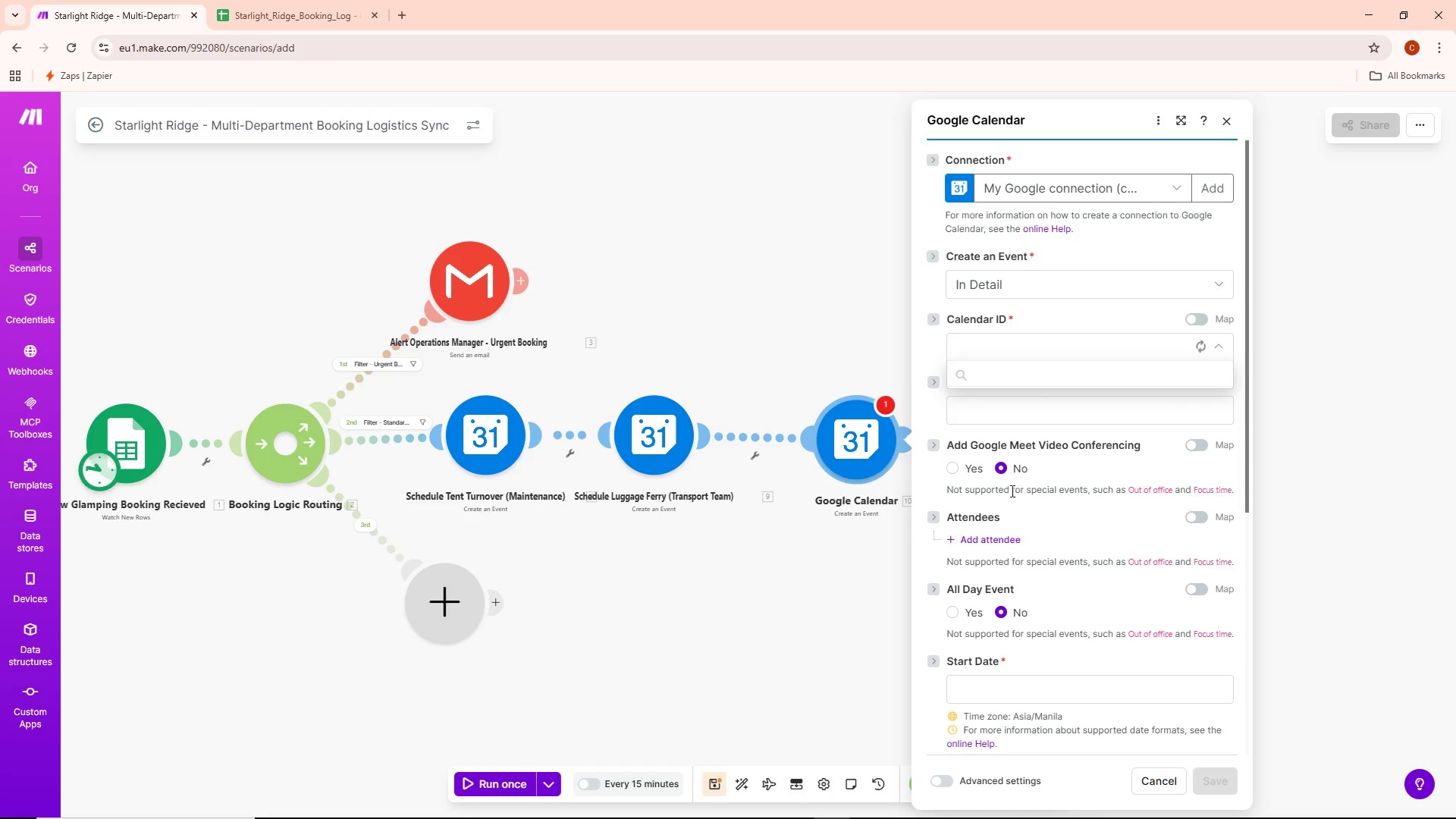 
mouse_move([1020, 400])
 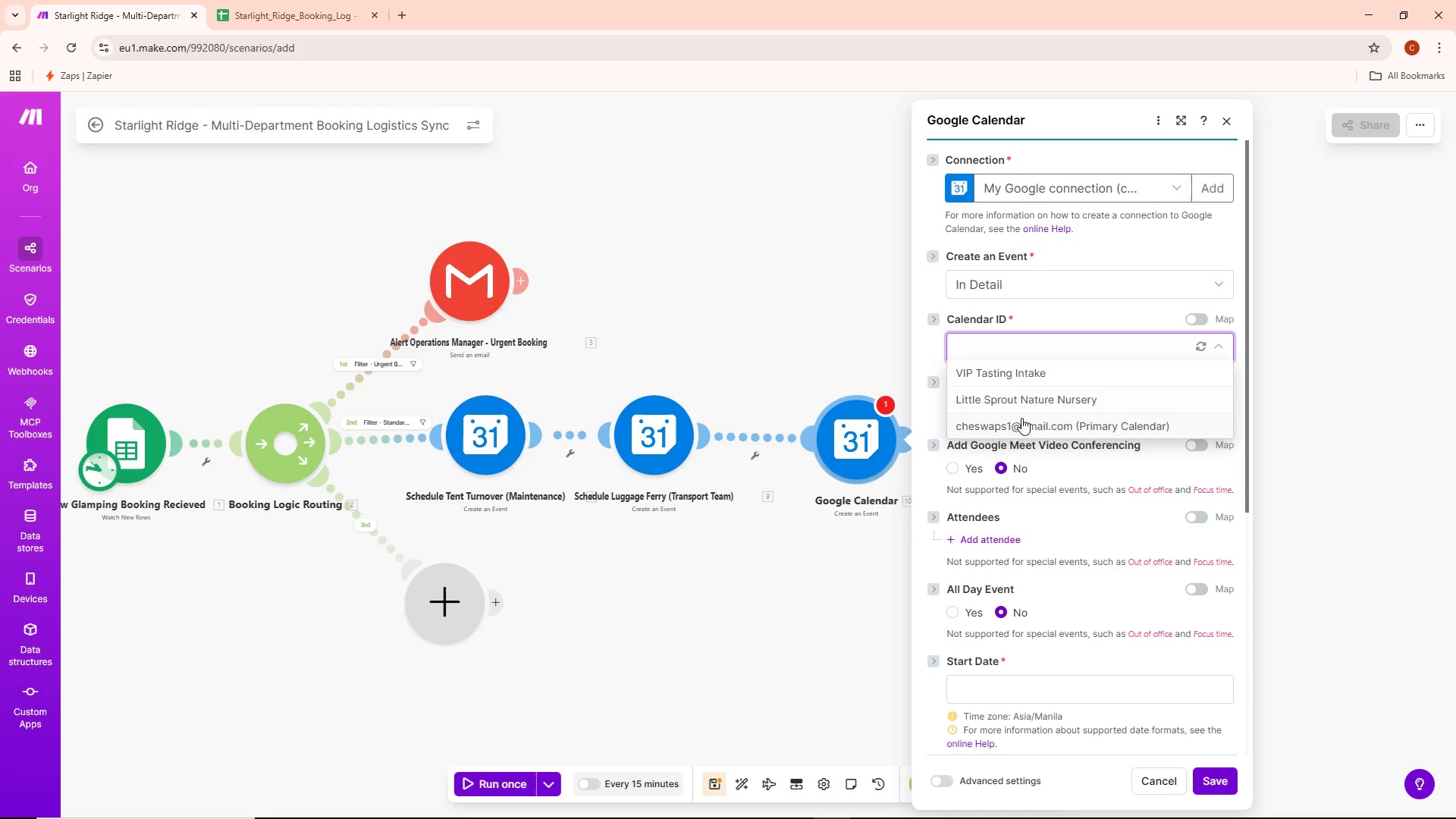 
left_click([1021, 418])
 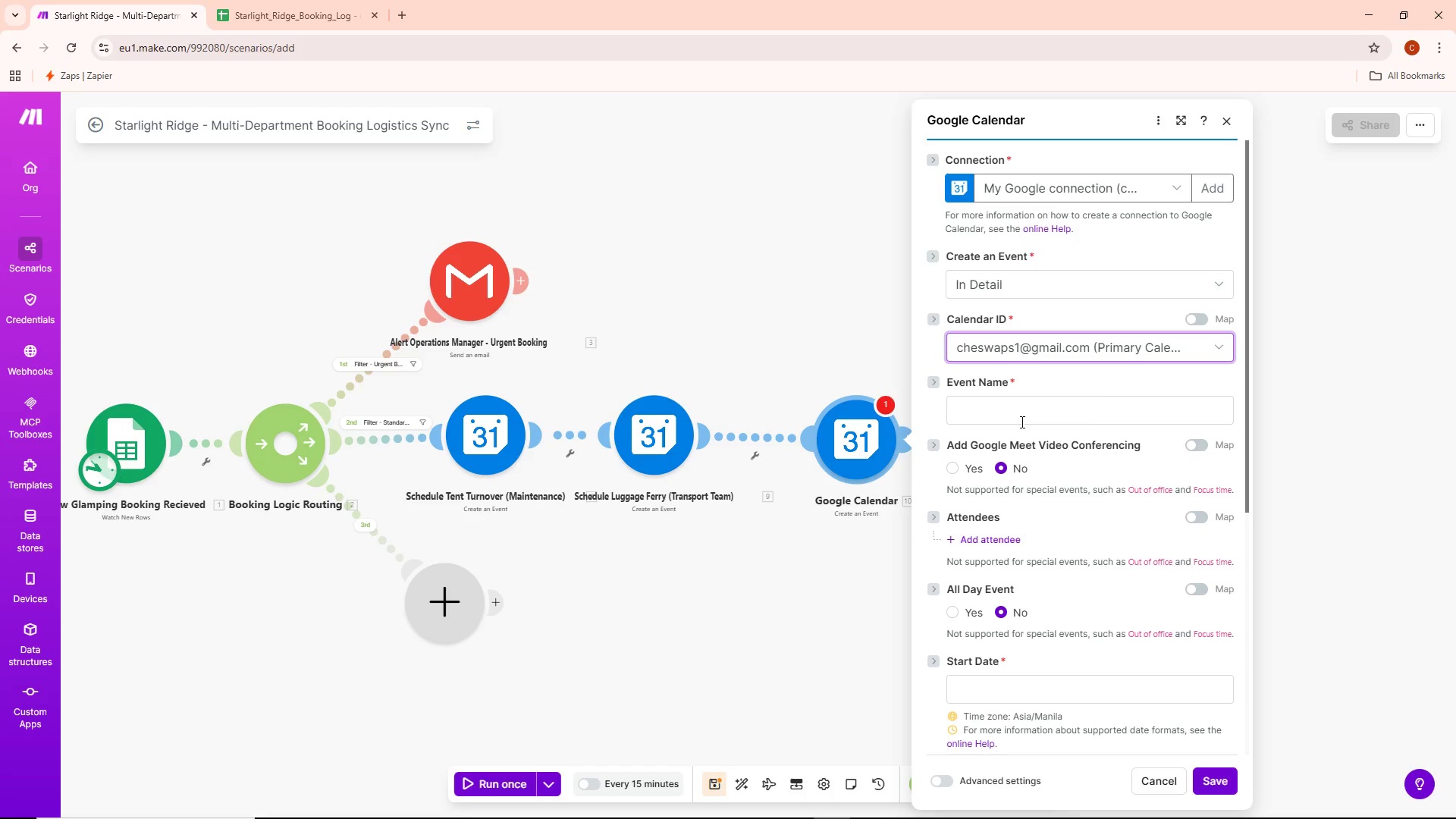 
left_click([1021, 419])
 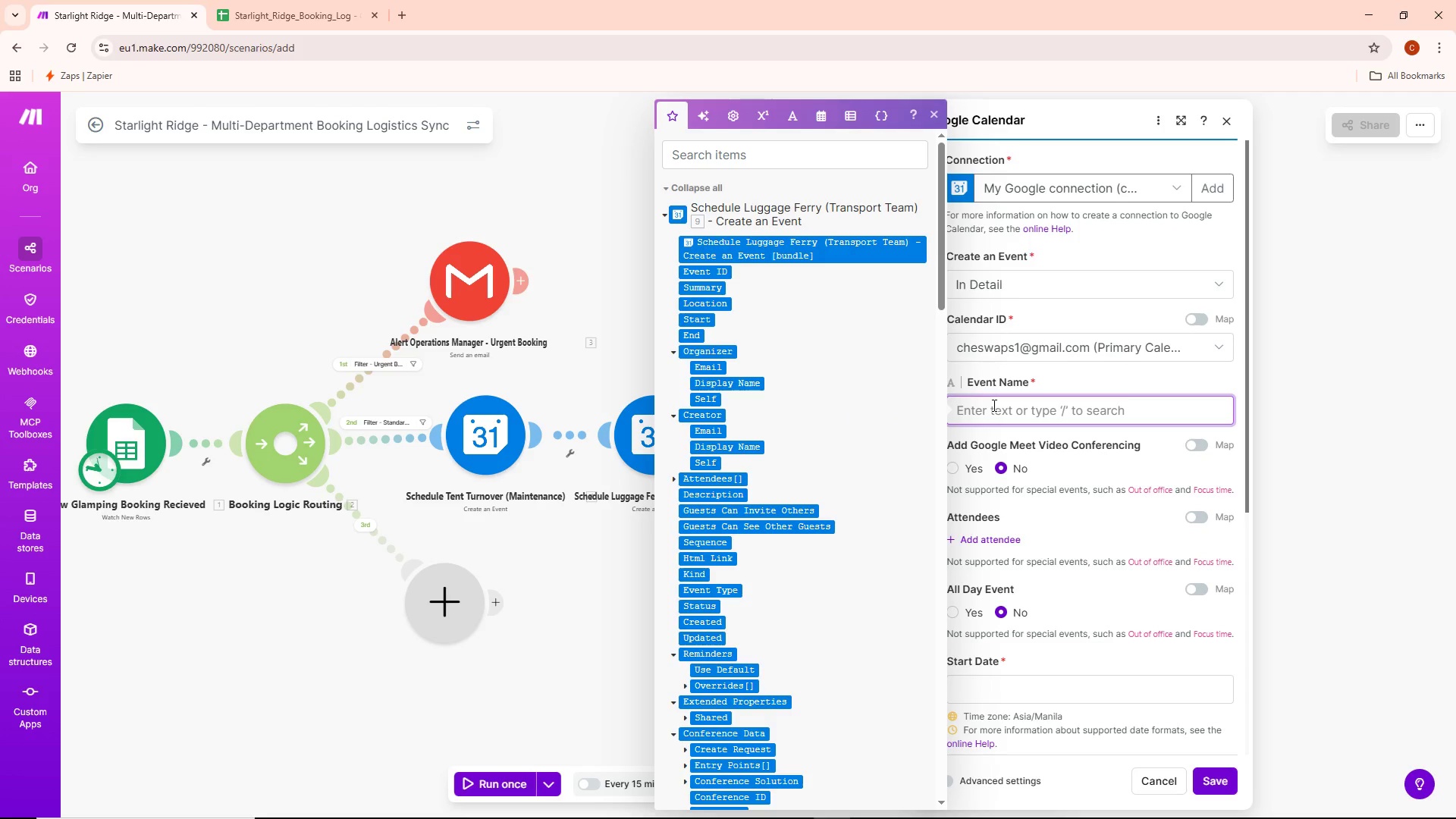 
wait(5.33)
 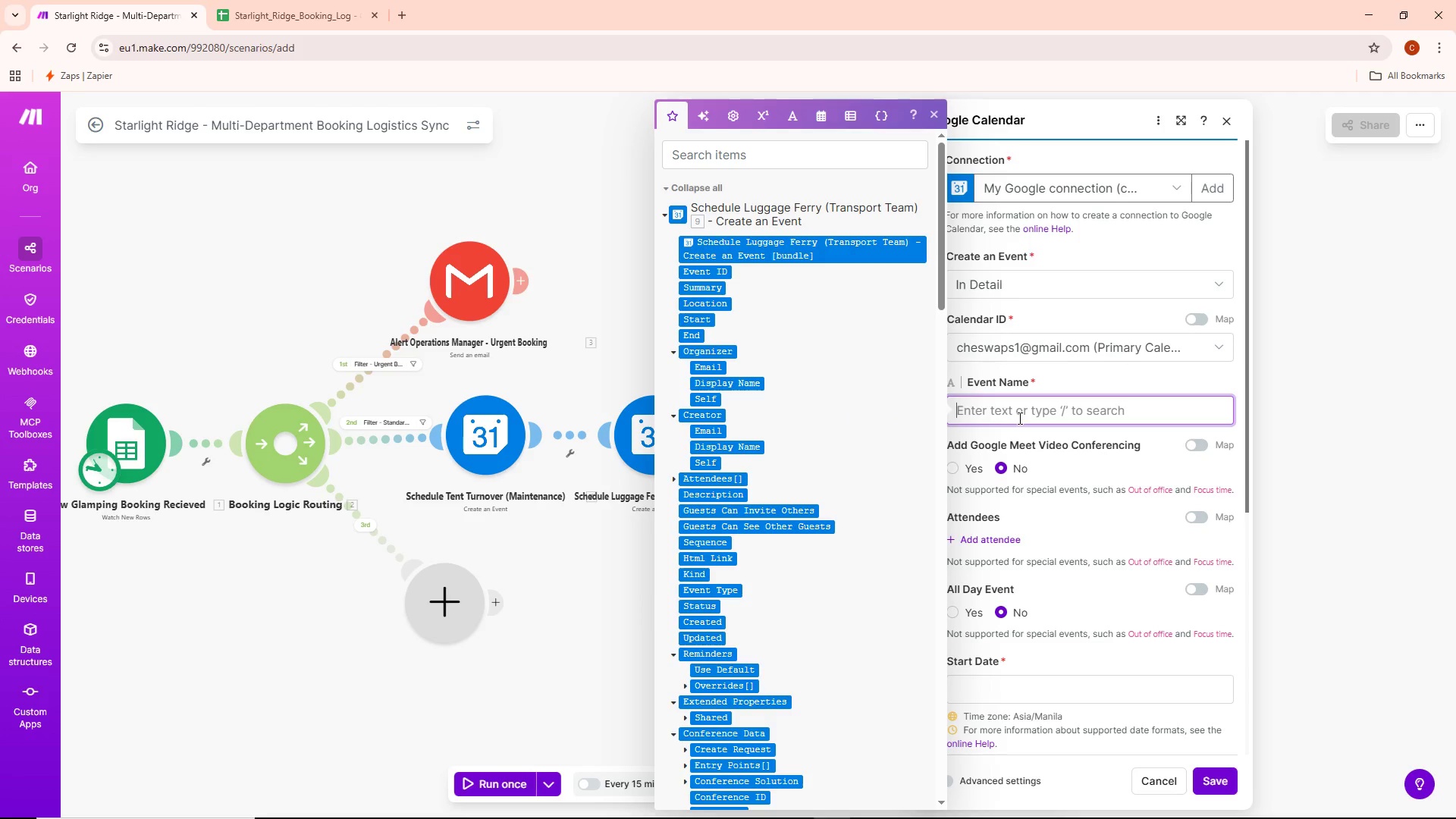 
type(Guest Stay - )
 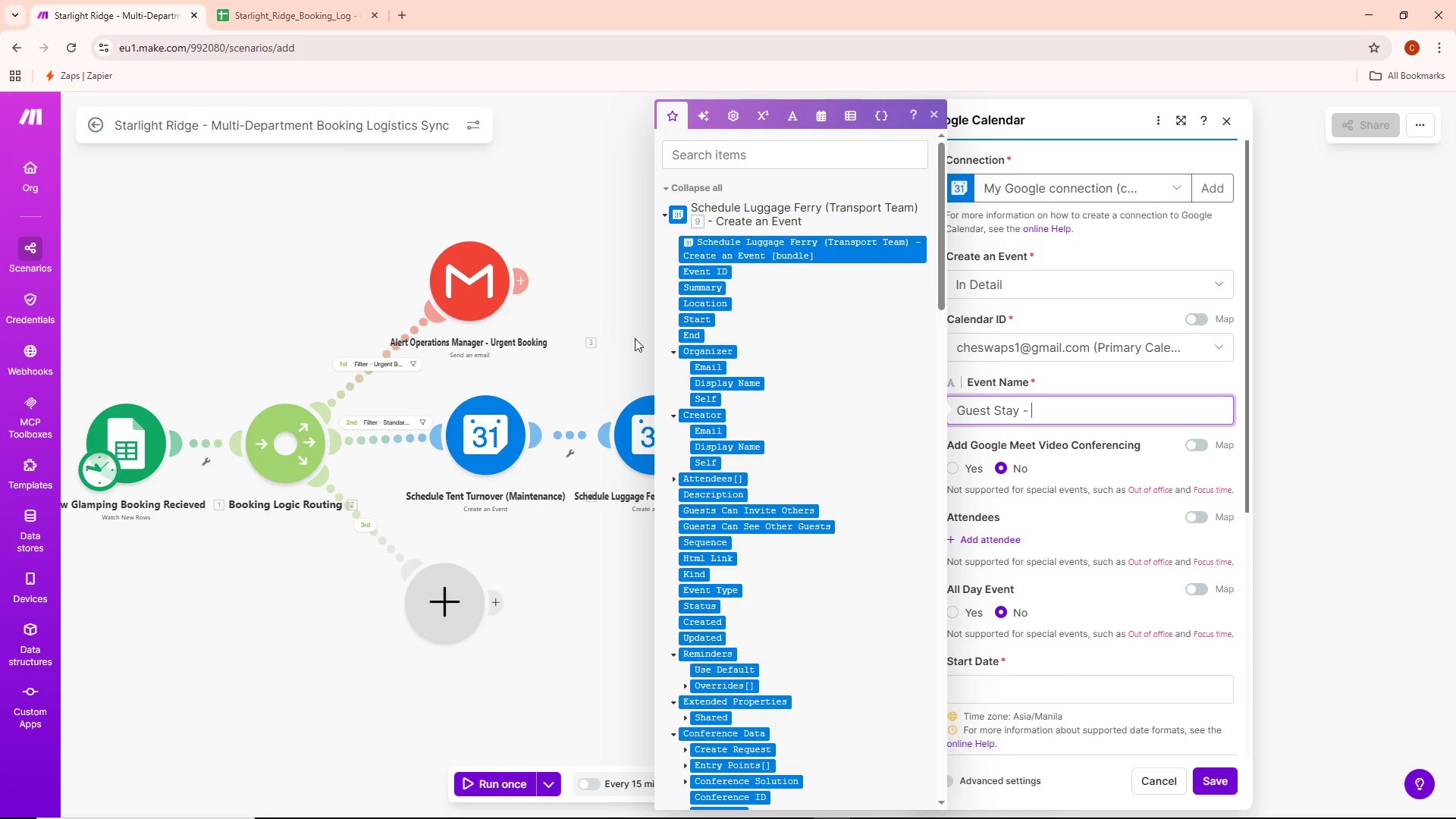 
scroll: coordinate [800, 389], scroll_direction: down, amount: 6.0
 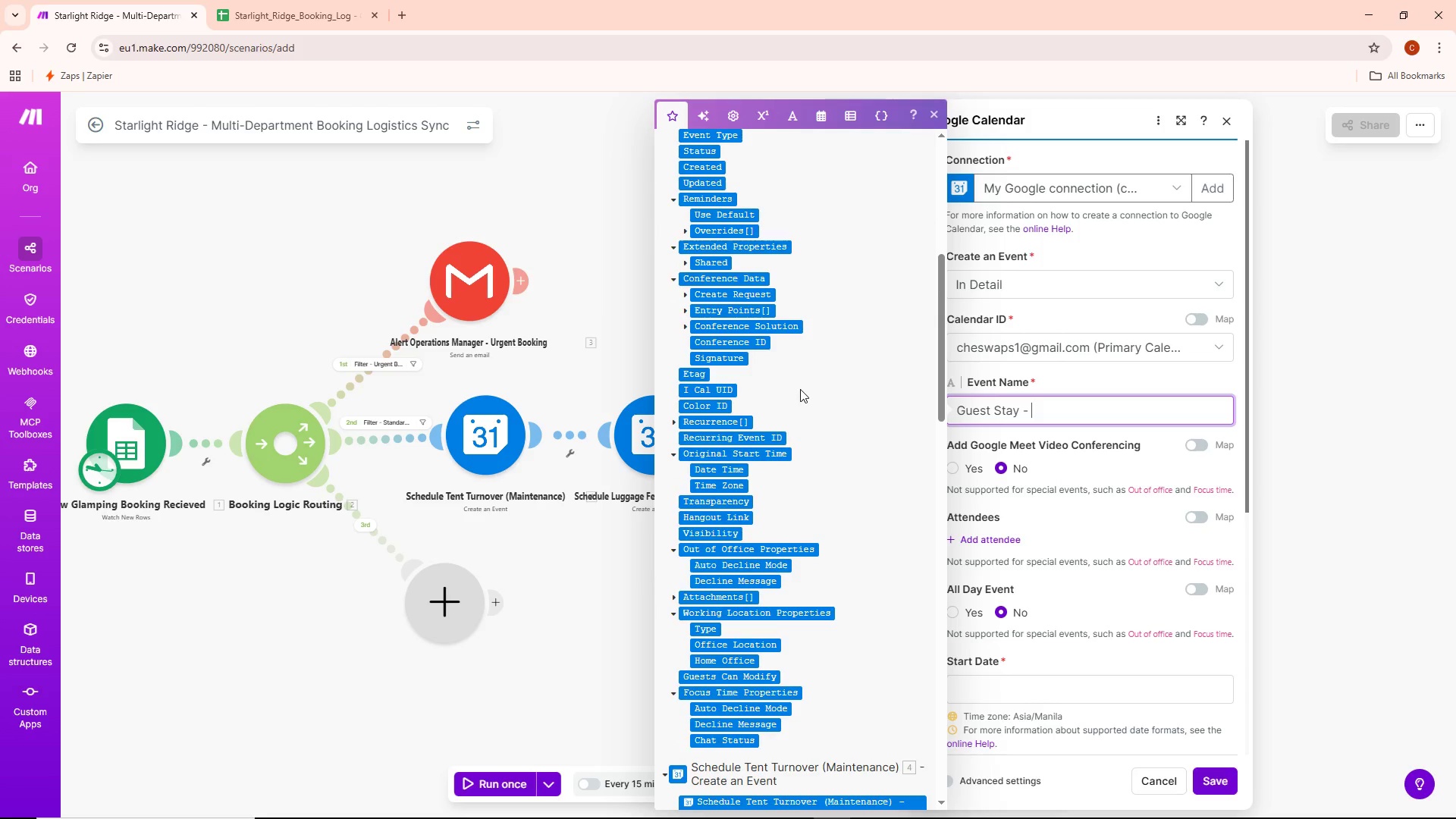 
scroll: coordinate [799, 447], scroll_direction: down, amount: 8.0
 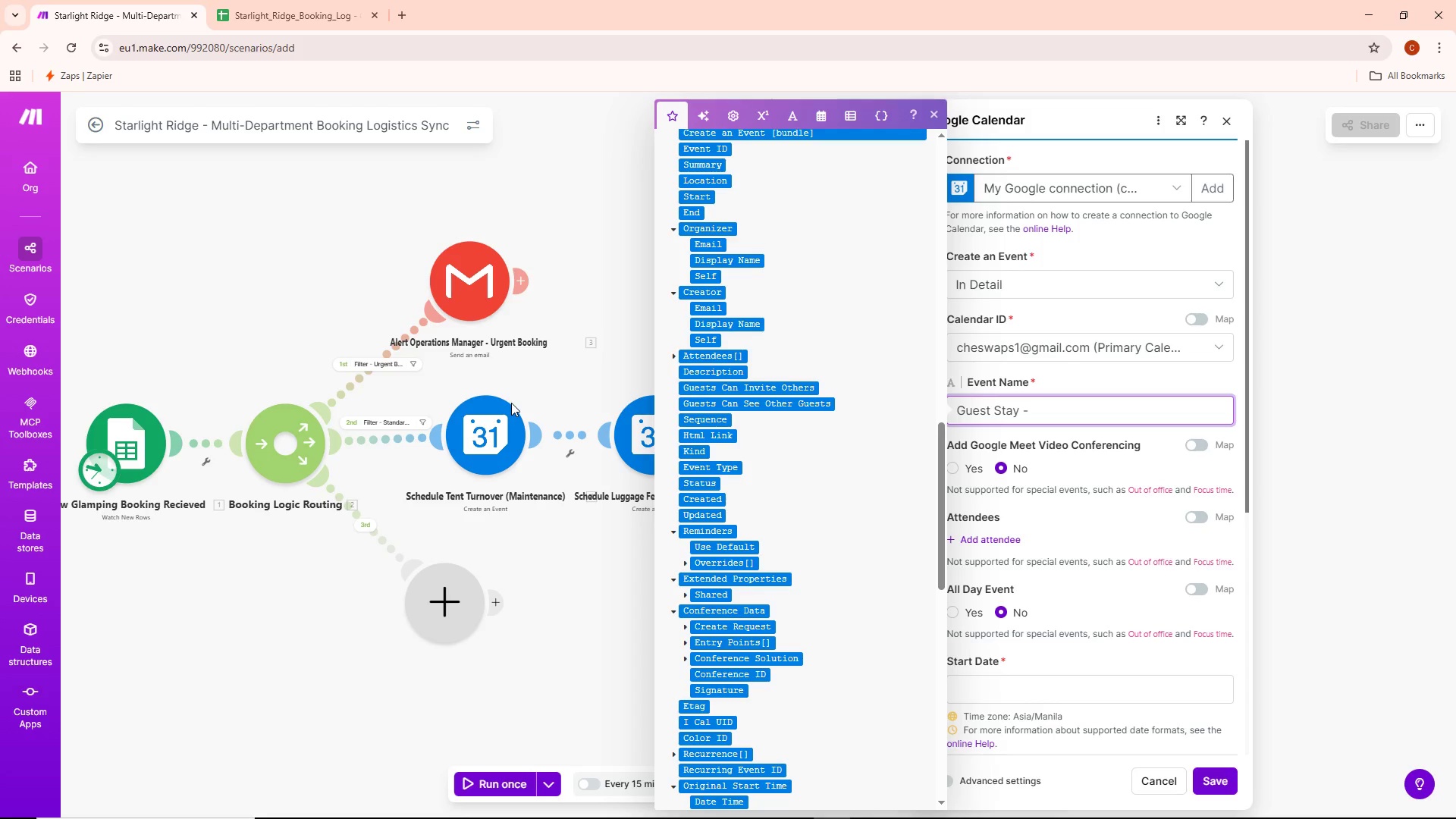 
wait(20.53)
 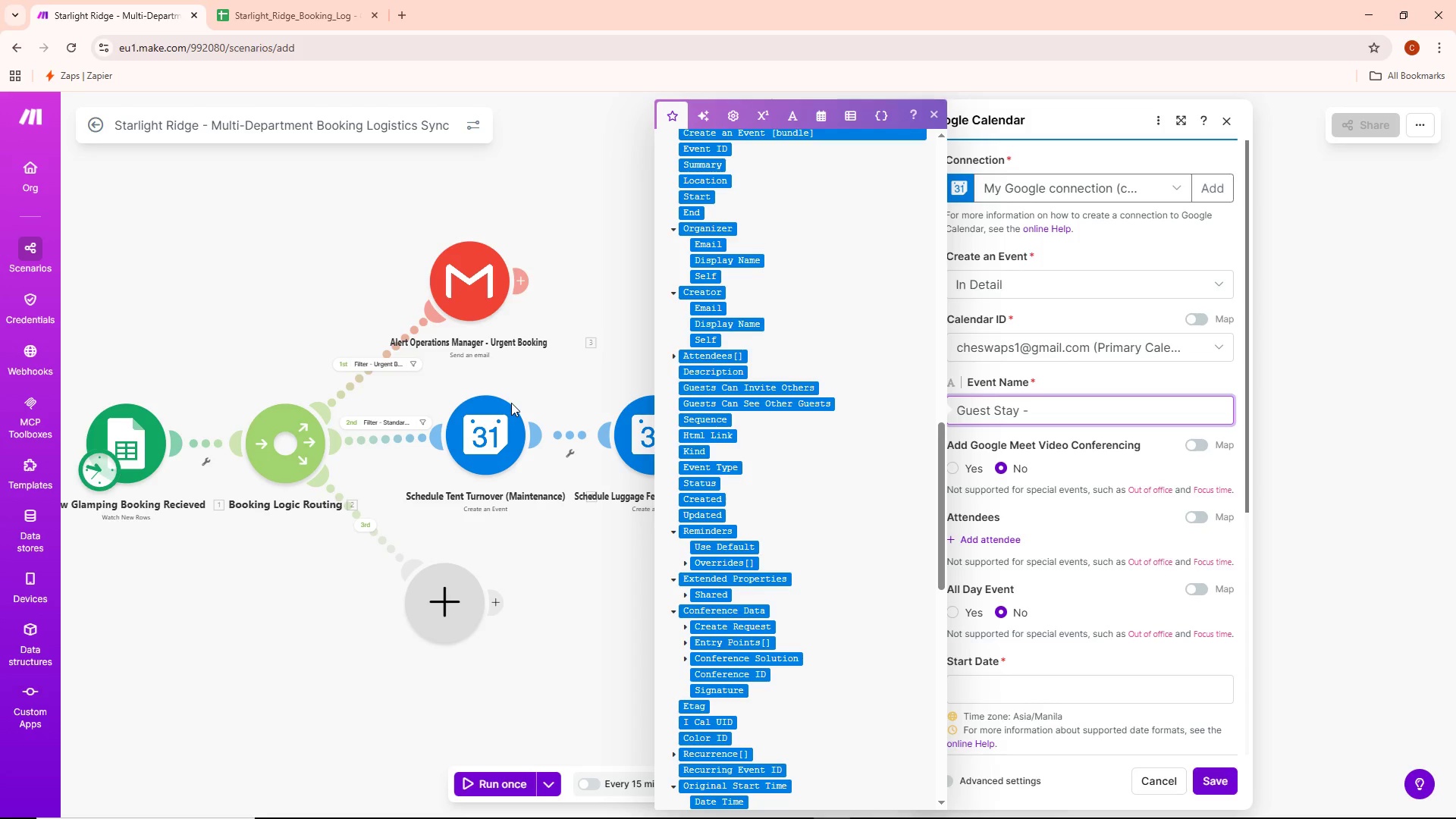 
scroll: coordinate [832, 406], scroll_direction: down, amount: 5.0
 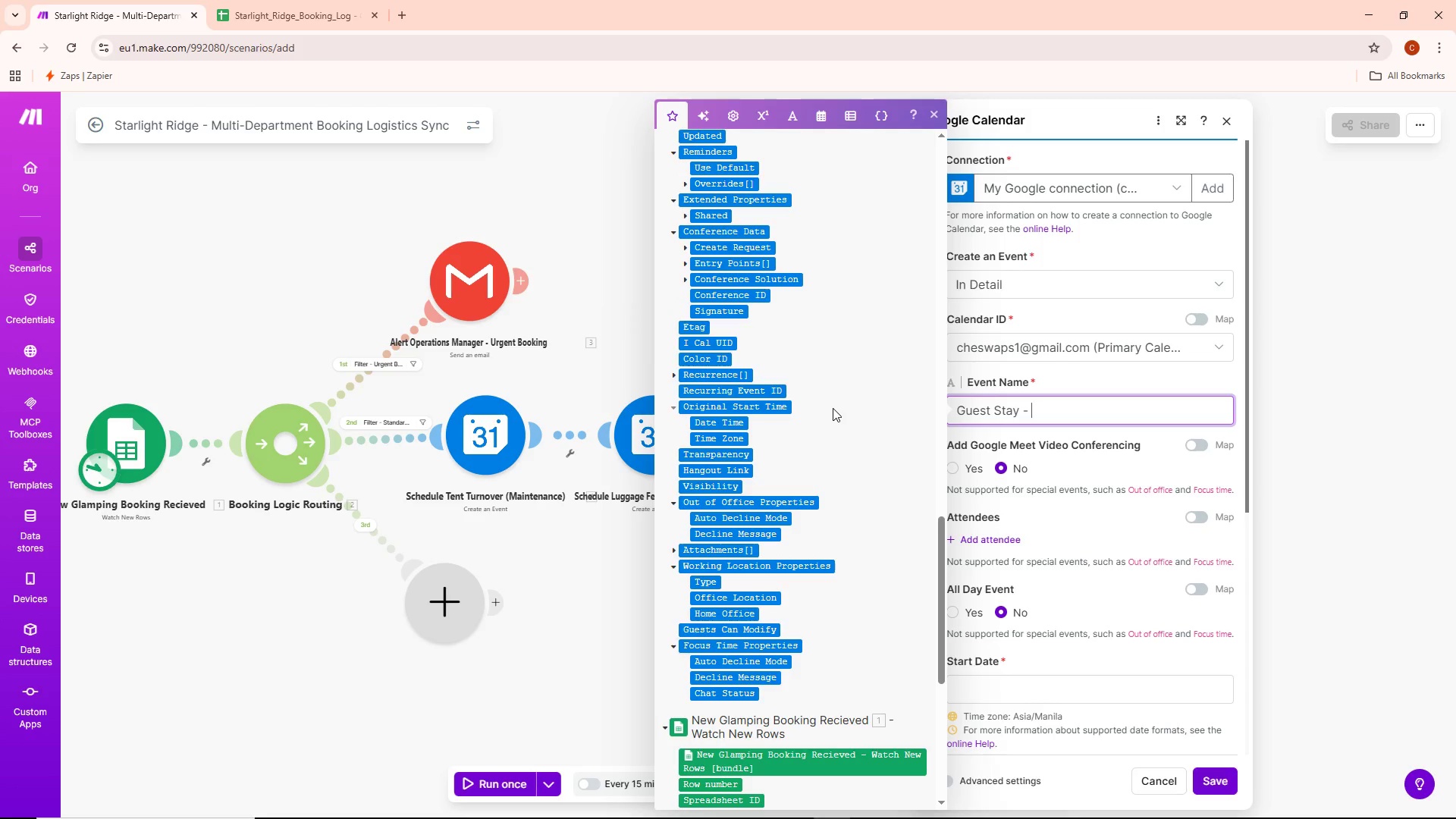 
wait(10.26)
 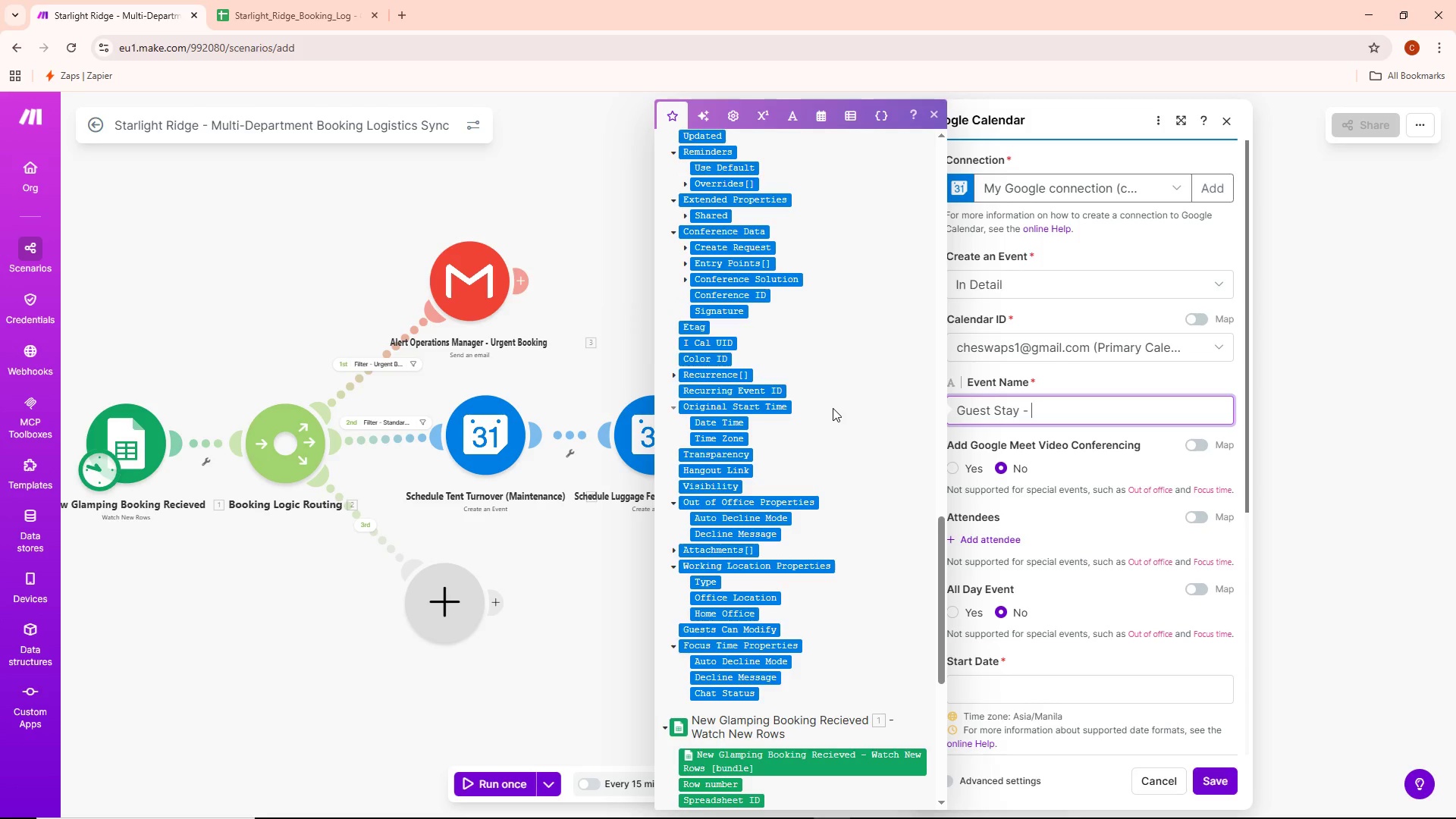 
scroll: coordinate [833, 408], scroll_direction: down, amount: 2.0
 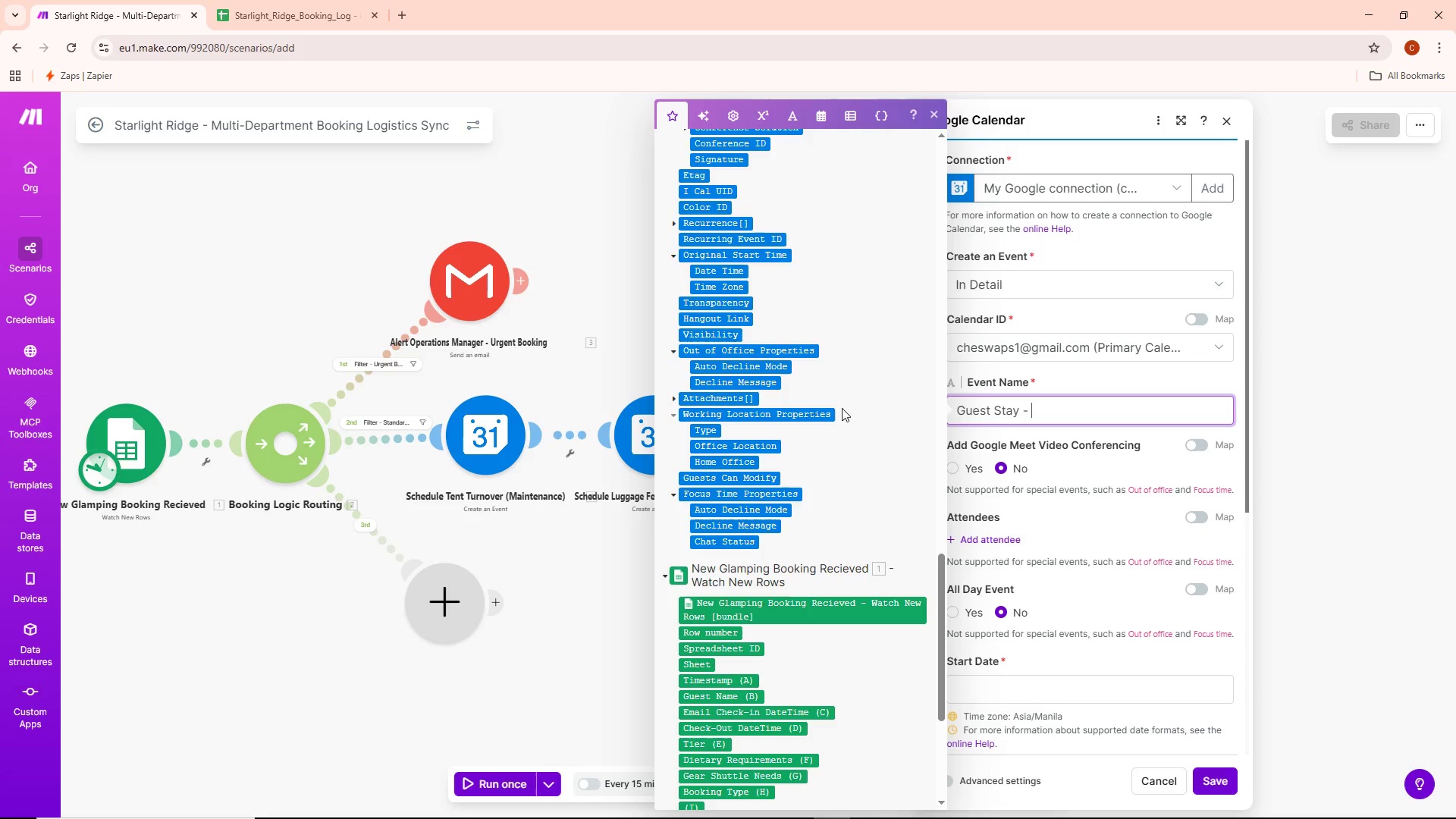 
wait(14.79)
 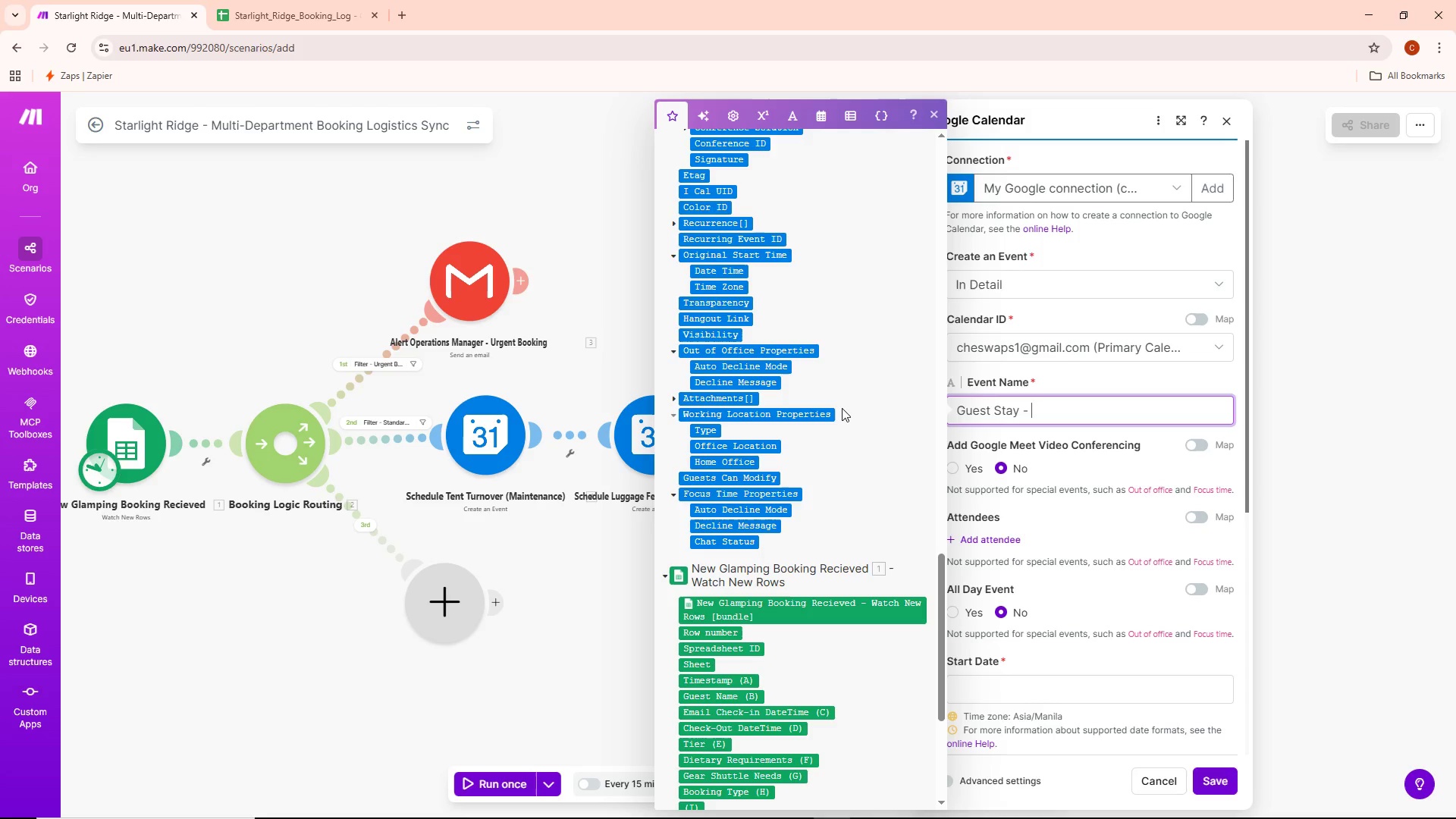 
scroll: coordinate [870, 410], scroll_direction: down, amount: 5.0
 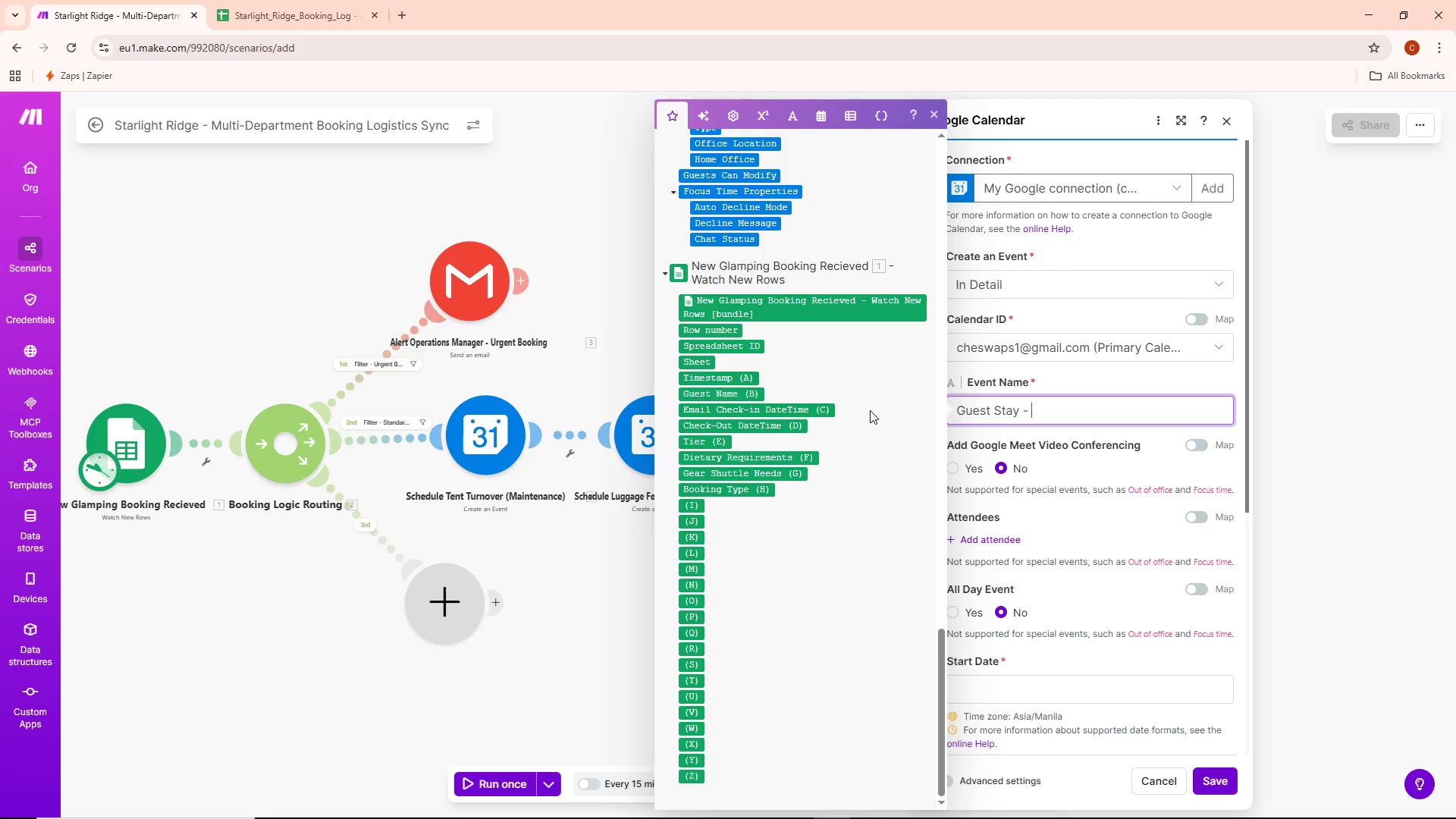 
wait(16.04)
 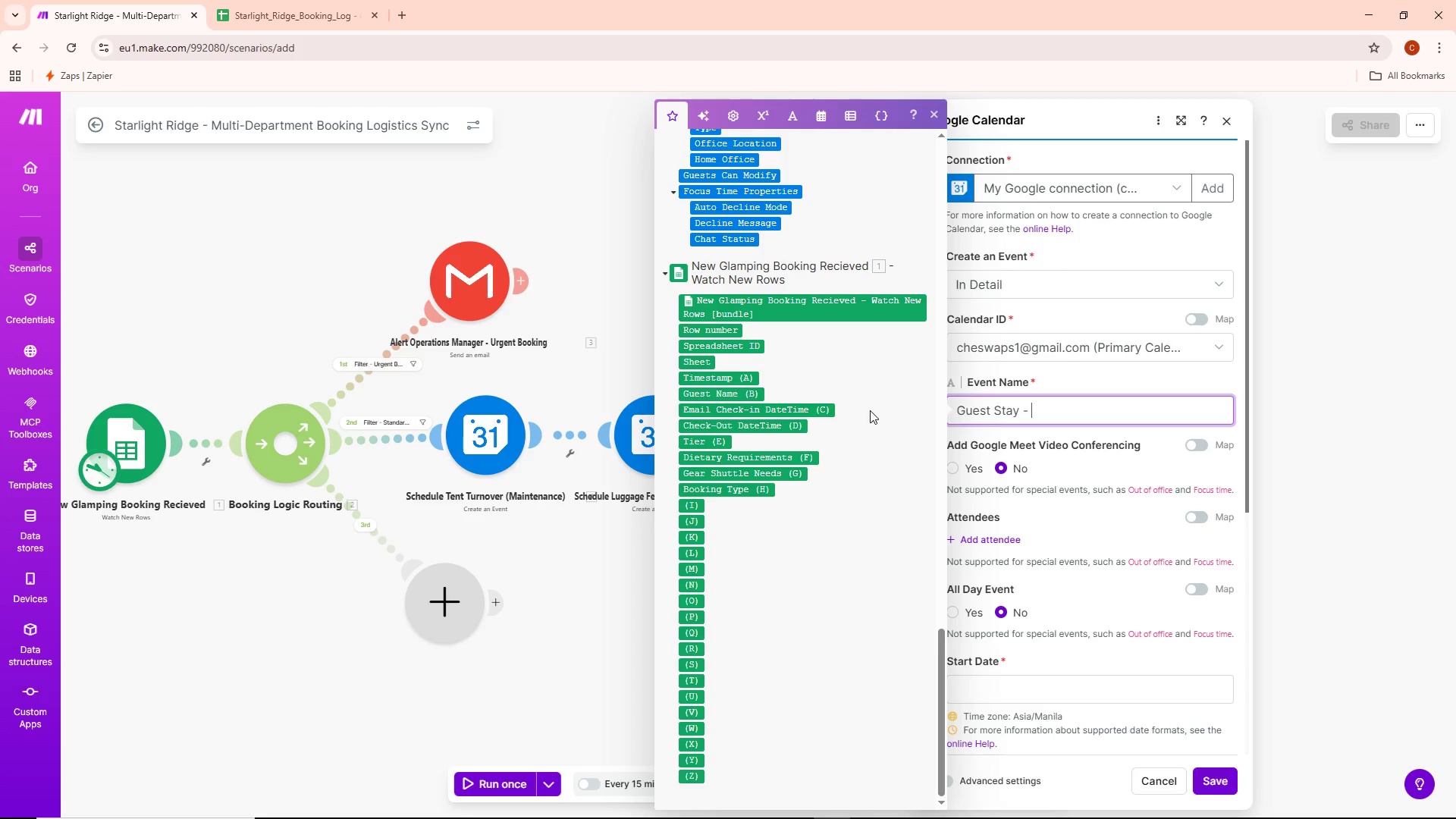 
scroll: coordinate [791, 492], scroll_direction: up, amount: 13.0
 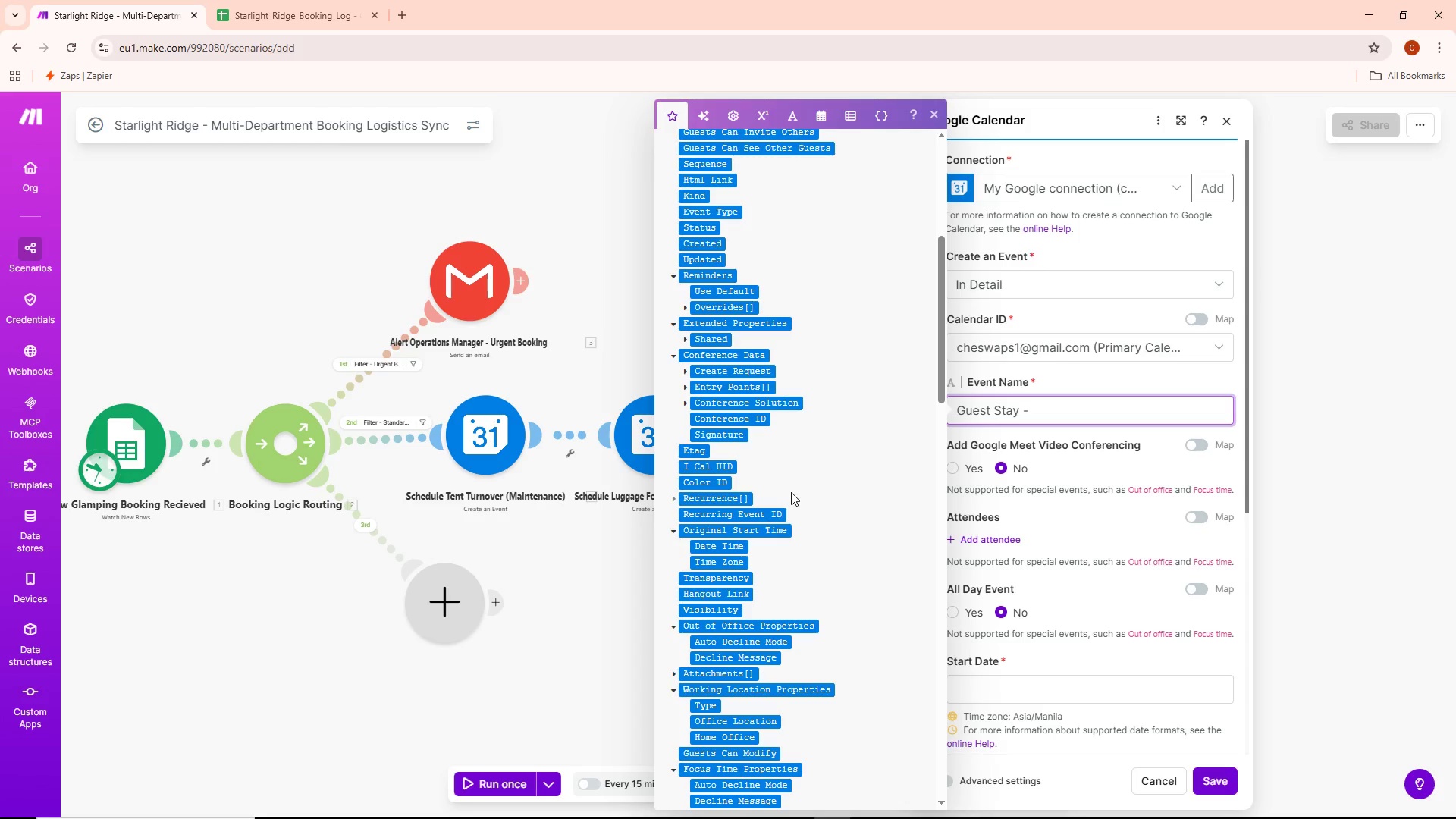 
wait(11.25)
 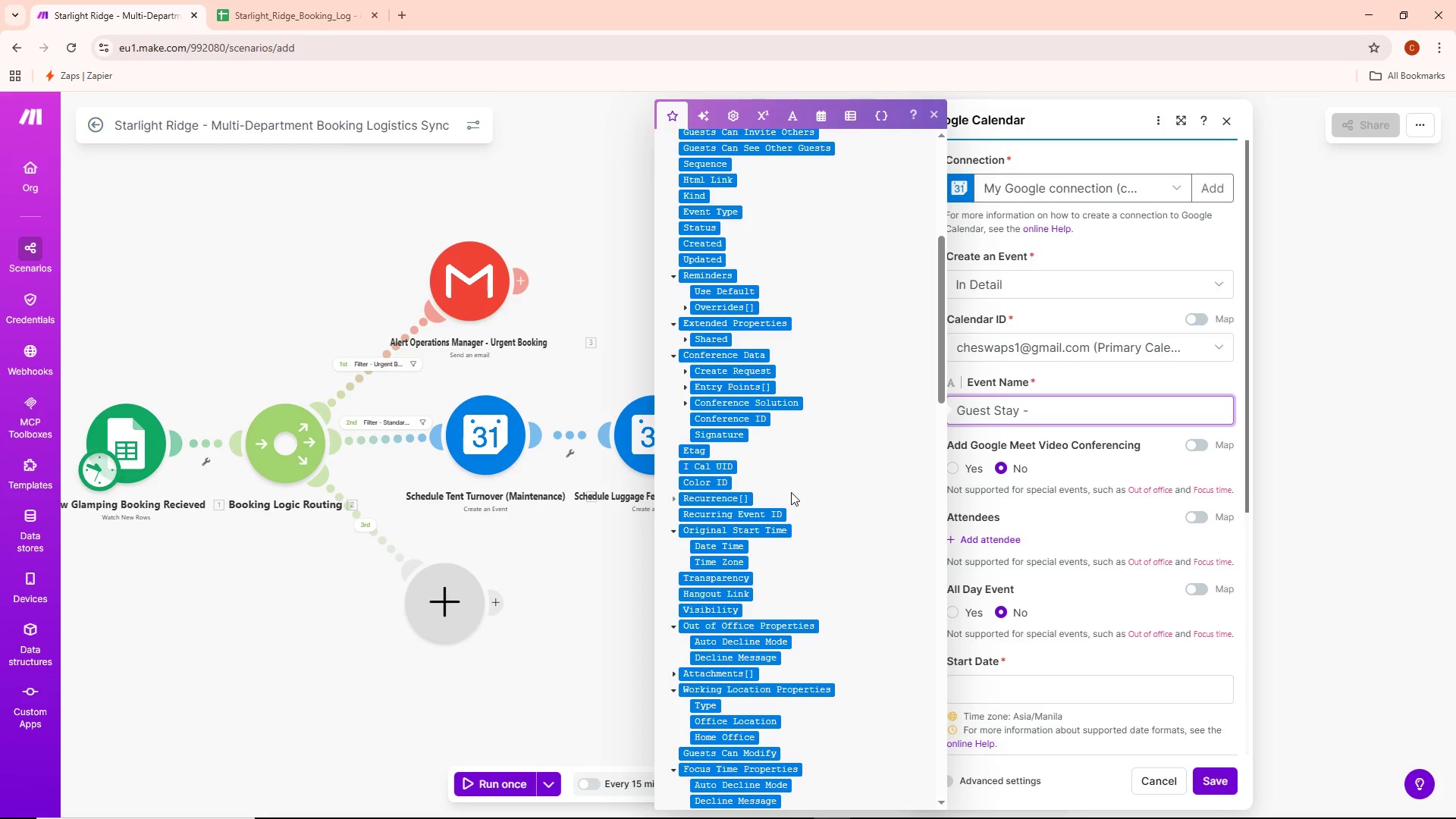 
scroll: coordinate [927, 688], scroll_direction: down, amount: 3.0
 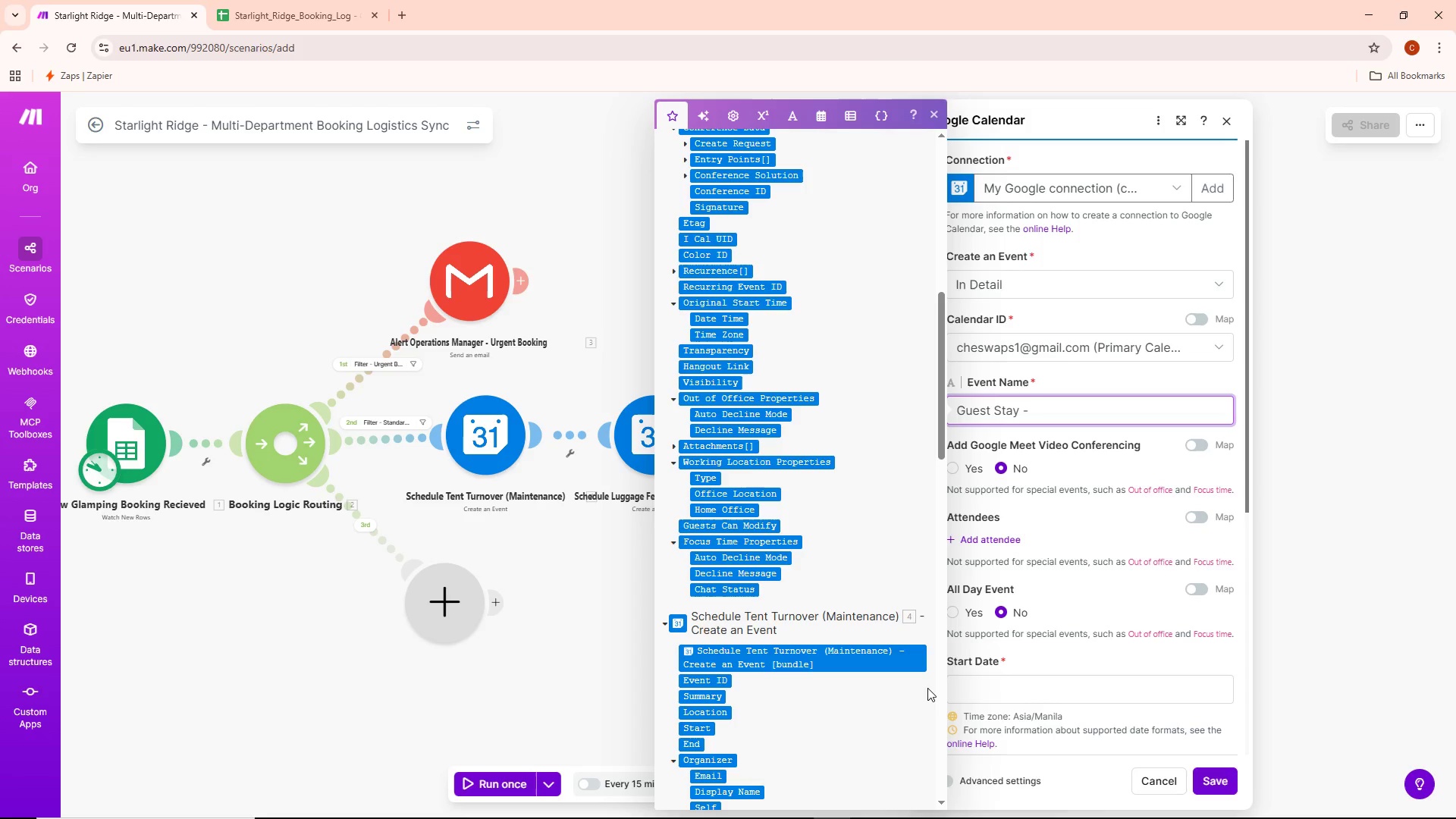 
wait(17.78)
 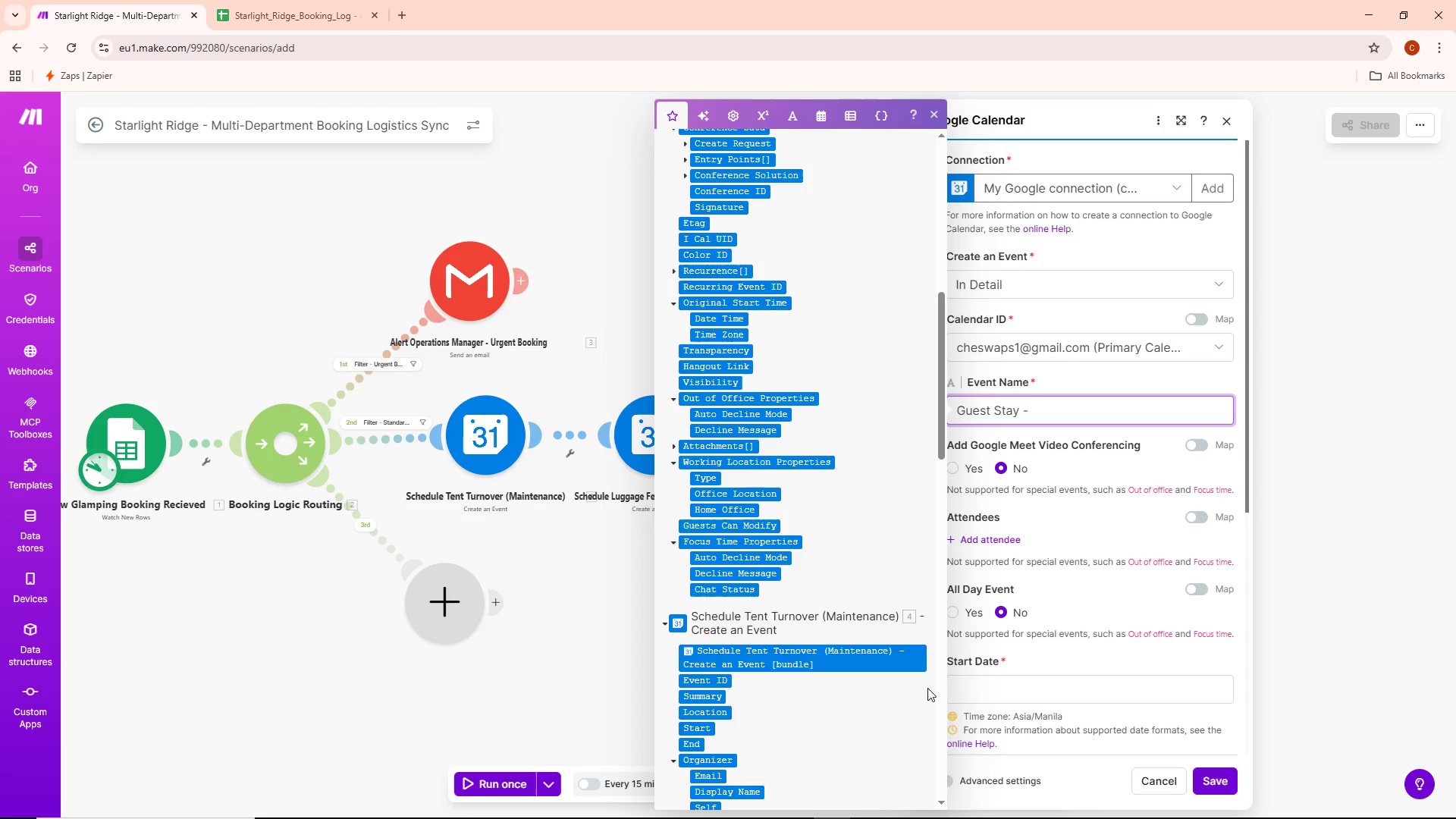 
scroll: coordinate [811, 590], scroll_direction: down, amount: 25.0
 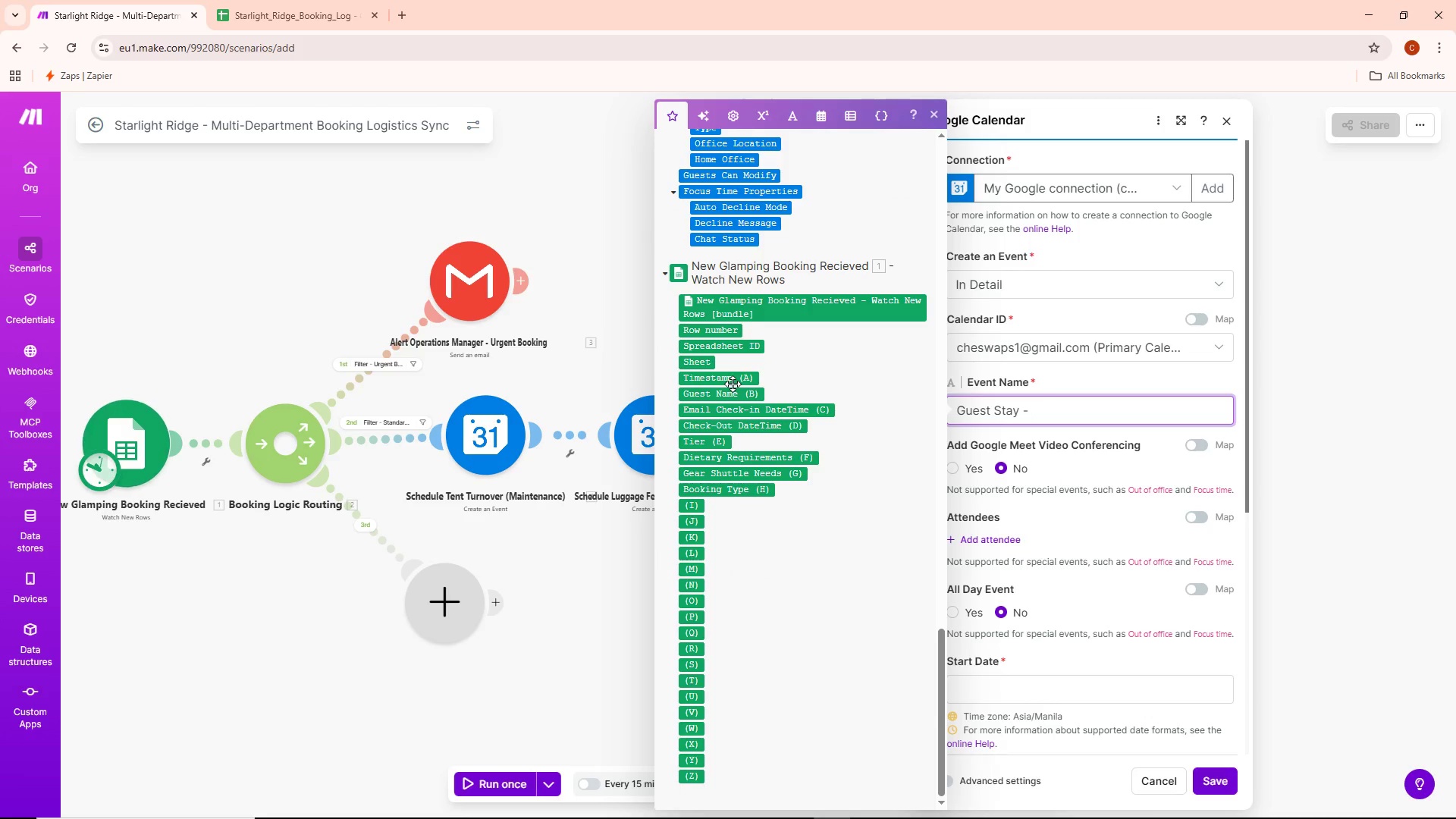 
left_click([742, 395])
 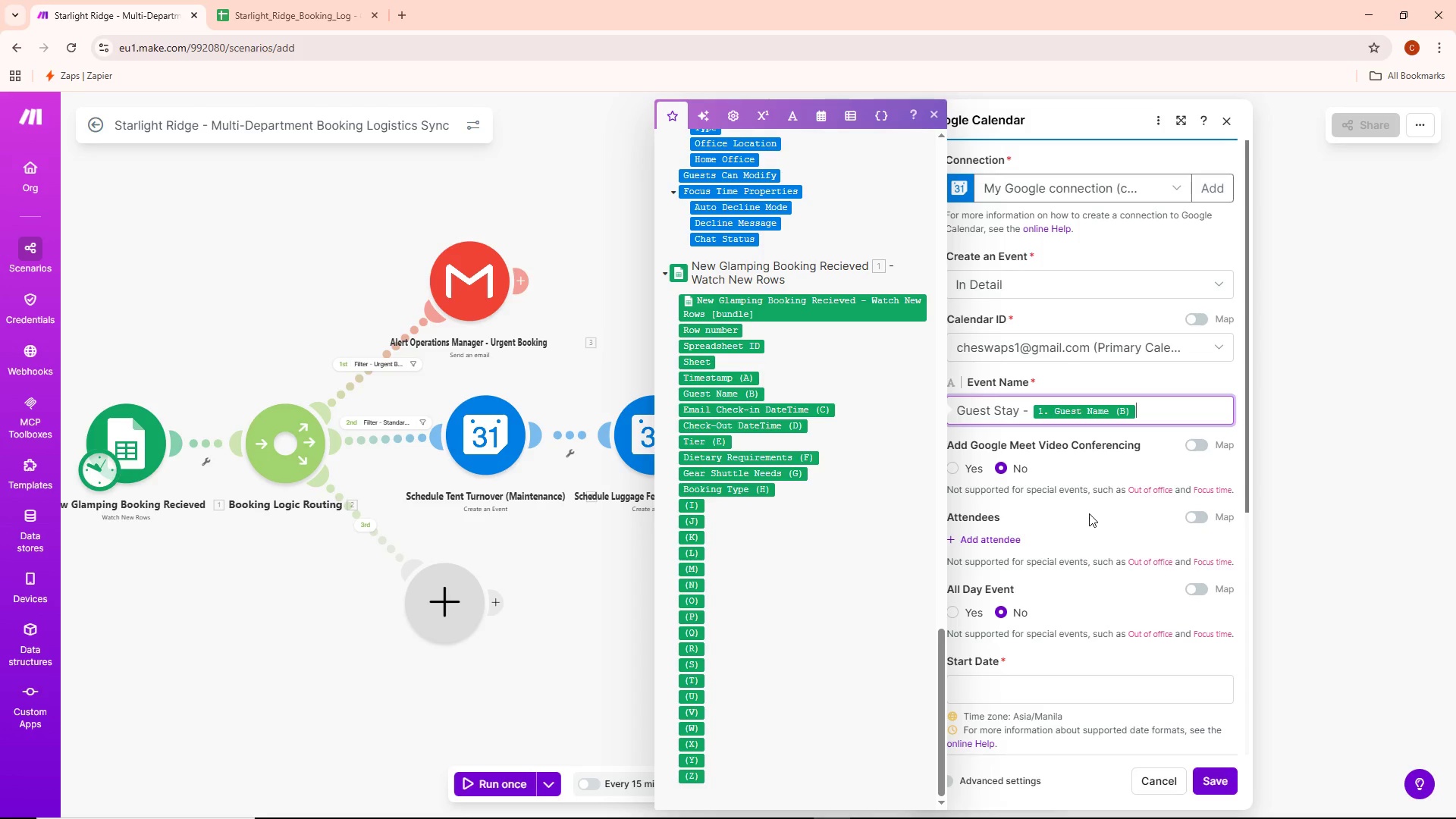 
left_click([1089, 513])
 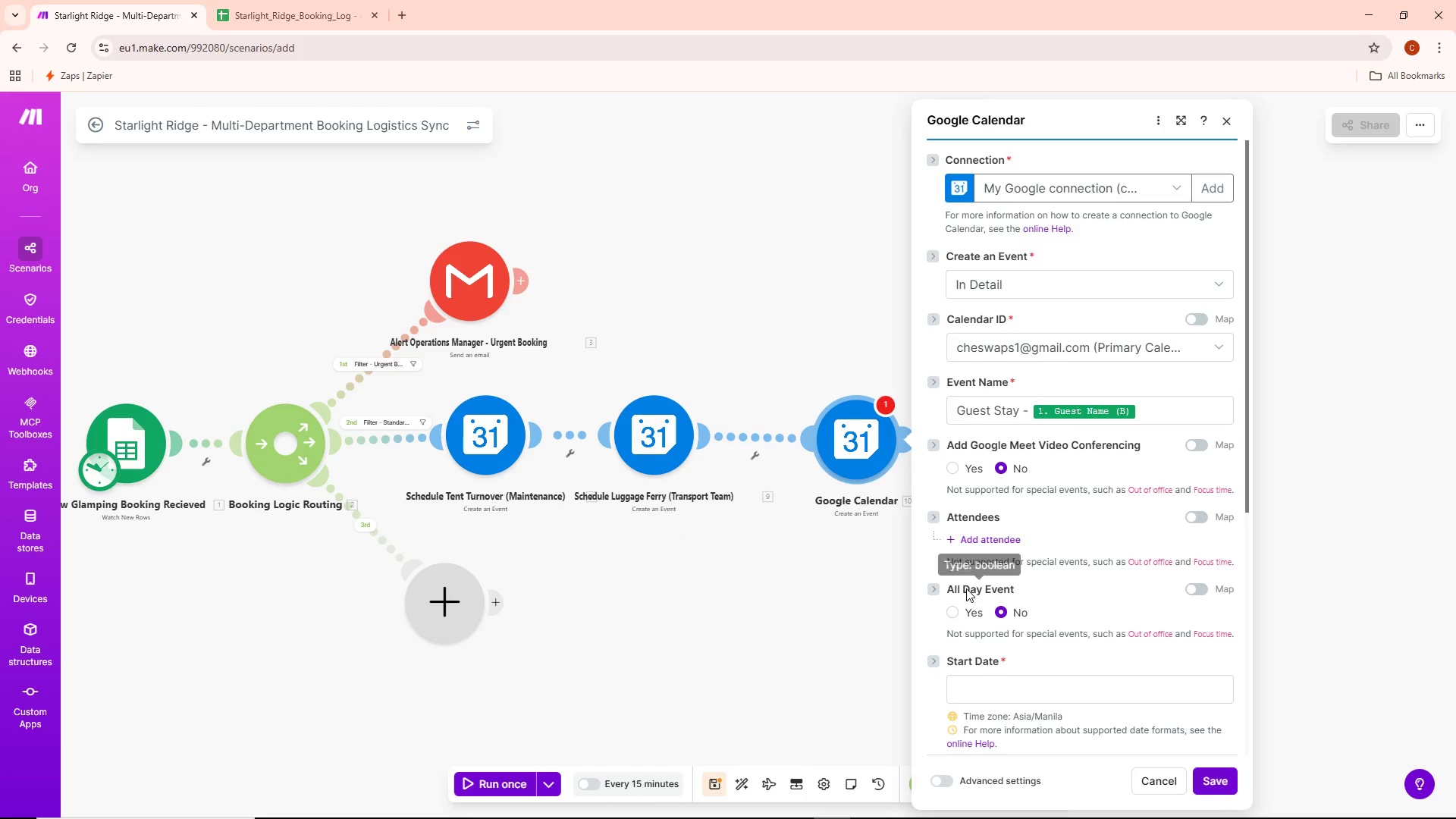 
scroll: coordinate [1075, 534], scroll_direction: down, amount: 5.0
 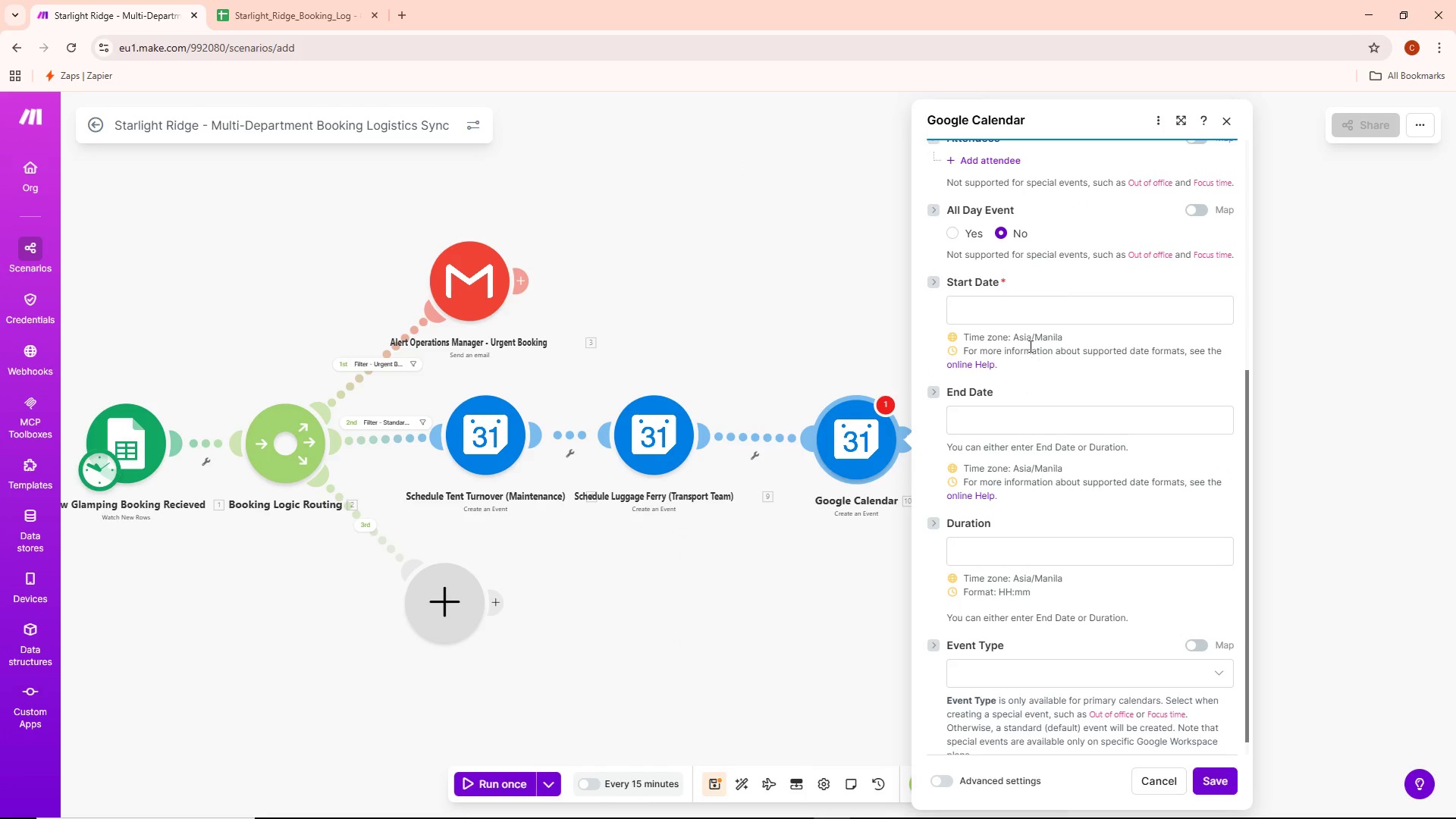 
left_click([1031, 318])
 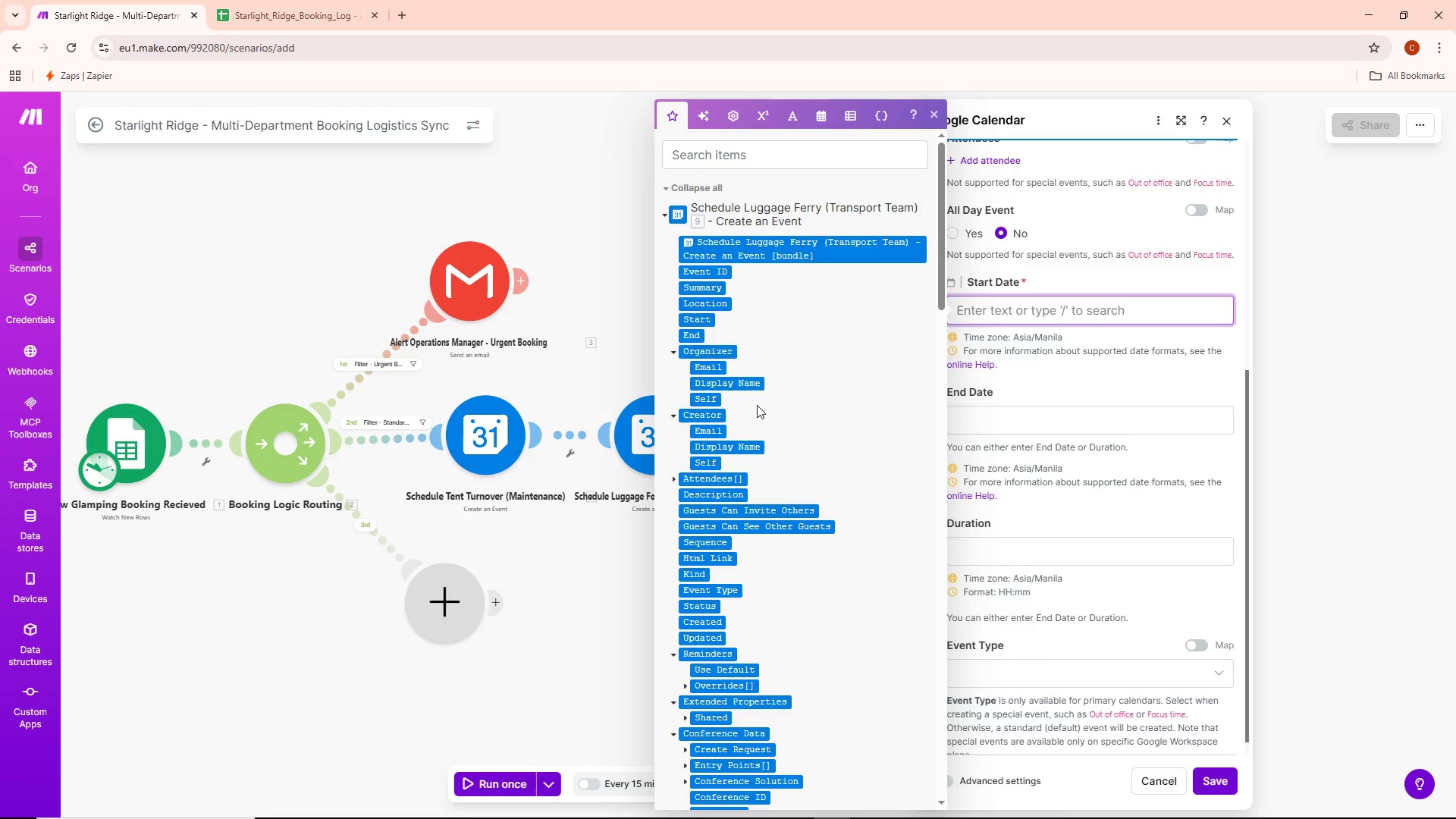 
scroll: coordinate [803, 532], scroll_direction: down, amount: 30.0
 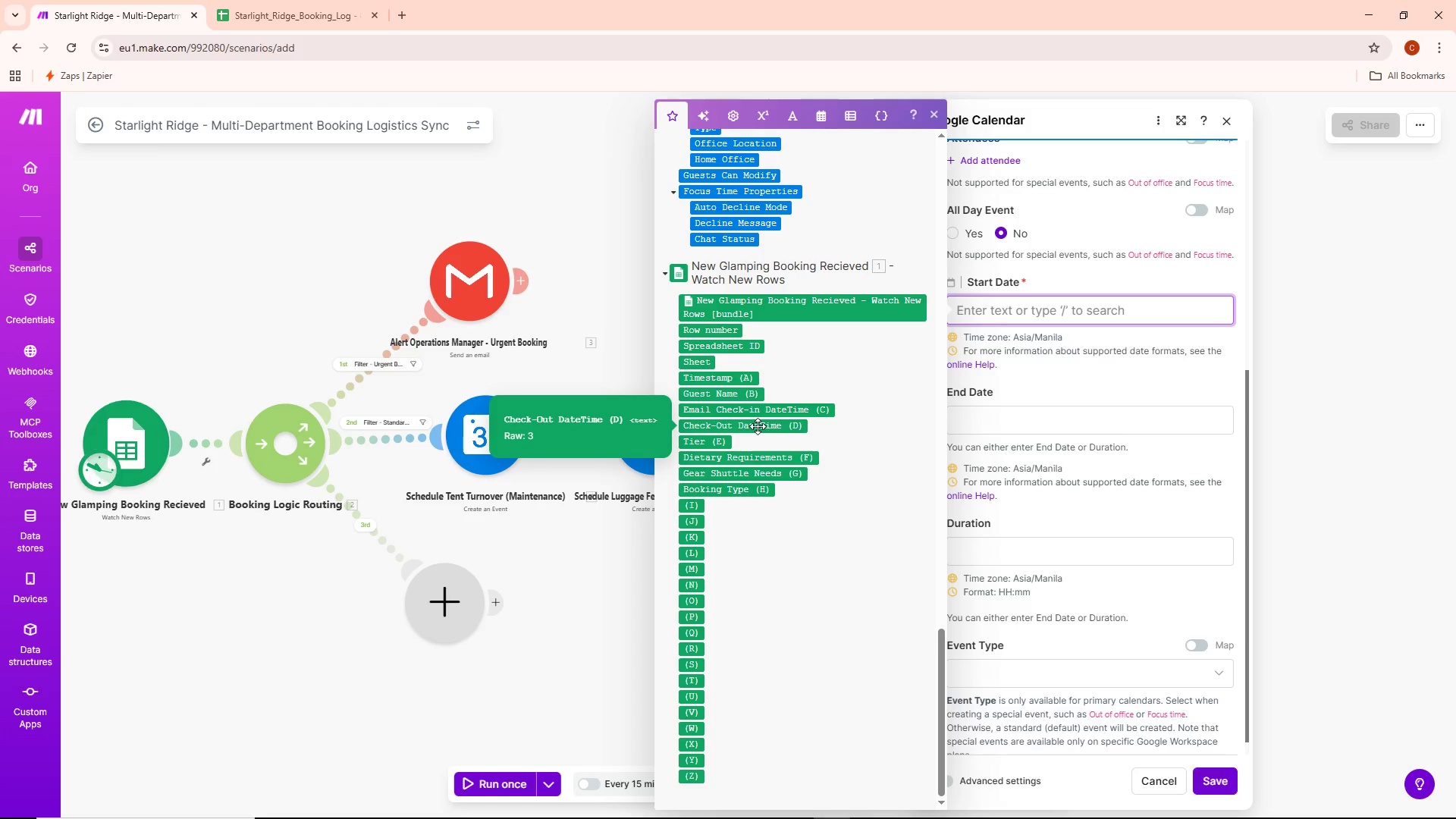 
left_click([758, 426])
 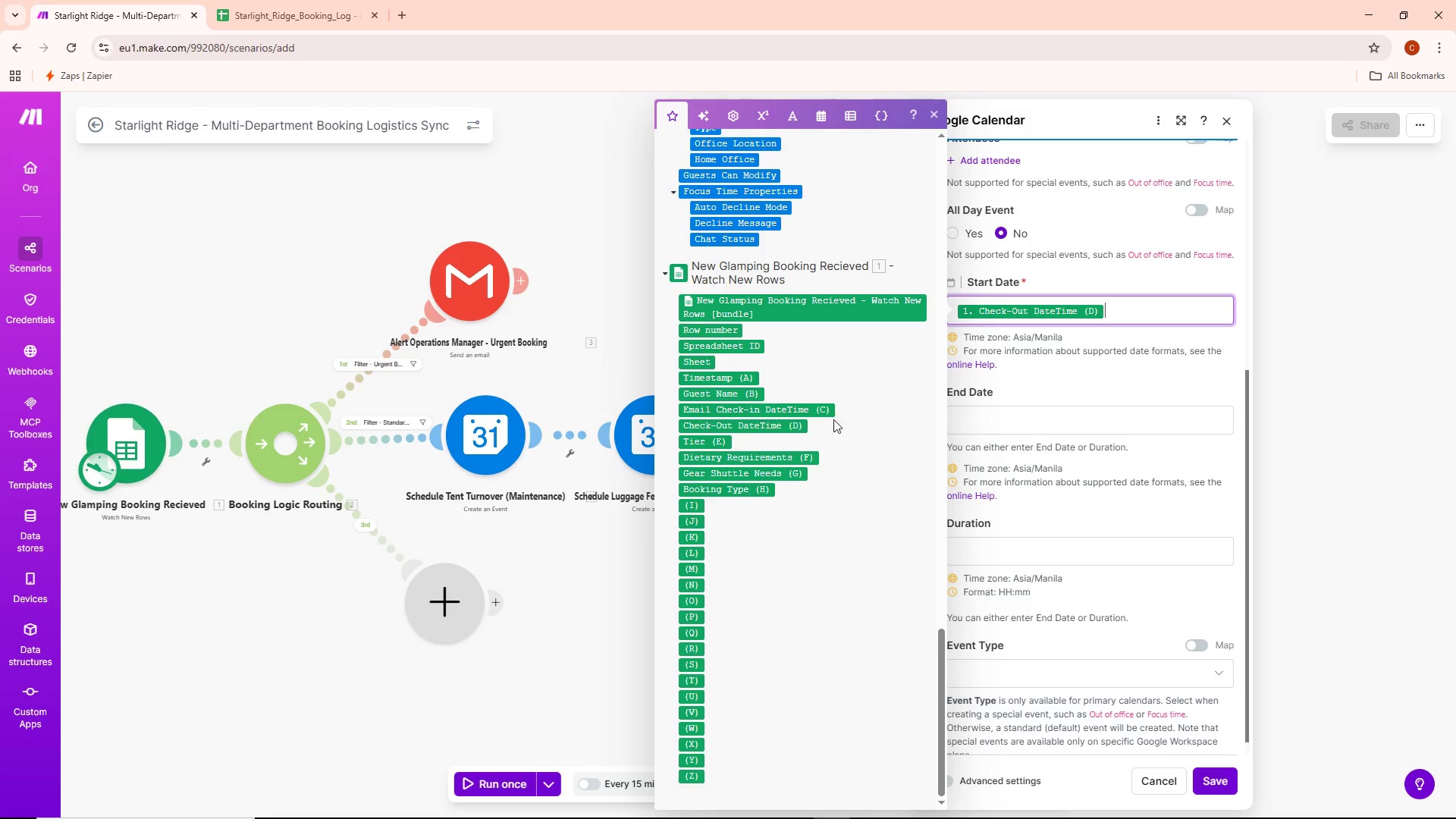 
mouse_move([989, 416])
 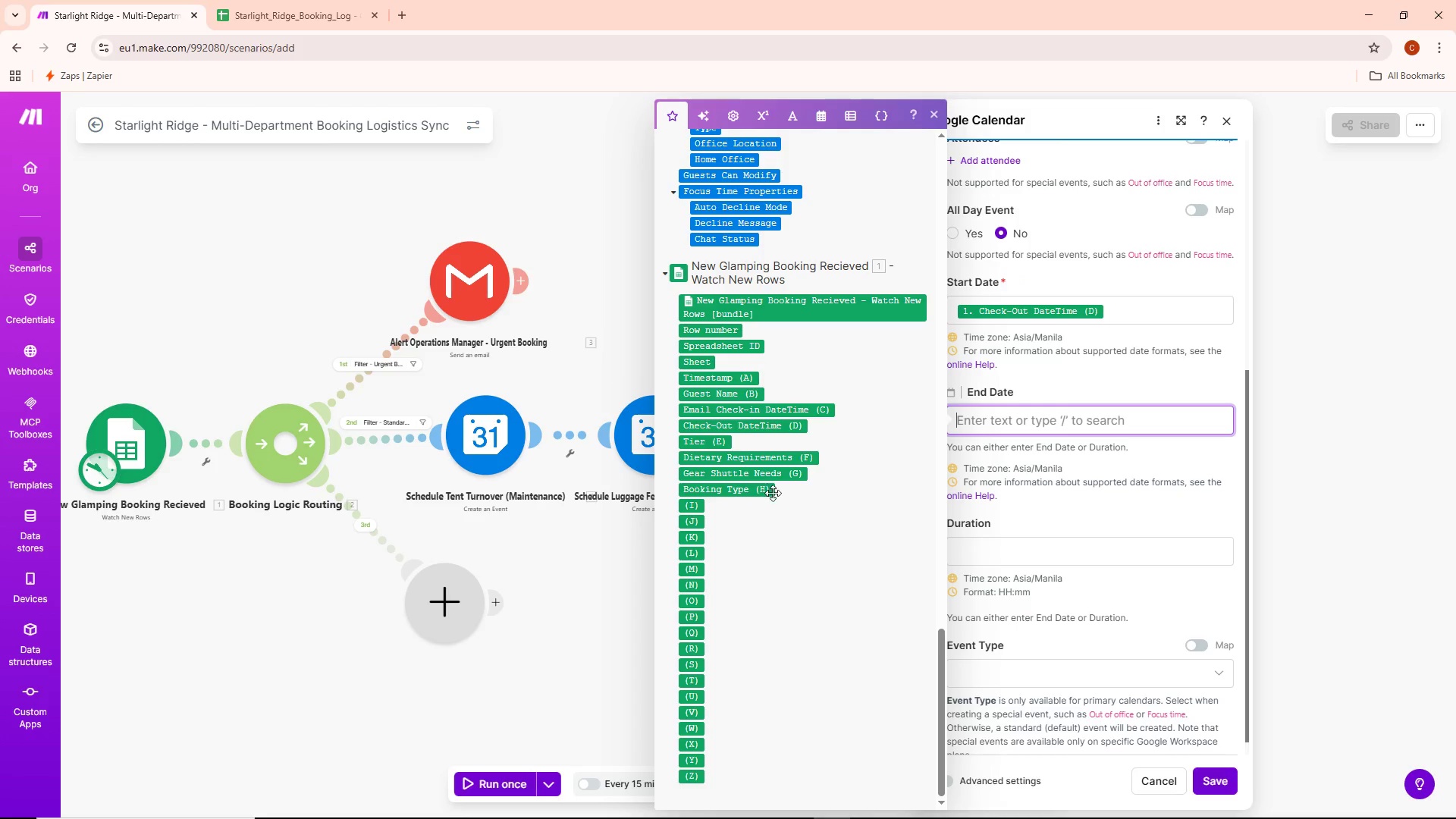 
mouse_move([738, 455])
 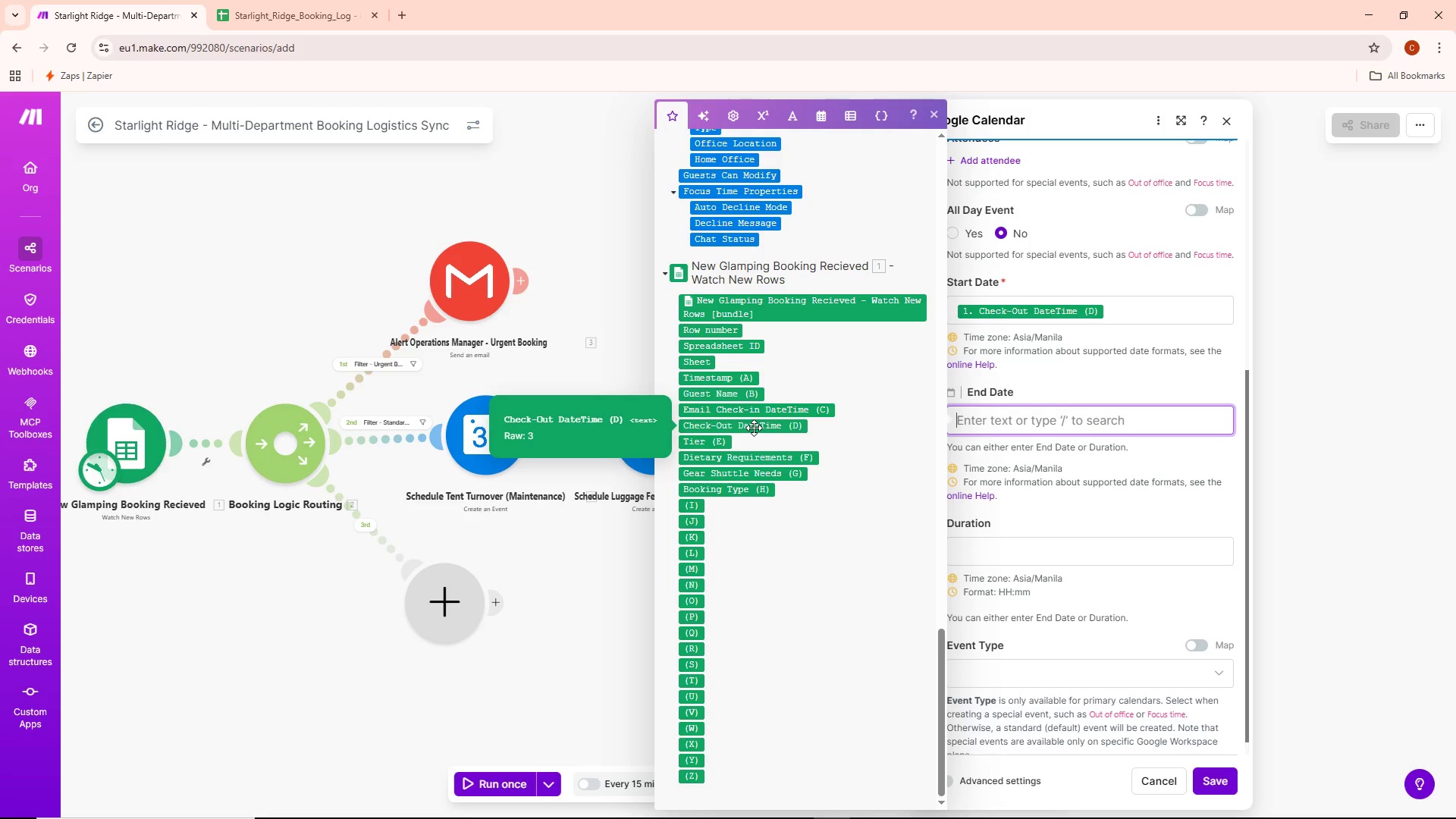 
left_click([754, 428])
 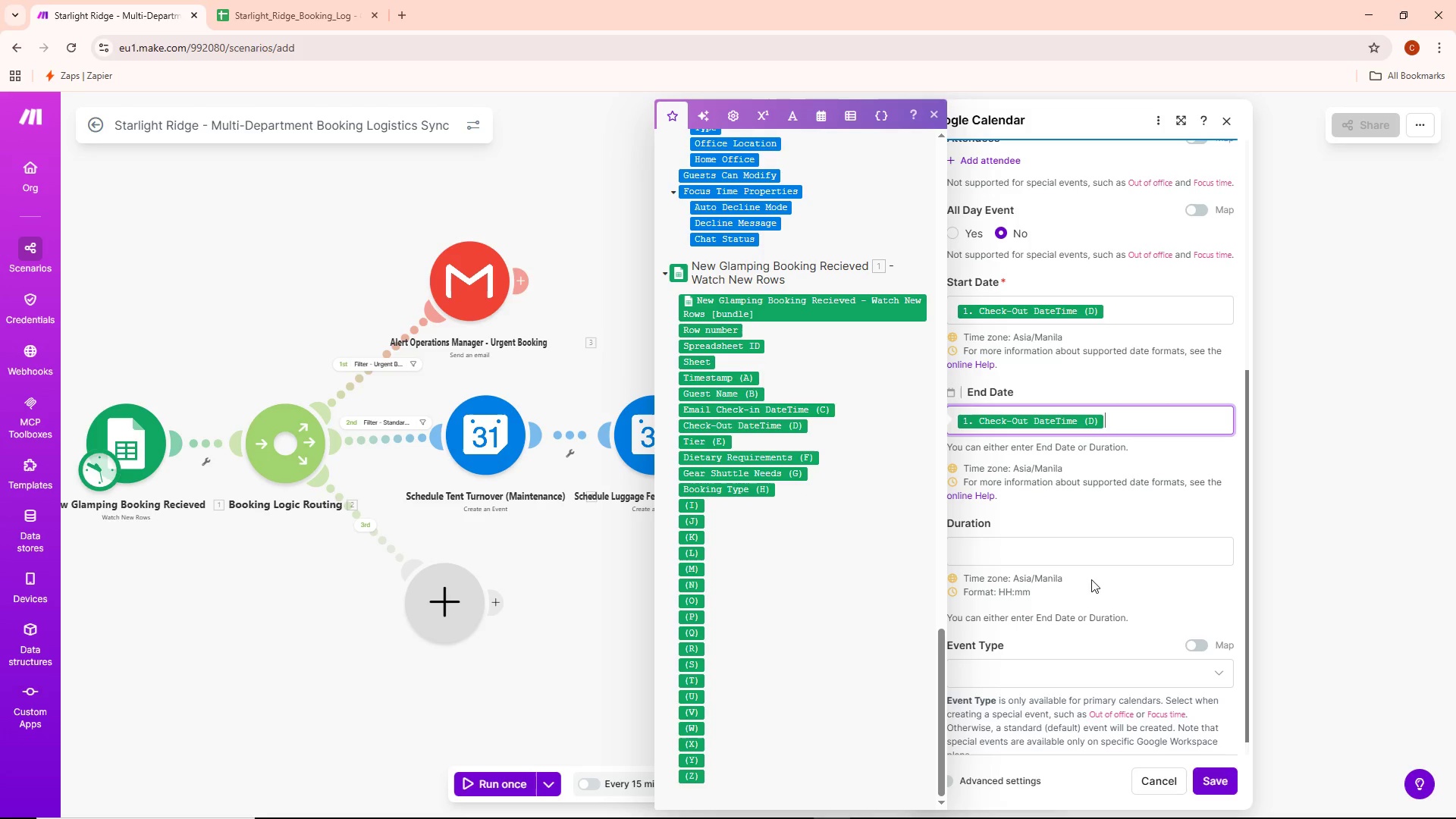 
left_click([1075, 501])
 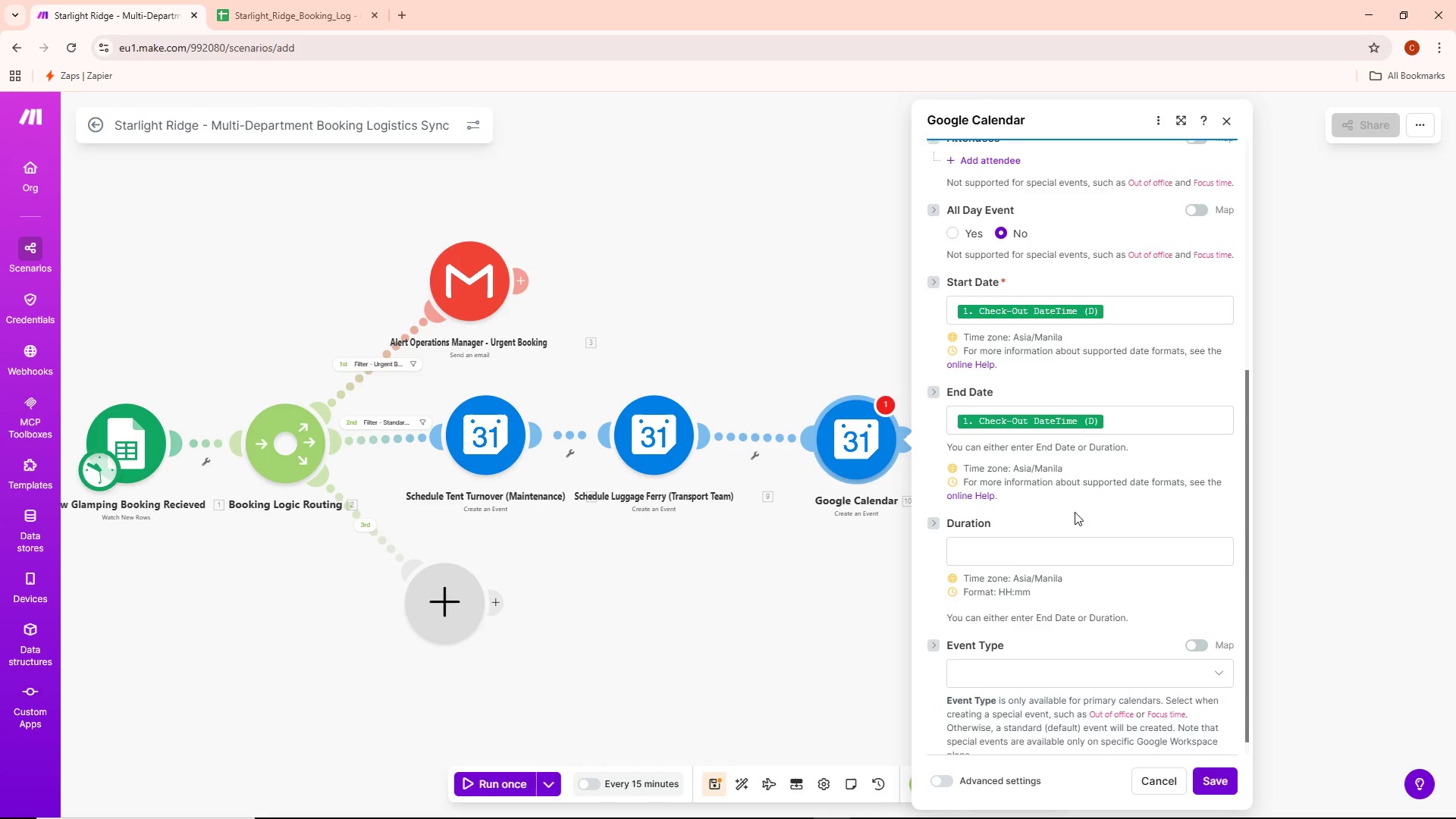 
scroll: coordinate [1078, 518], scroll_direction: down, amount: 5.0
 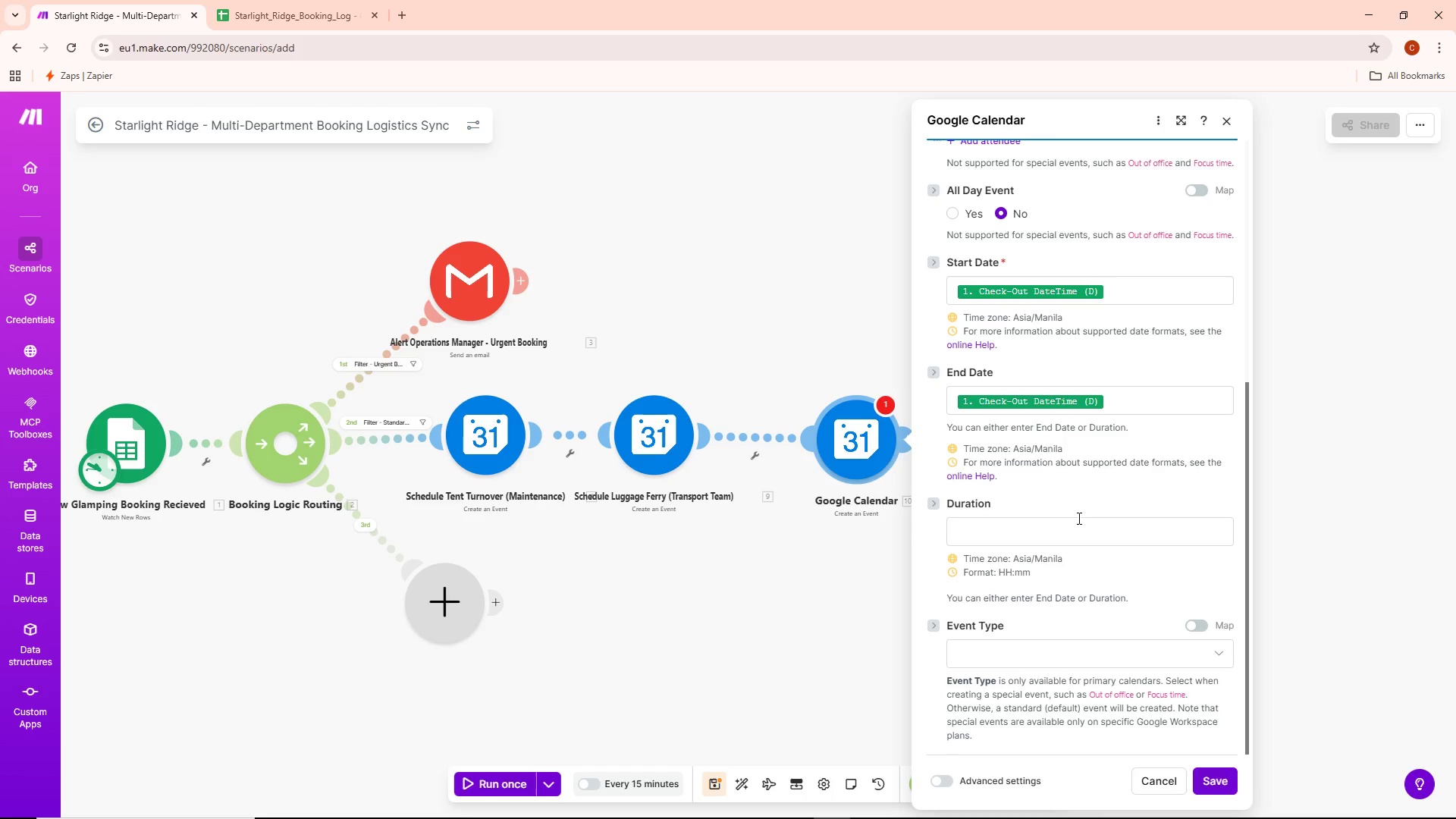 
wait(21.12)
 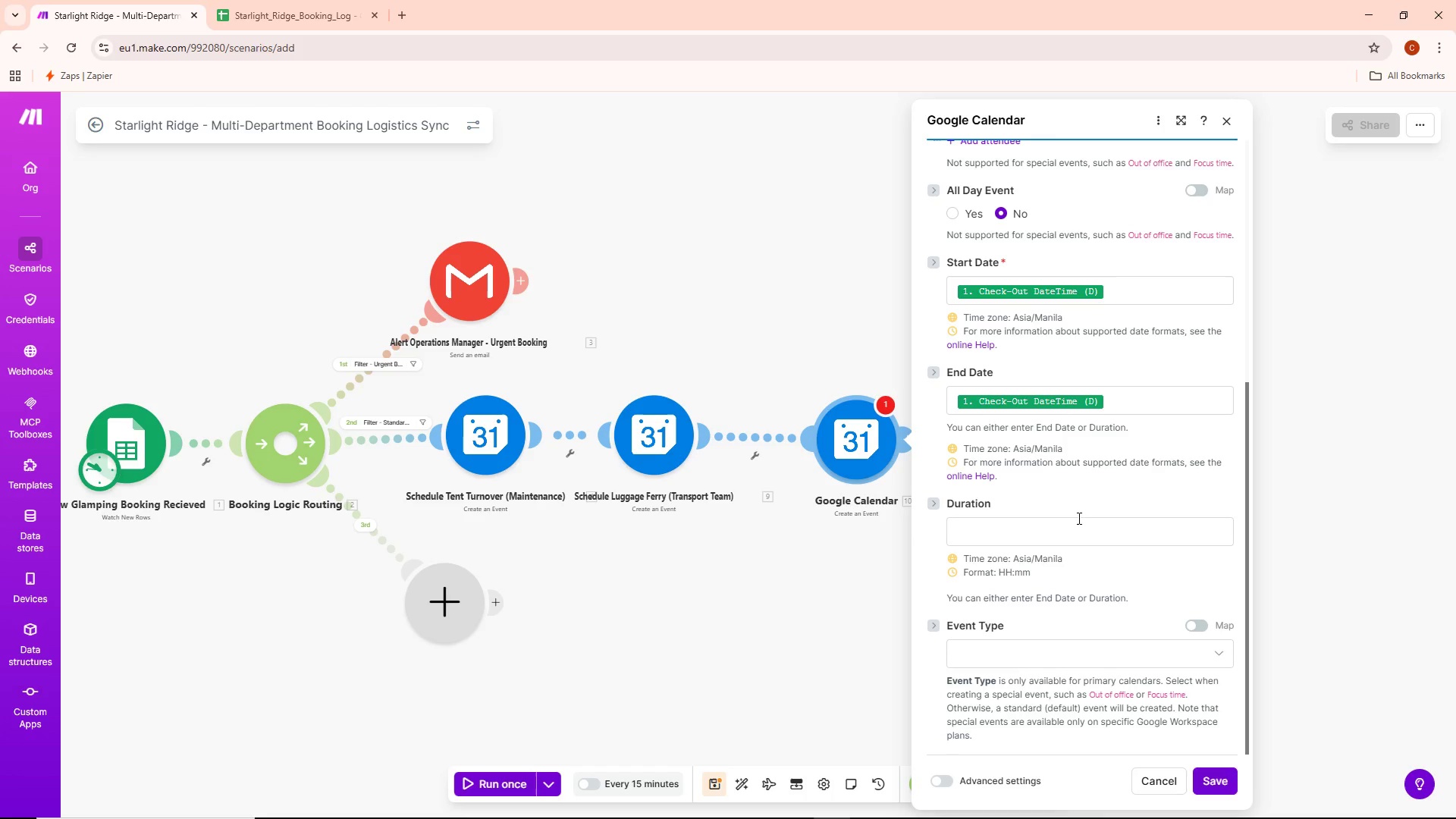 
scroll: coordinate [1109, 519], scroll_direction: down, amount: 3.0
 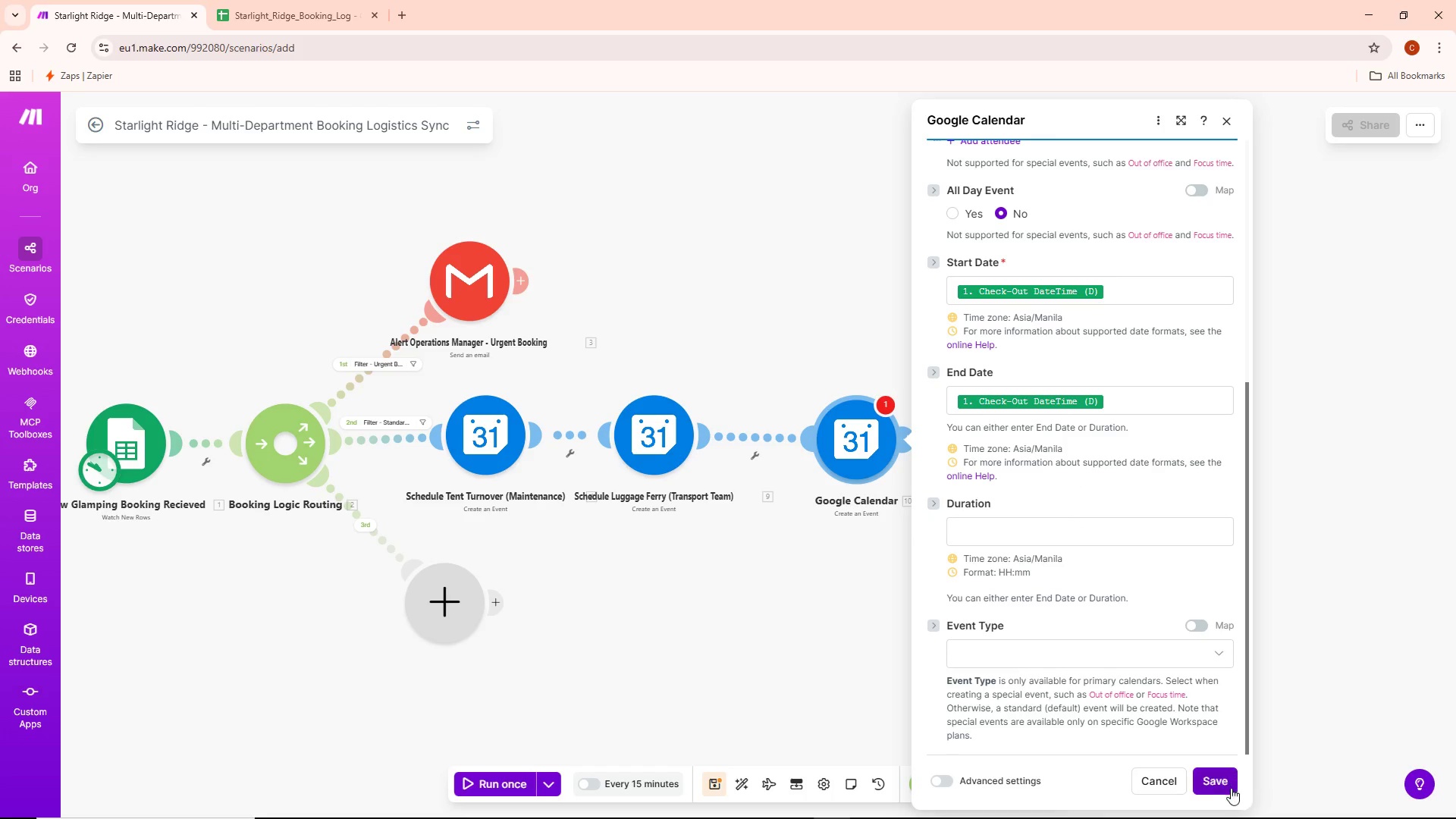 
left_click([1222, 785])
 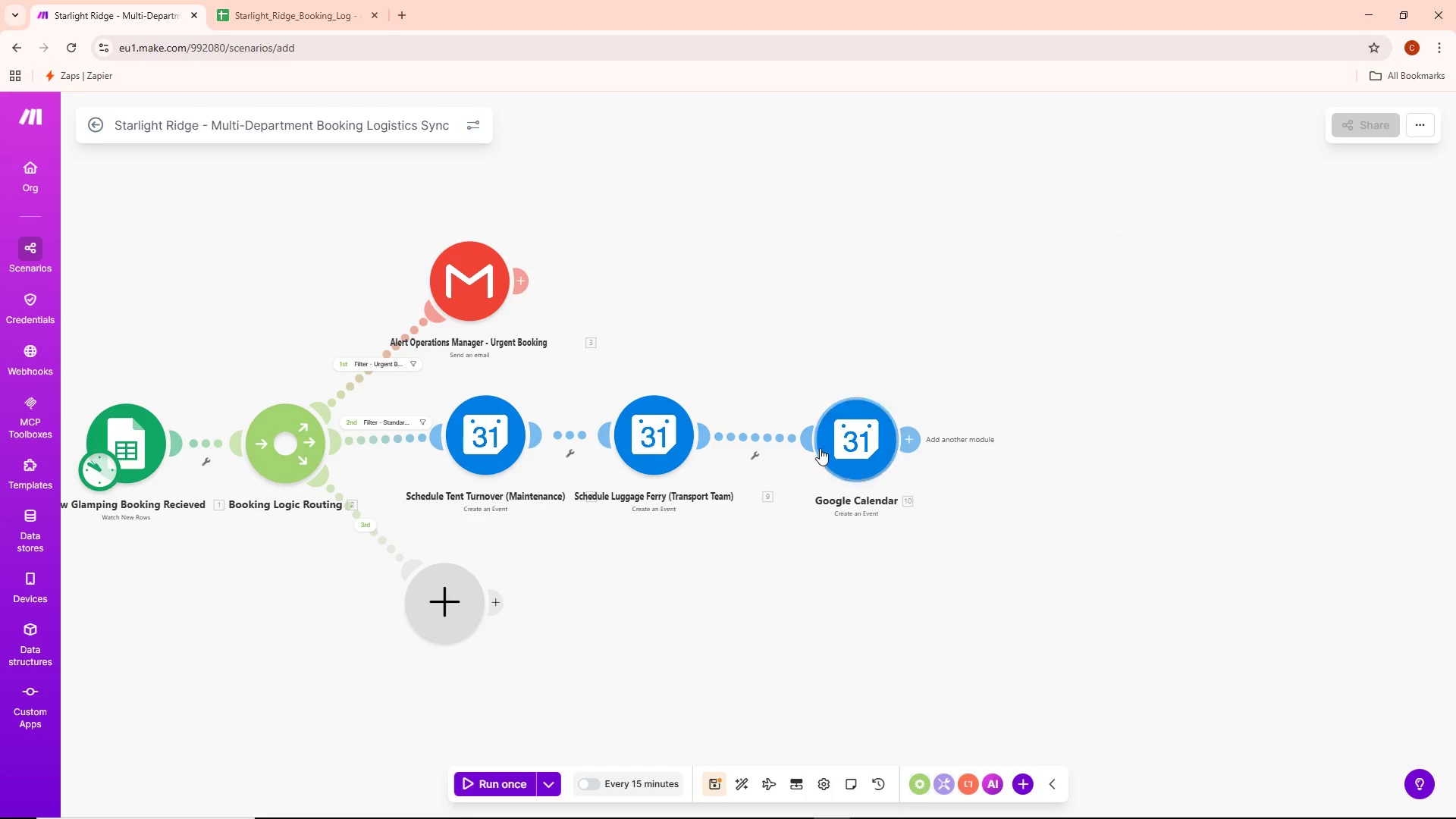 
left_click_drag(start_coordinate=[861, 436], to_coordinate=[824, 428])
 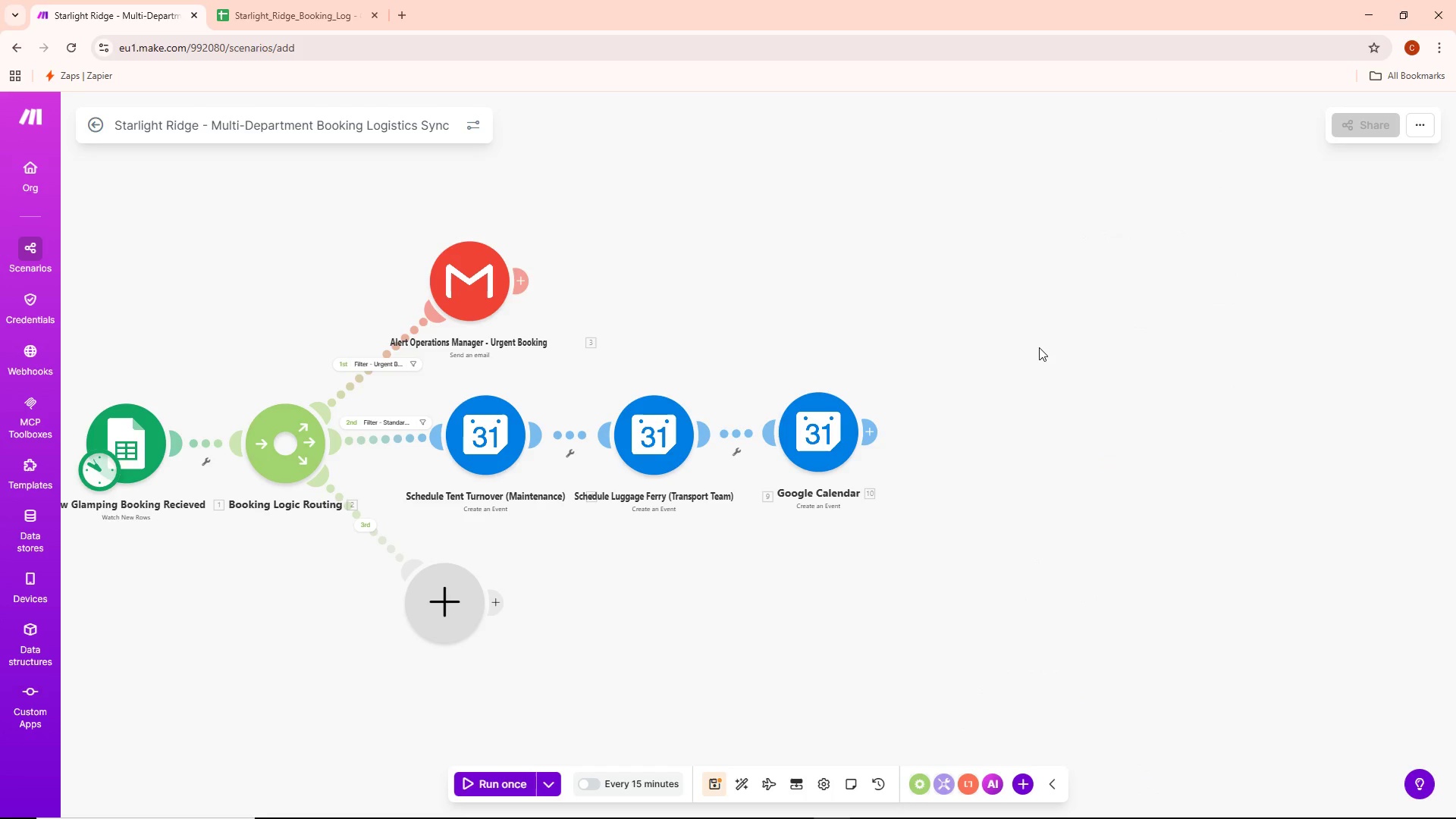 
left_click_drag(start_coordinate=[1040, 347], to_coordinate=[1013, 351])
 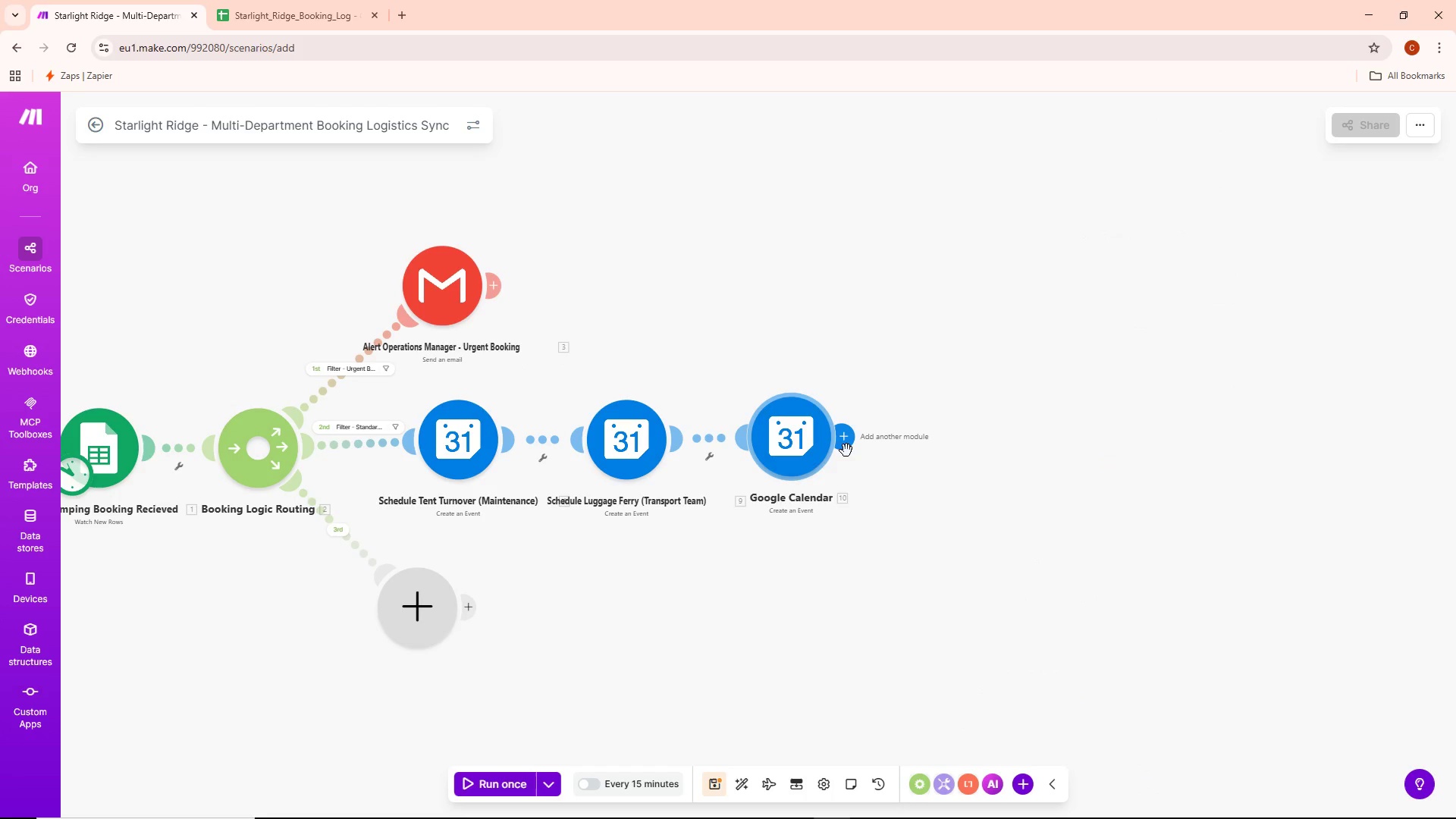 
left_click([846, 450])
 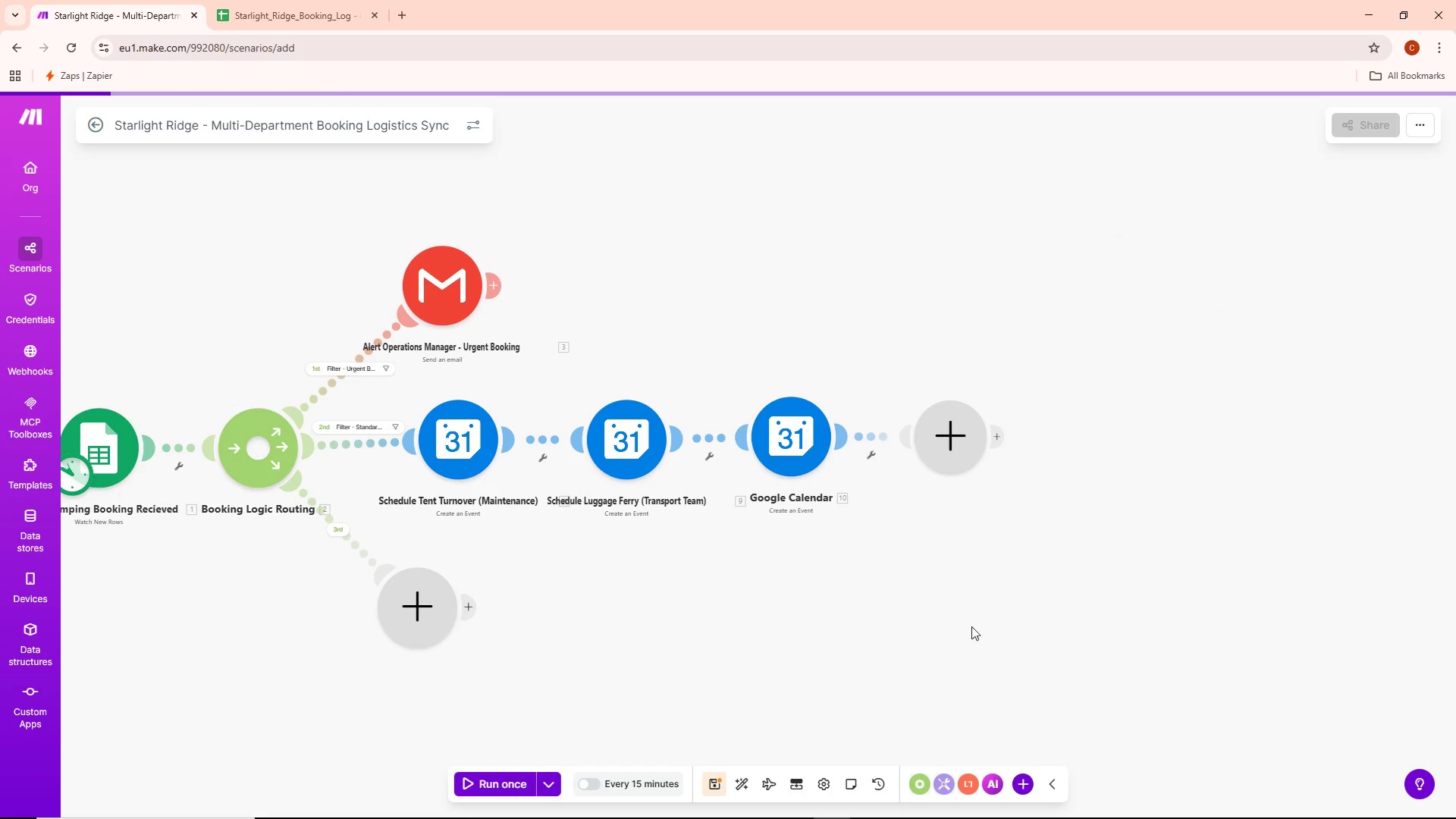 
mouse_move([981, 629])
 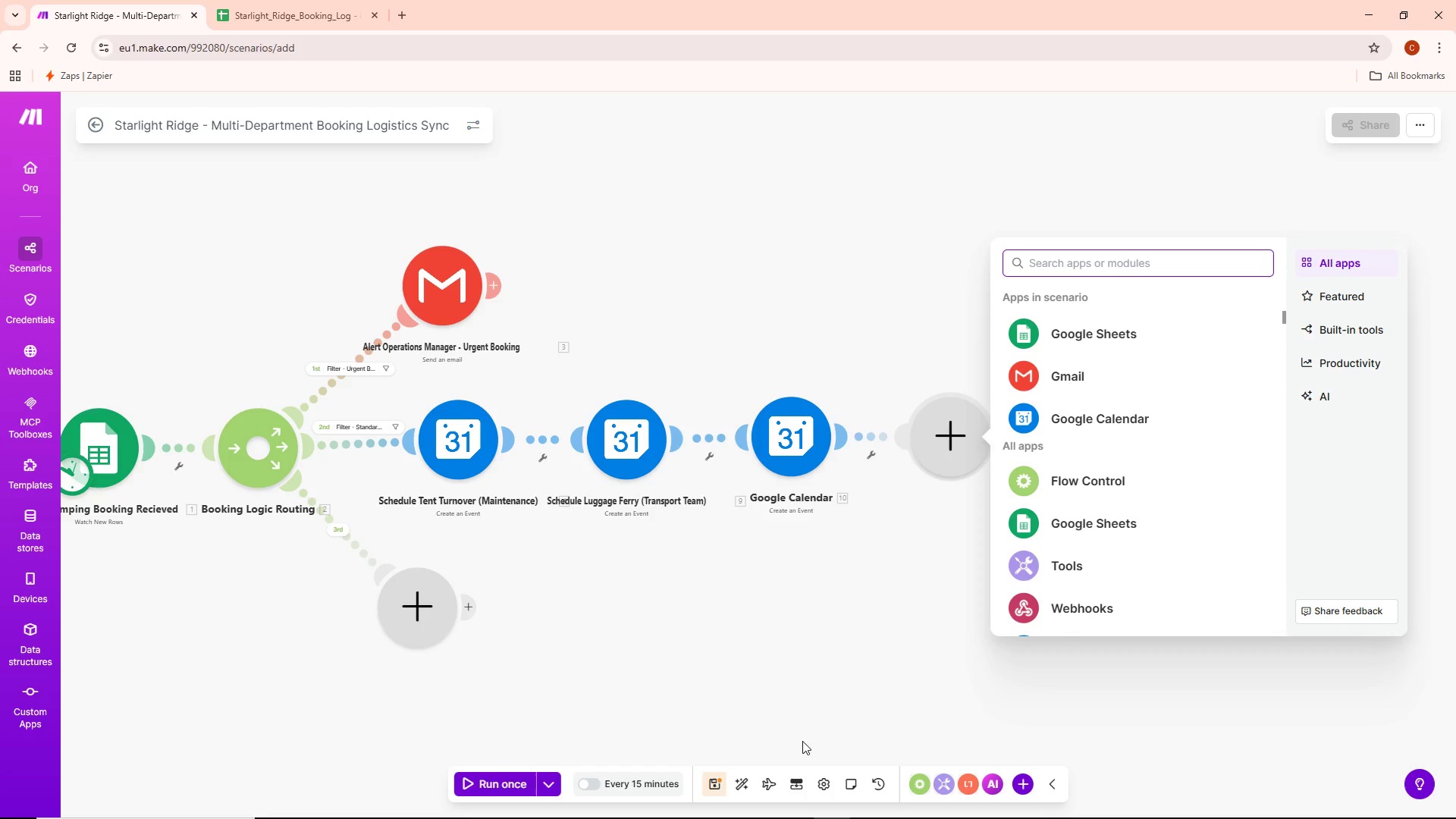 
mouse_move([774, 770])
 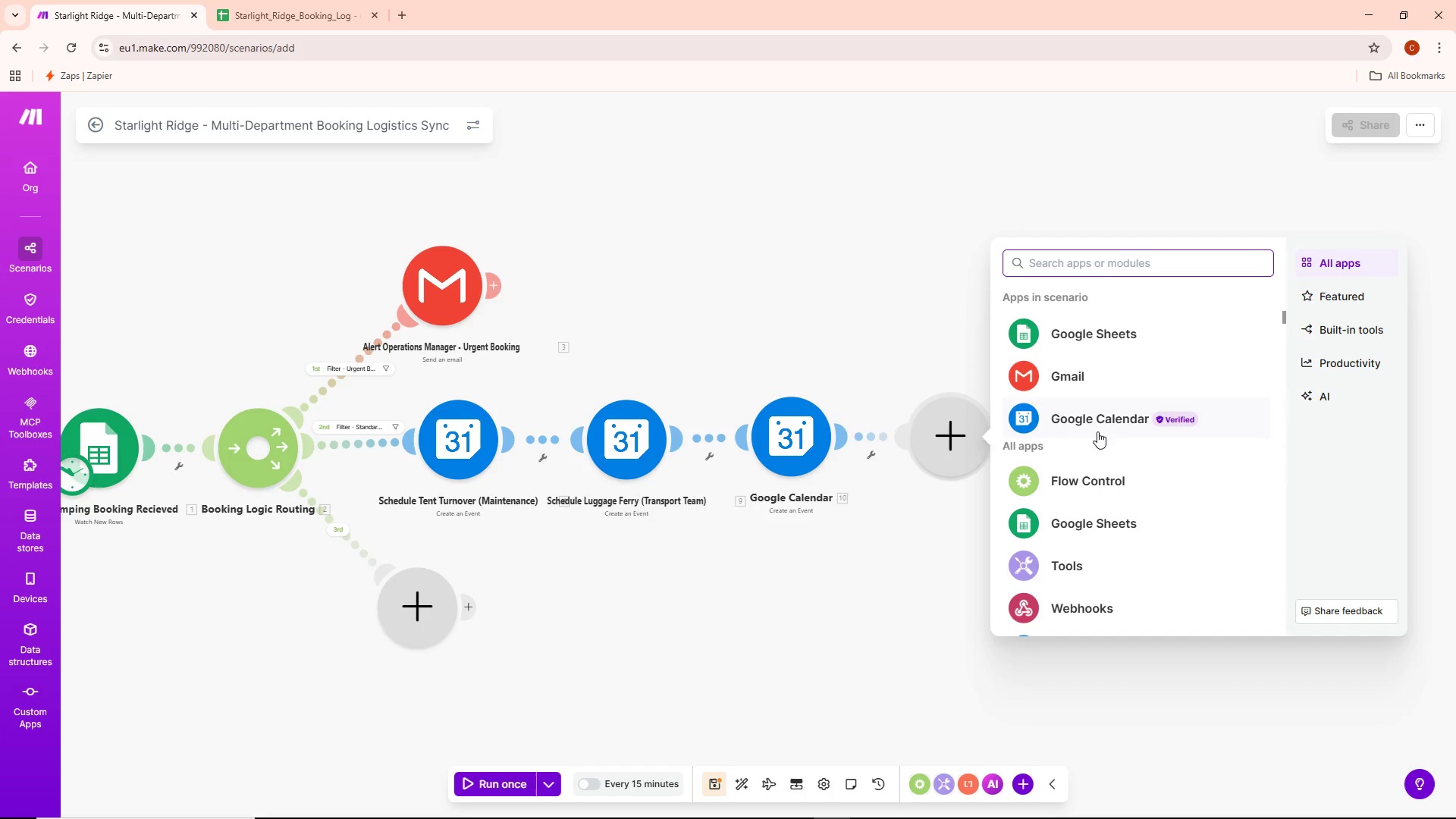 
scroll: coordinate [1148, 427], scroll_direction: down, amount: 9.0
 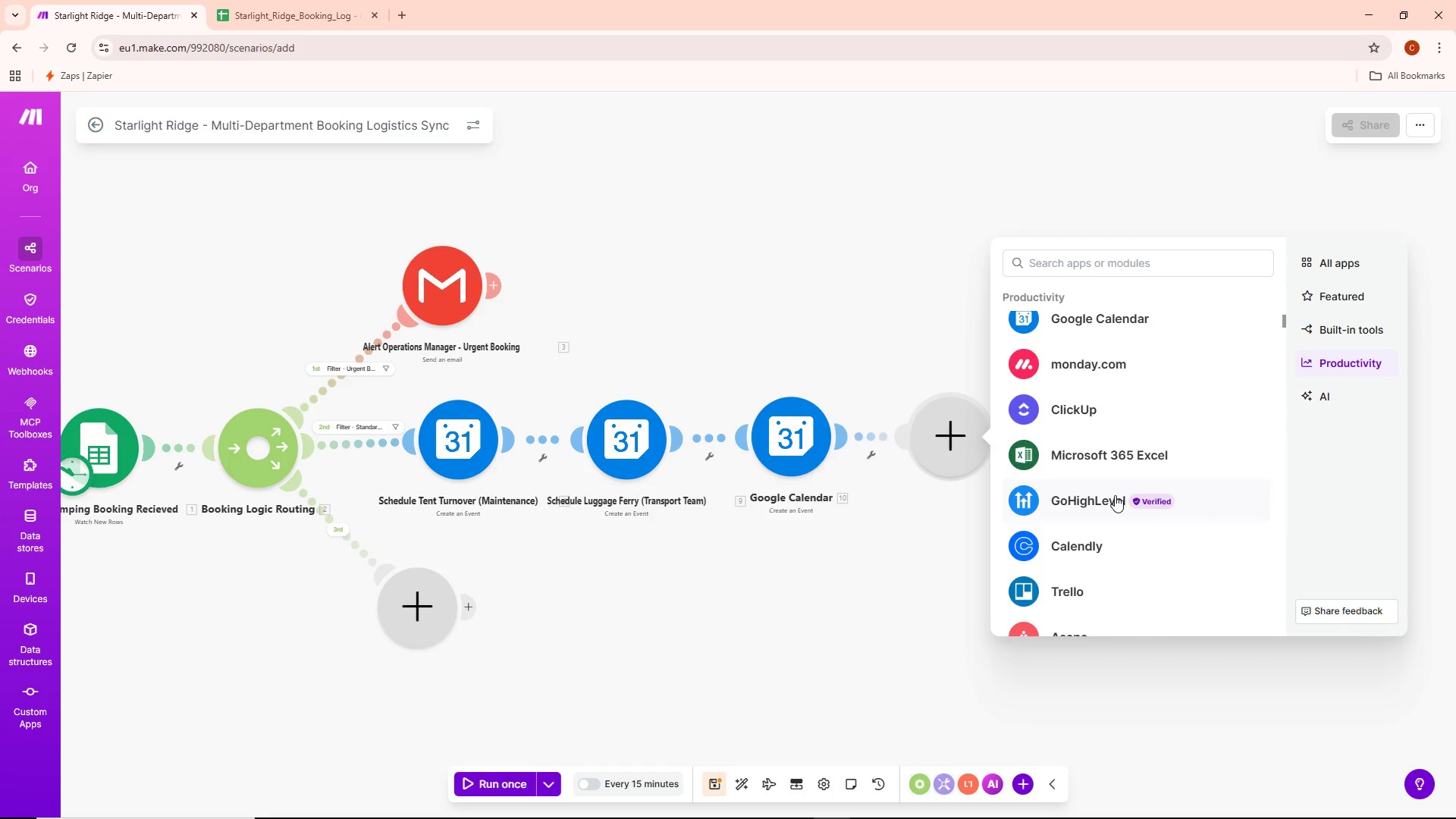 
left_click([1114, 495])
 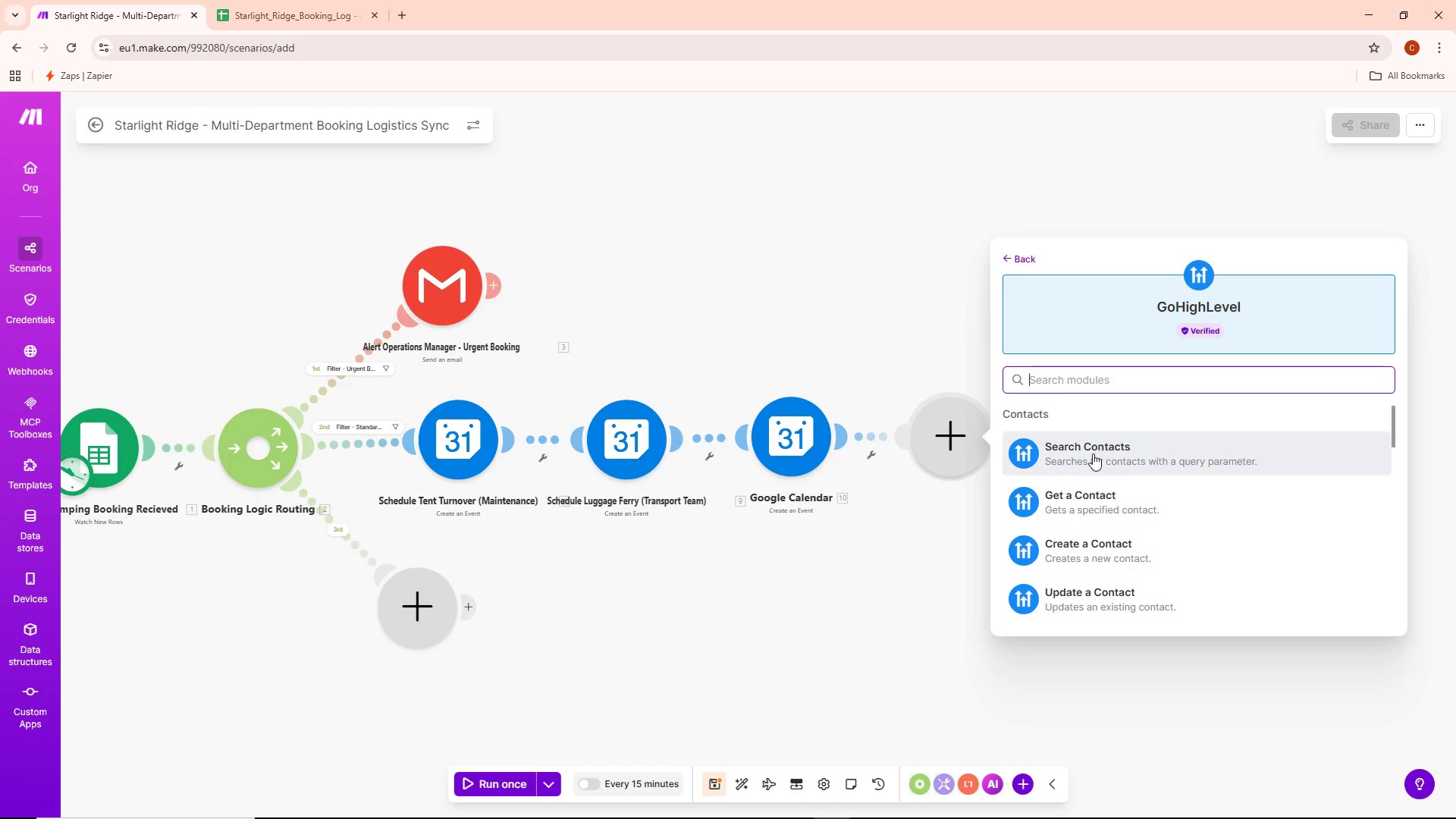 
scroll: coordinate [1096, 464], scroll_direction: down, amount: 7.0
 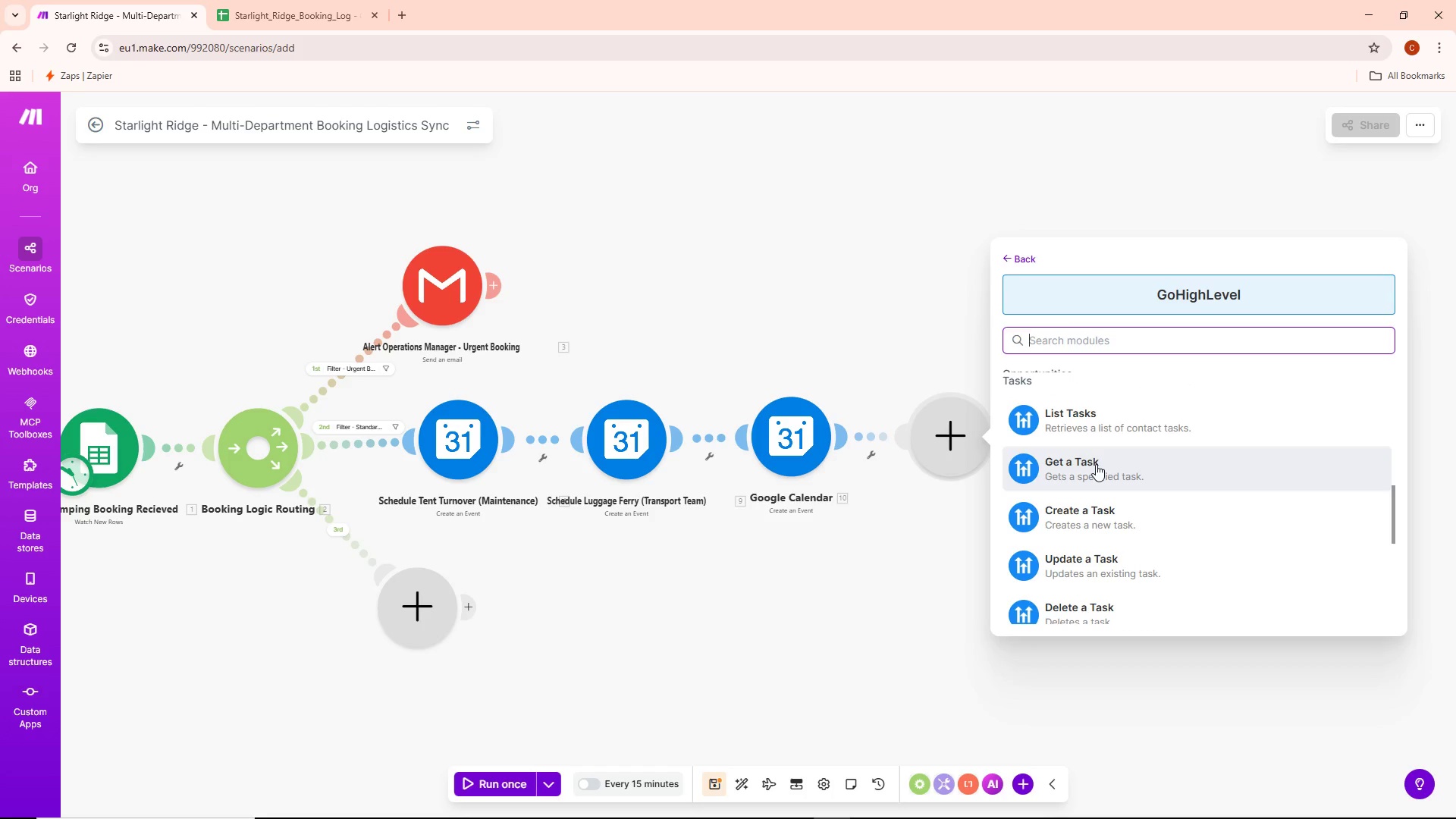 
scroll: coordinate [1098, 468], scroll_direction: down, amount: 7.0
 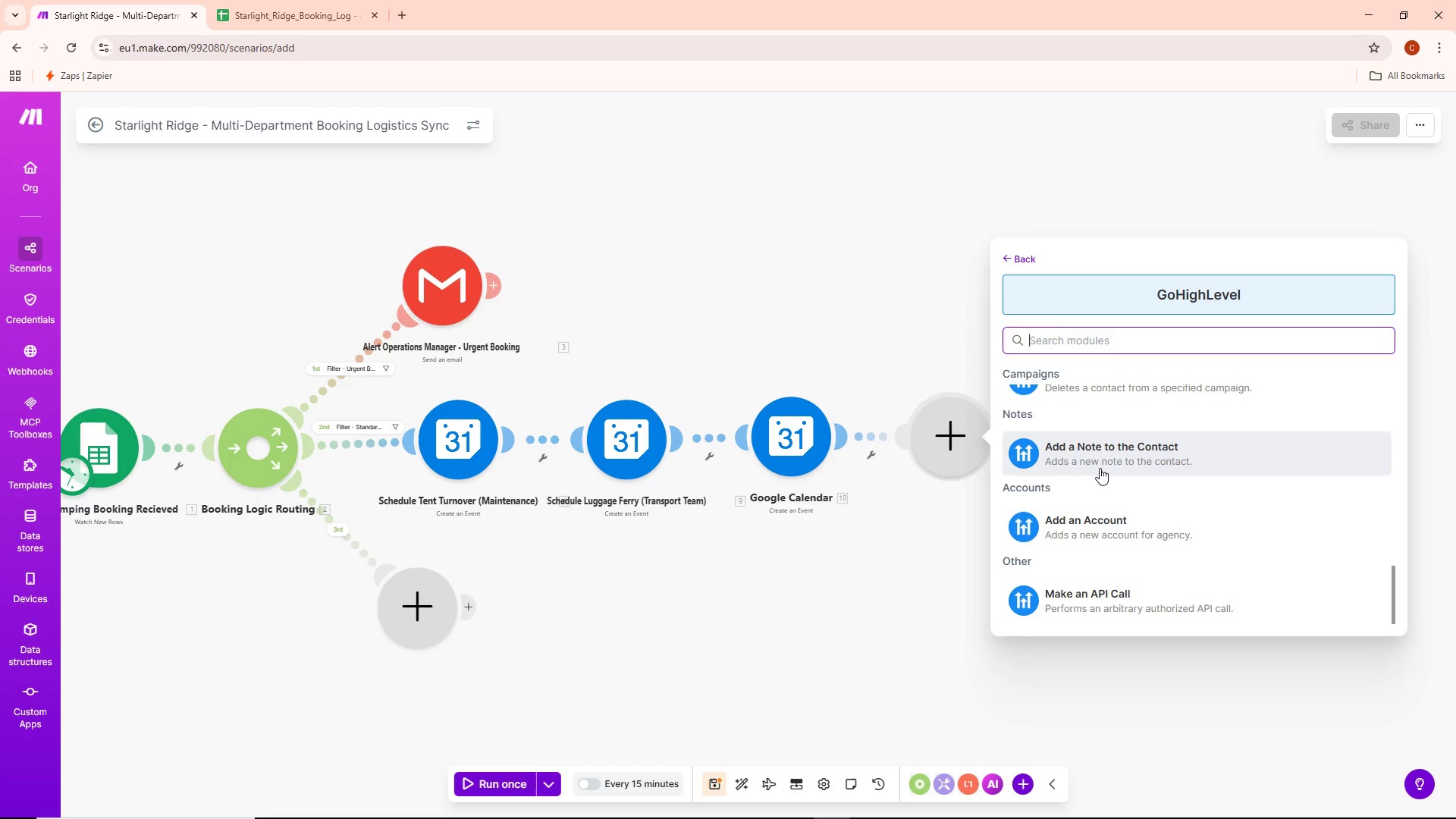 
scroll: coordinate [1101, 467], scroll_direction: up, amount: 16.0
 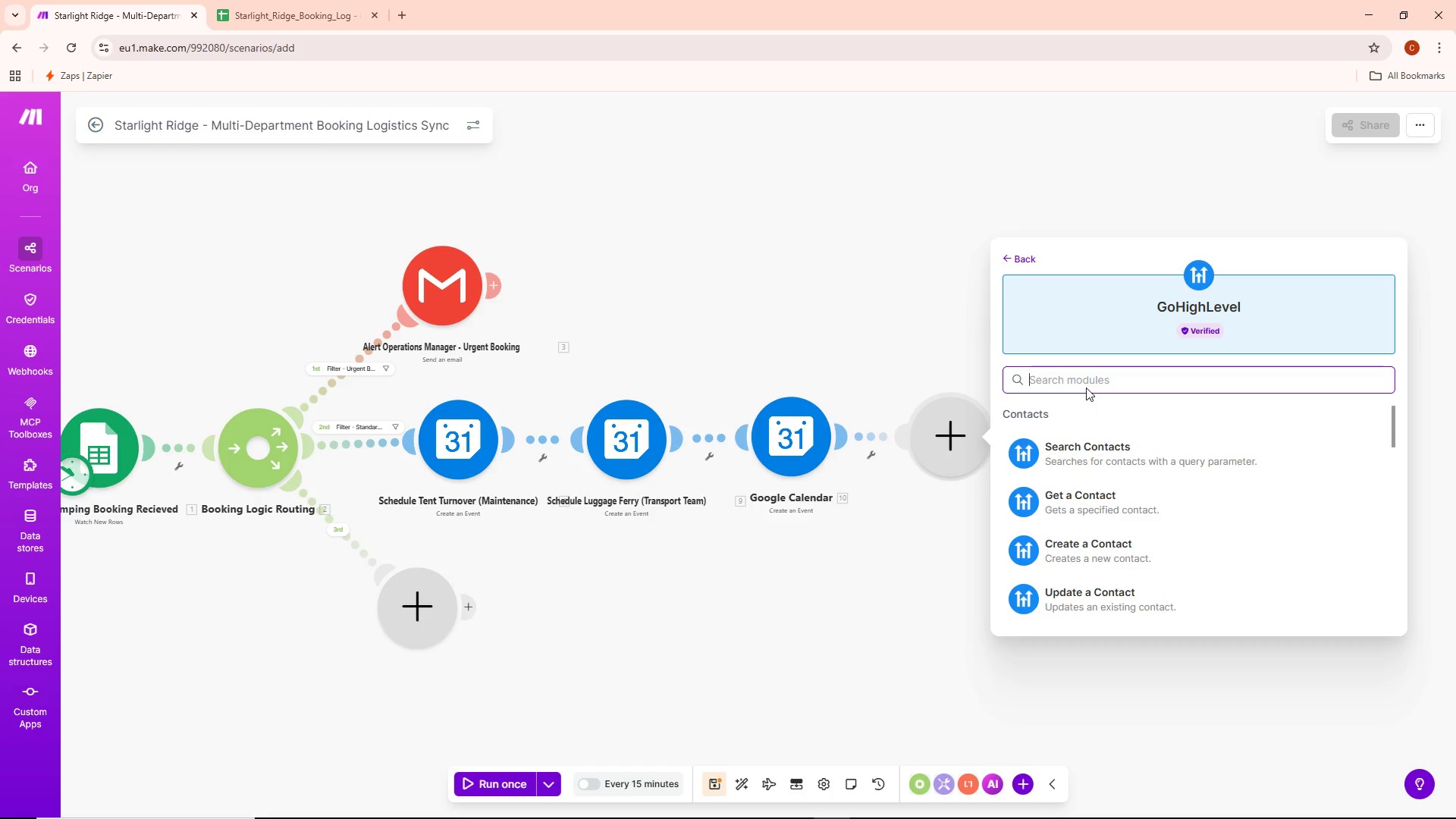 
wait(5.29)
 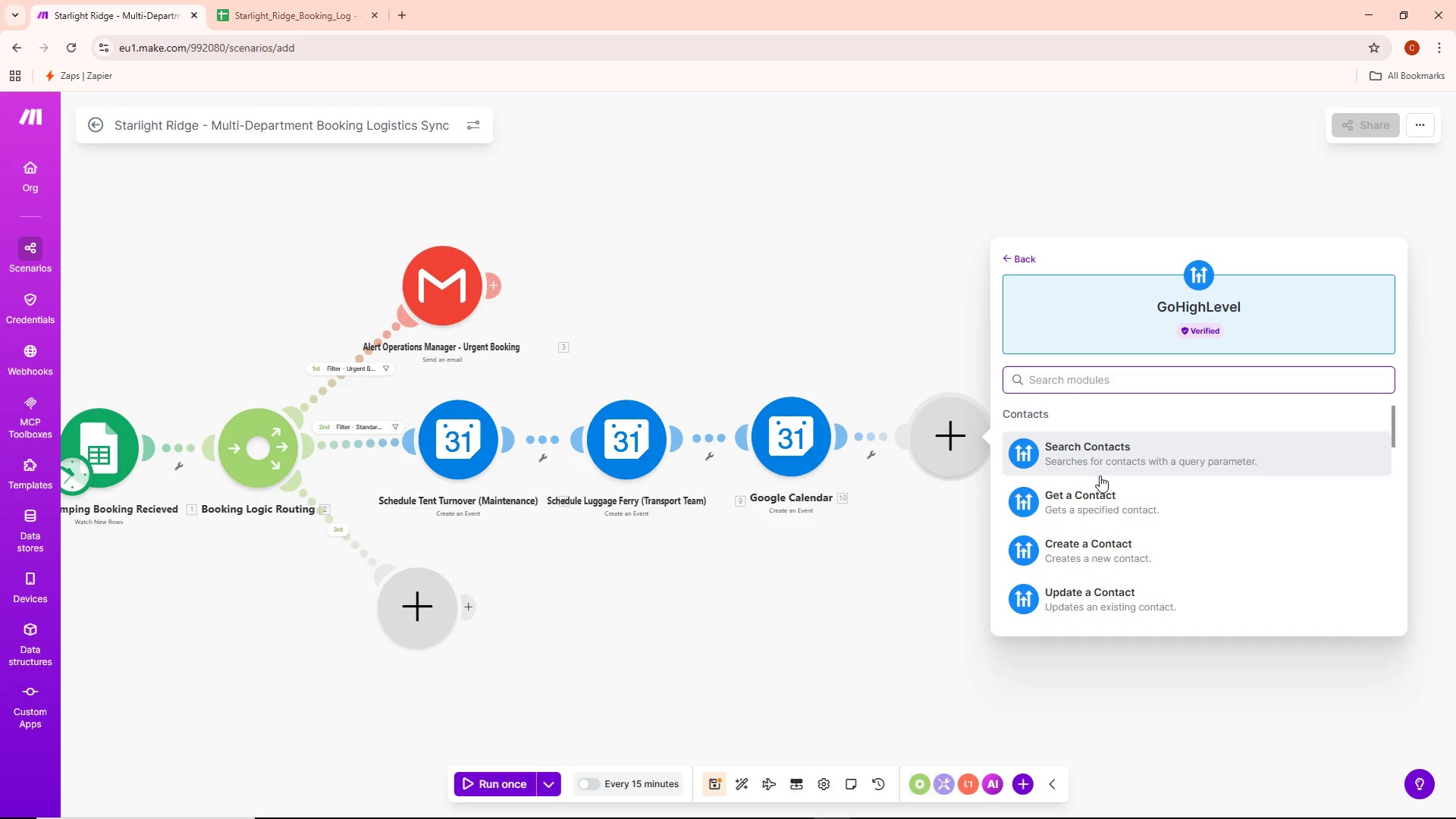 
left_click([1023, 262])
 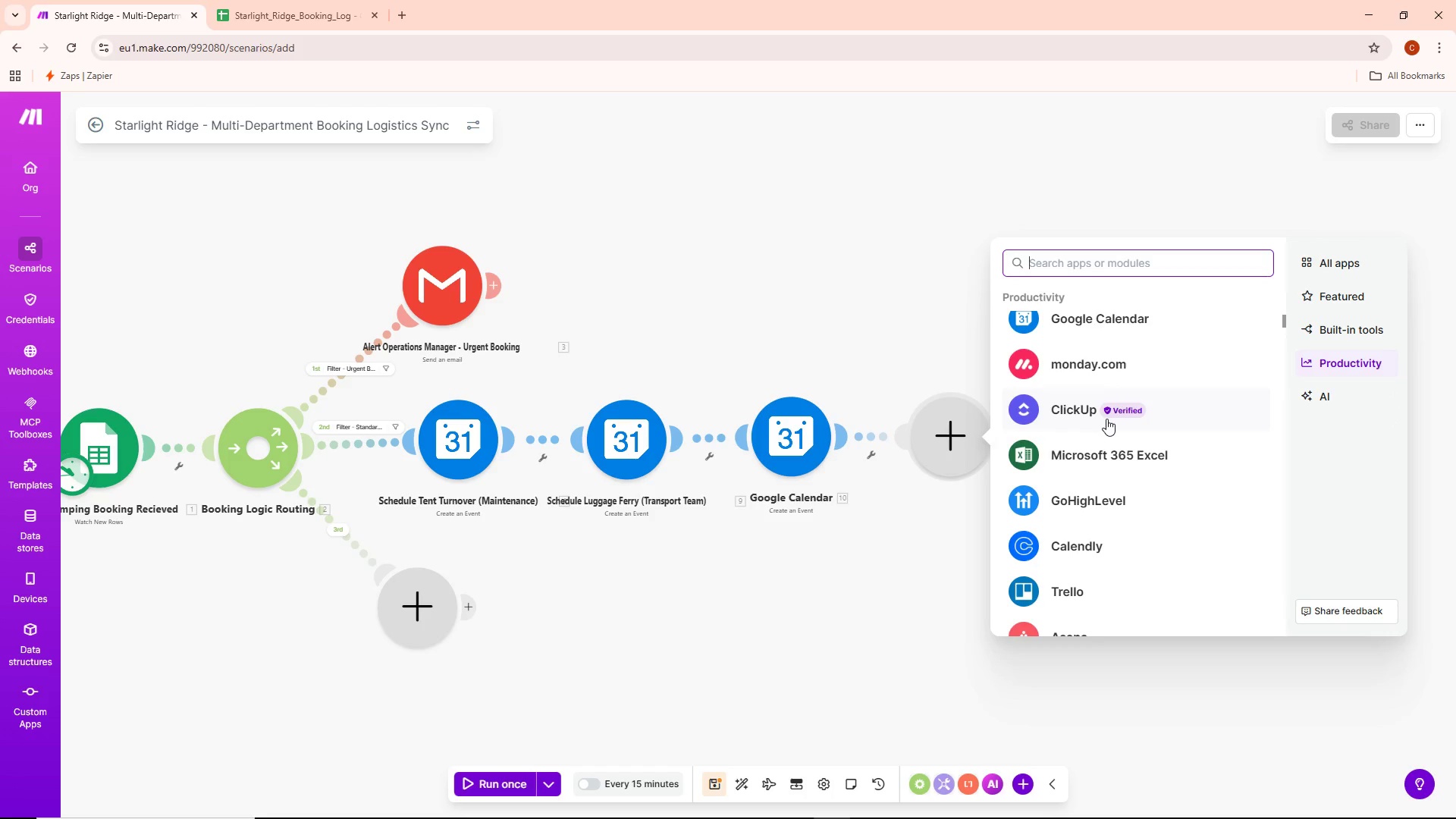 
scroll: coordinate [1105, 422], scroll_direction: up, amount: 4.0
 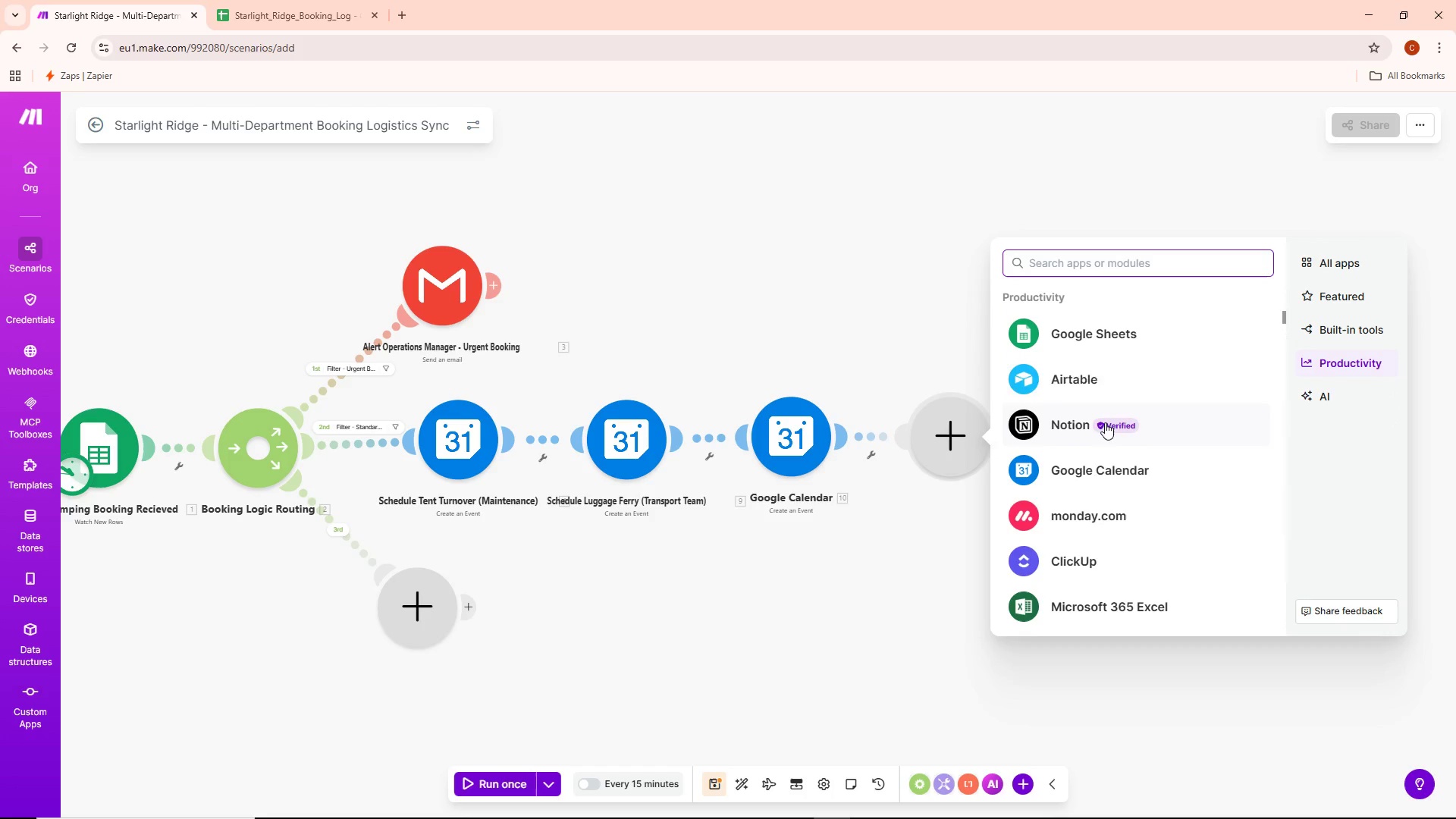 
scroll: coordinate [1172, 450], scroll_direction: down, amount: 15.0
 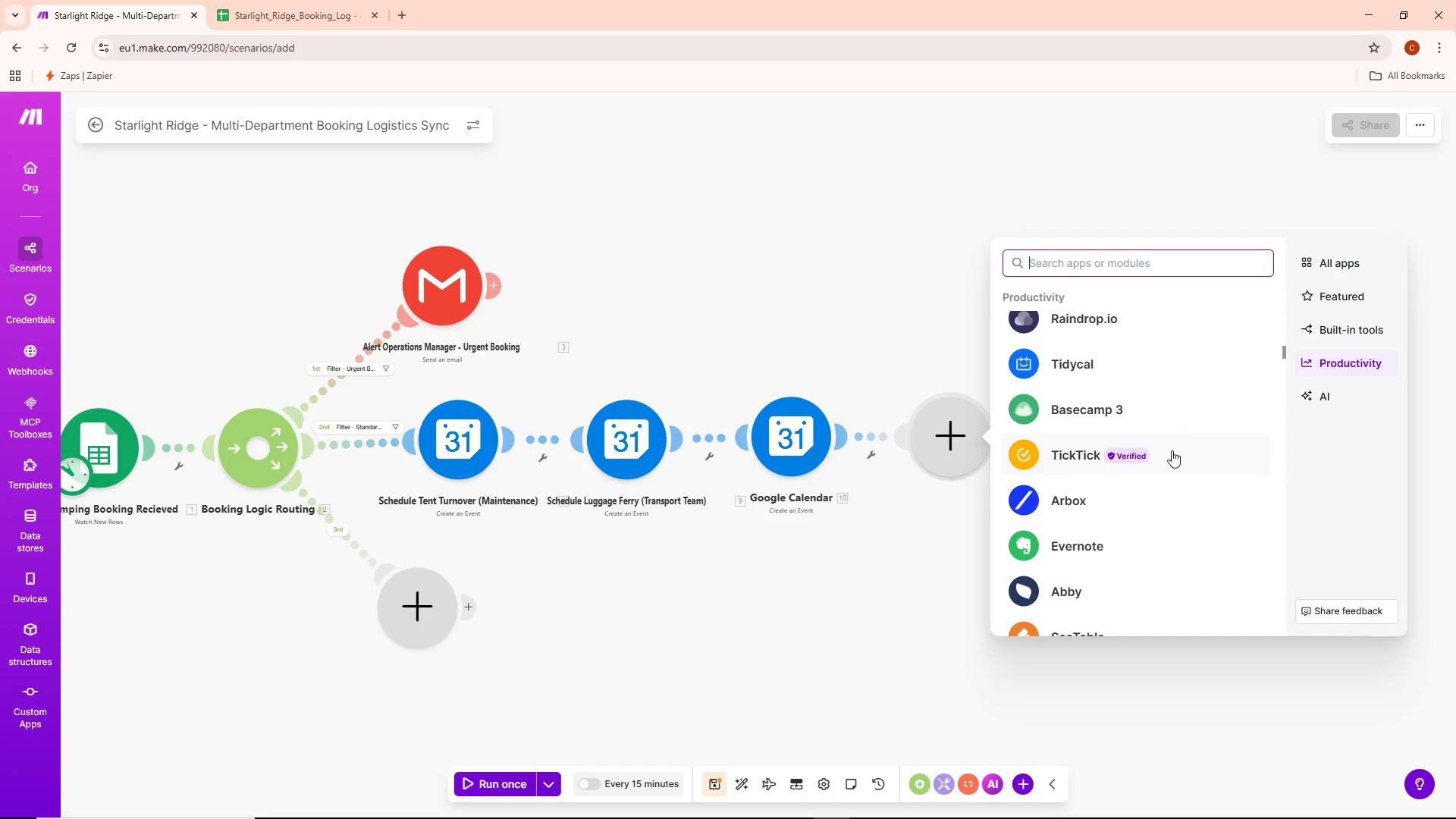 
scroll: coordinate [1172, 452], scroll_direction: down, amount: 12.0
 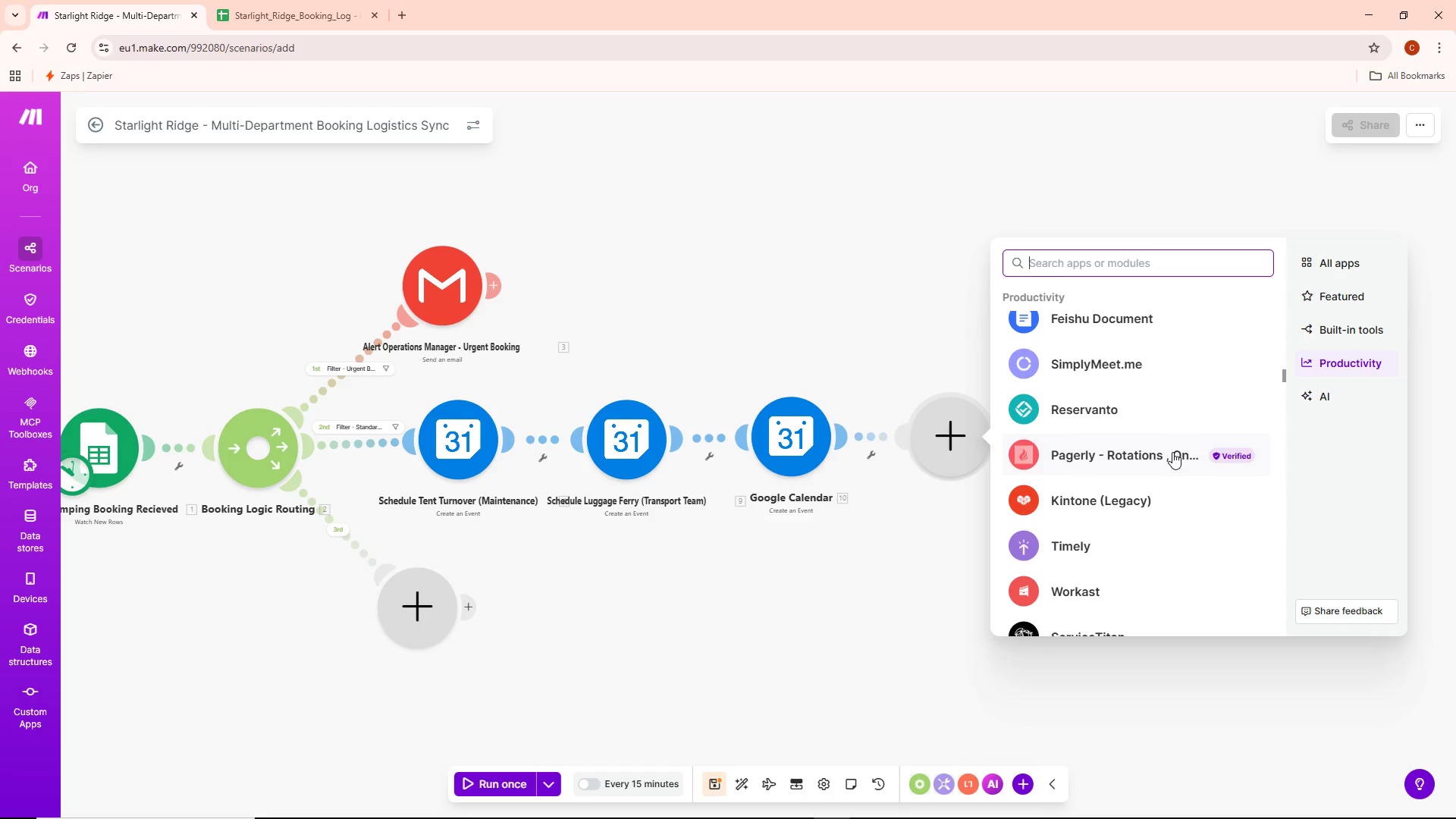 
wait(7.75)
 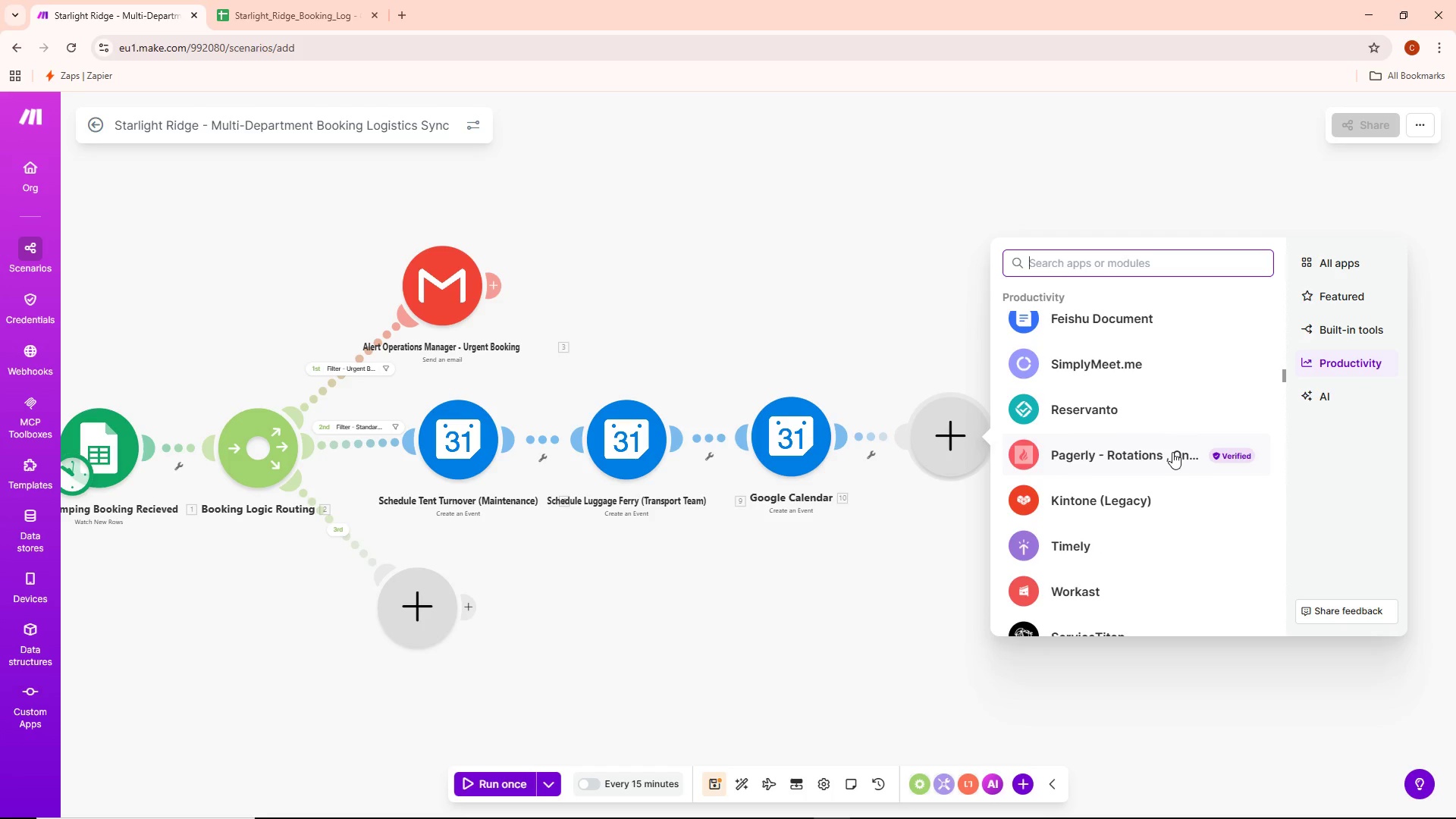 
scroll: coordinate [1142, 593], scroll_direction: down, amount: 29.0
 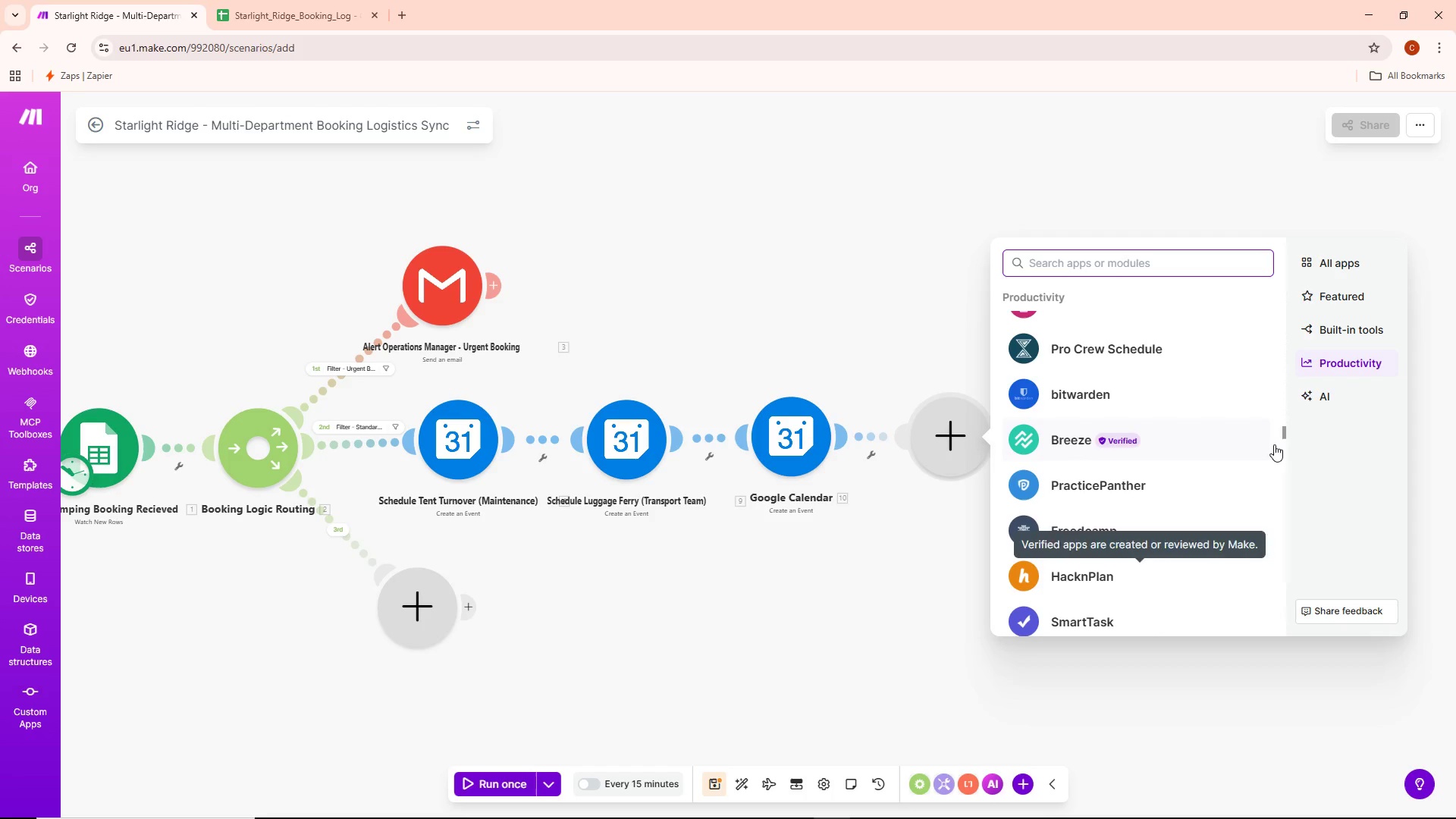 
mouse_move([1149, 467])
 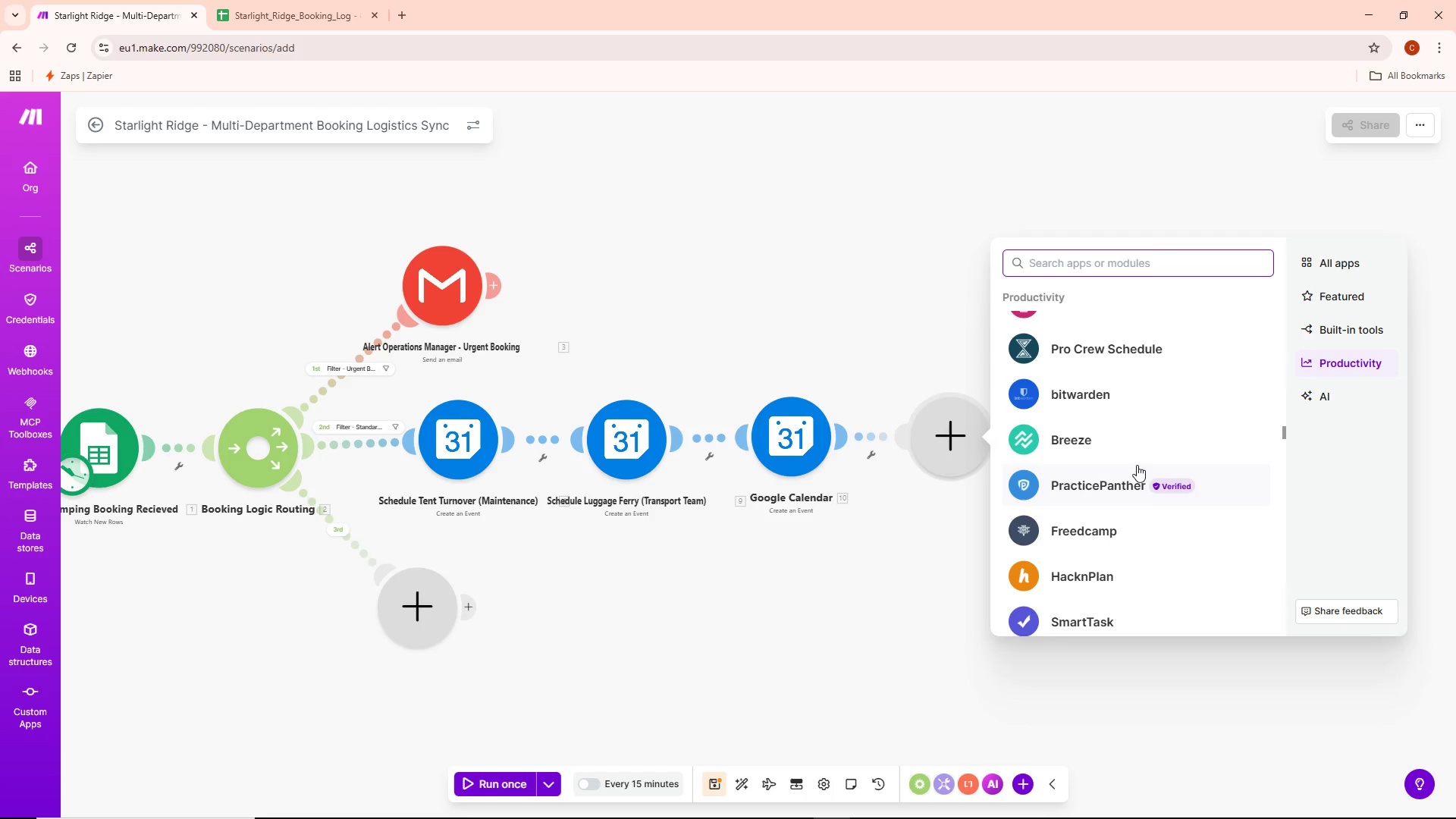 
scroll: coordinate [1137, 465], scroll_direction: down, amount: 2.0
 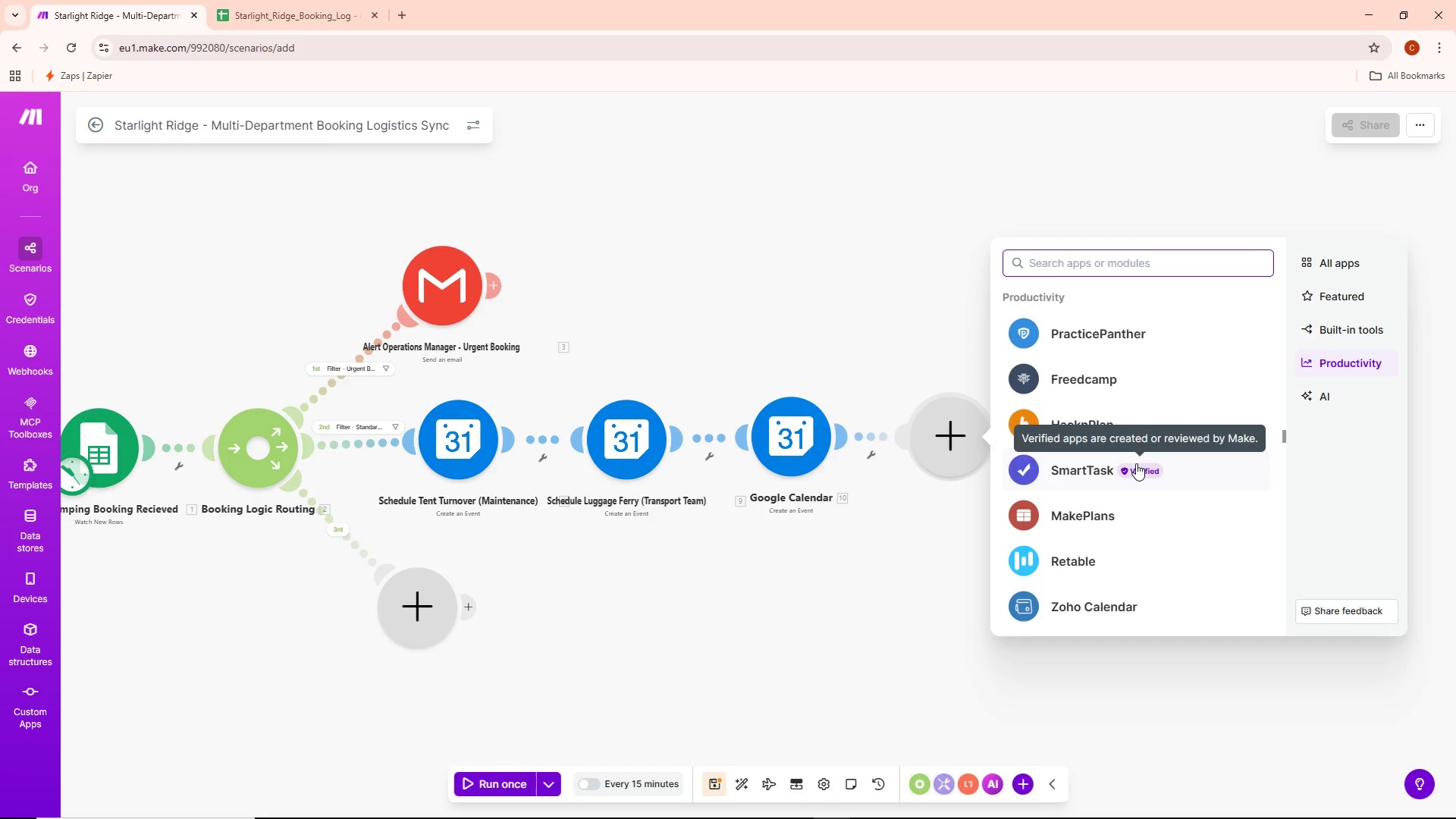 
wait(10.02)
 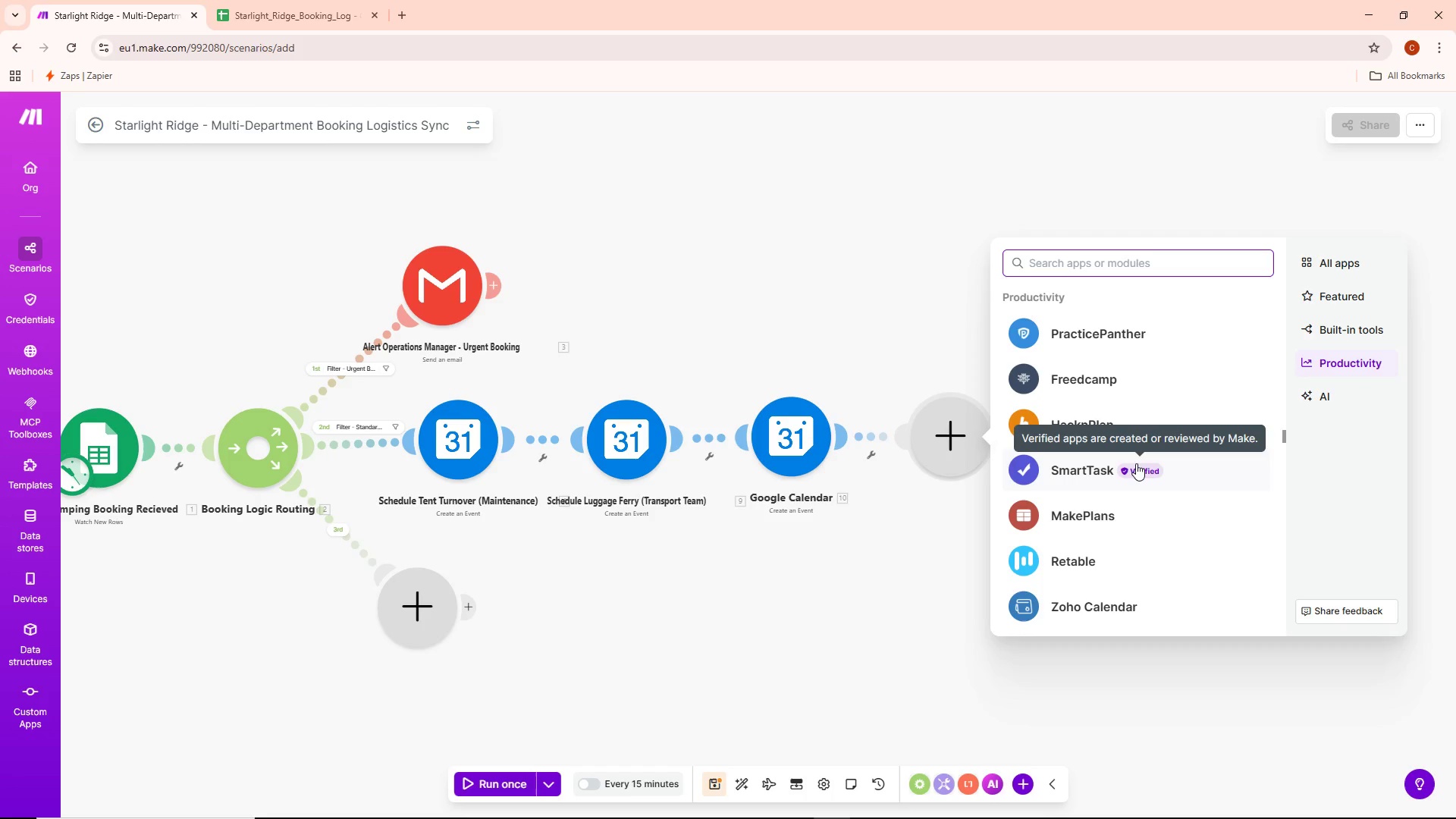 
scroll: coordinate [1170, 548], scroll_direction: down, amount: 7.0
 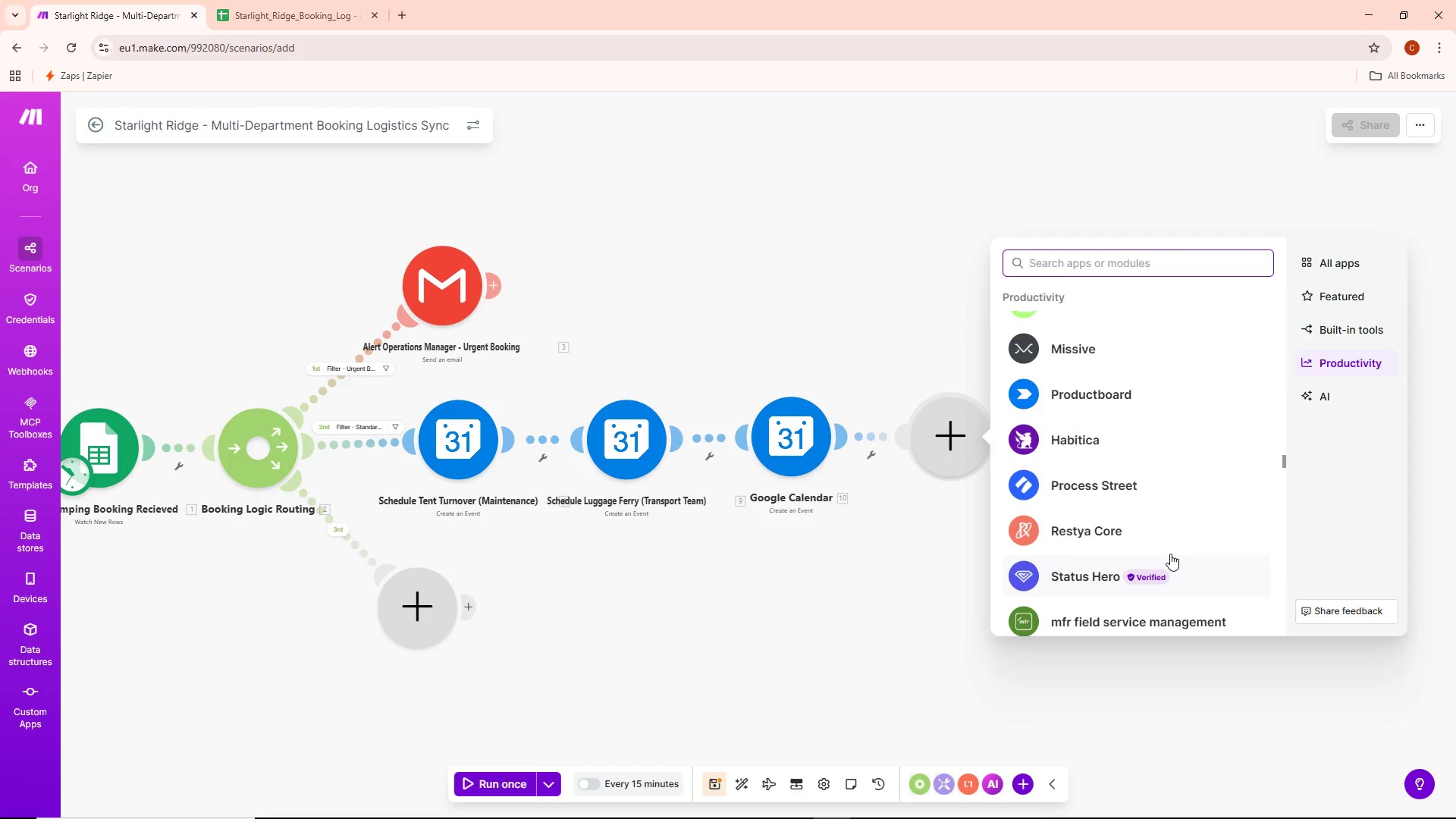 
scroll: coordinate [1171, 560], scroll_direction: down, amount: 2.0
 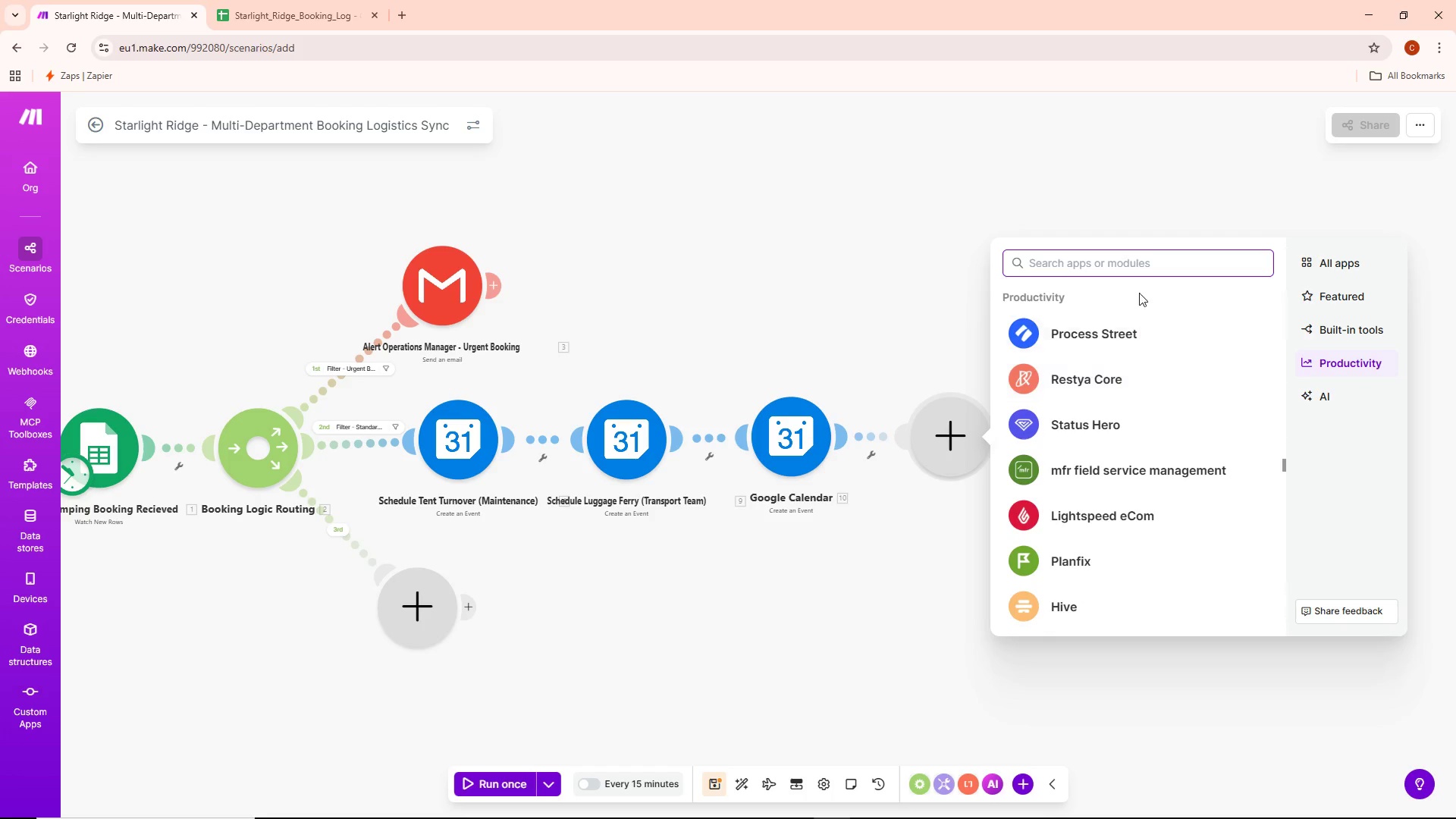 
left_click([1127, 262])
 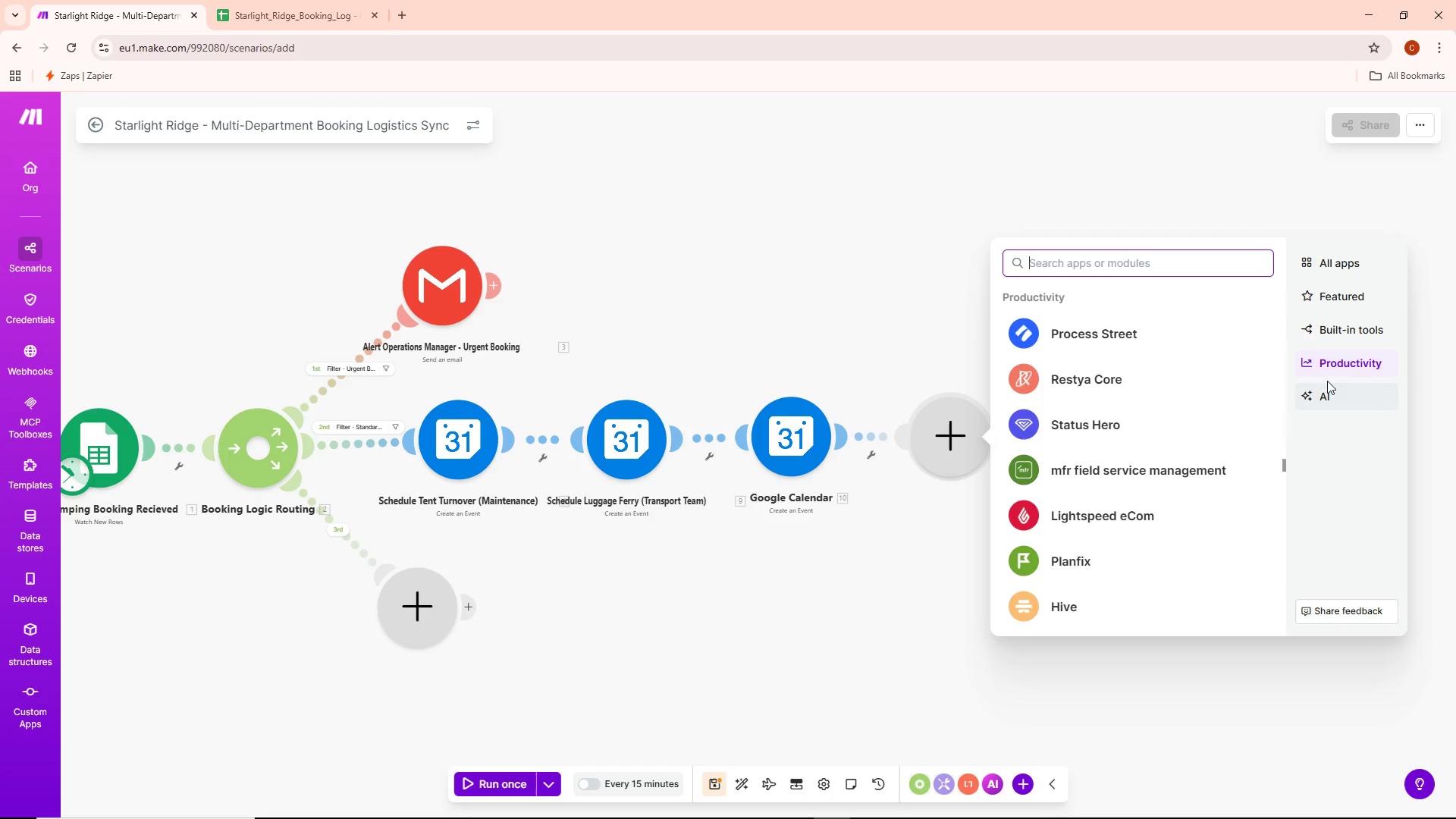 
left_click([1322, 396])
 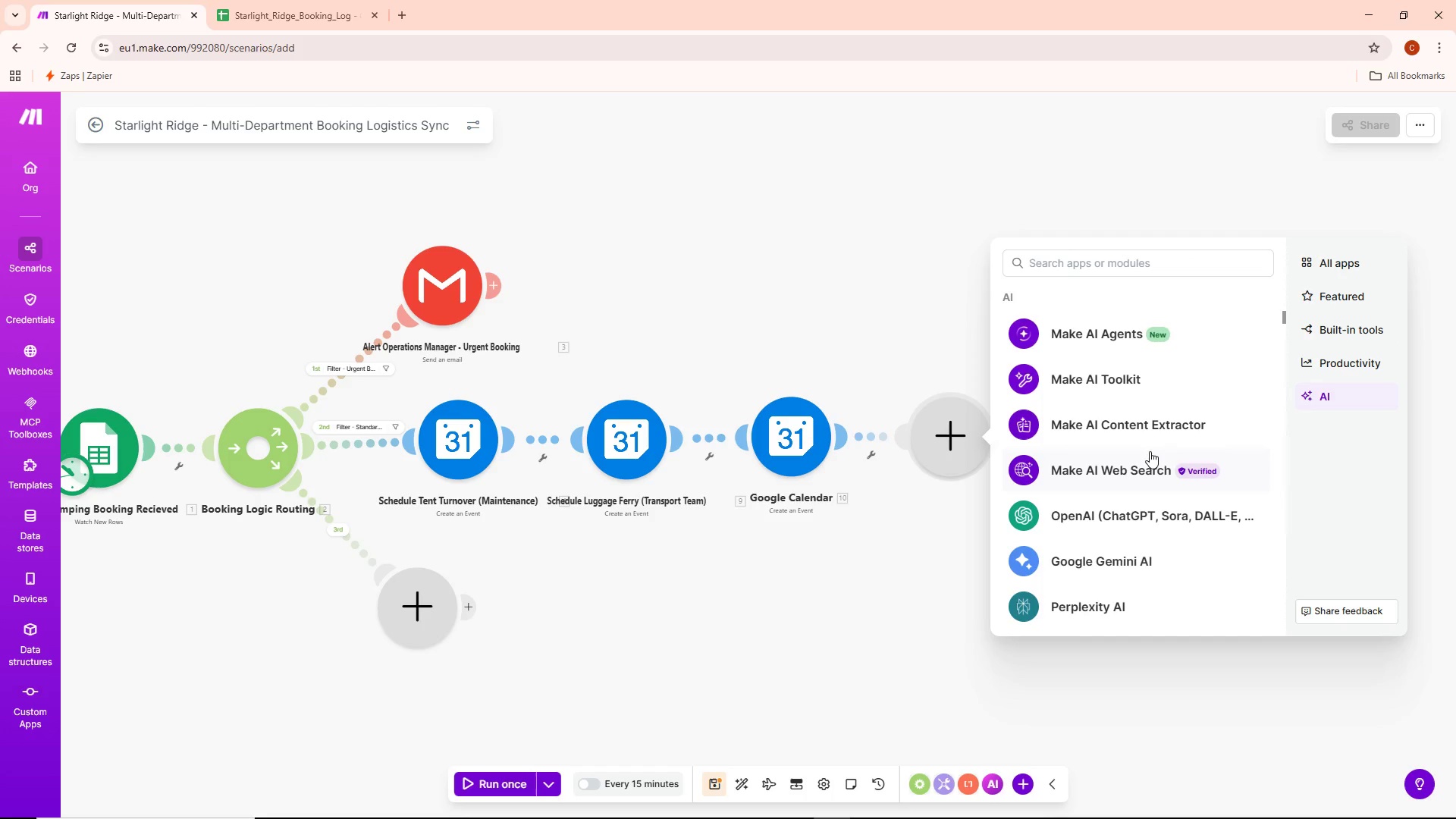 
scroll: coordinate [1182, 507], scroll_direction: down, amount: 6.0
 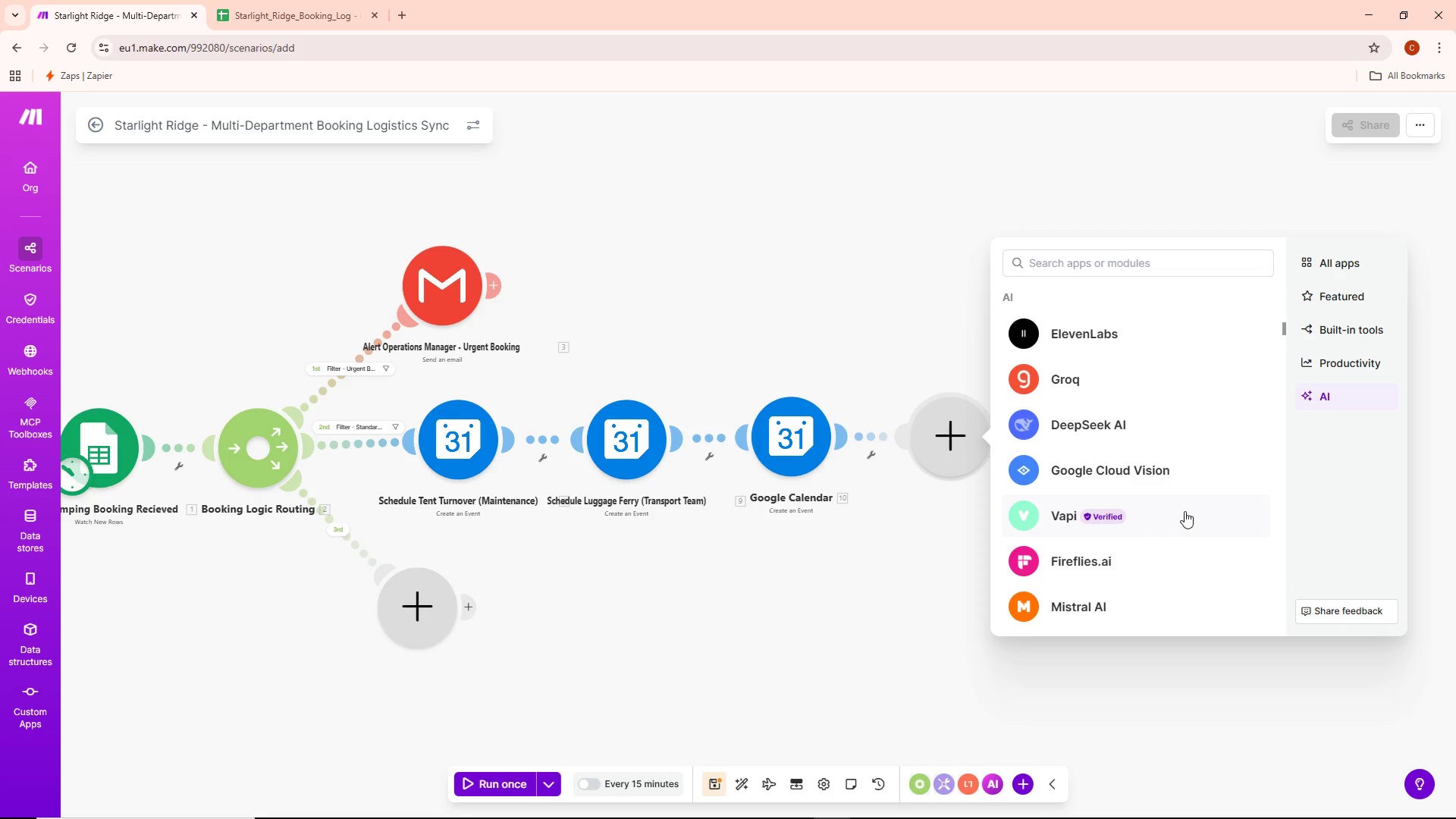 
scroll: coordinate [1190, 529], scroll_direction: down, amount: 19.0
 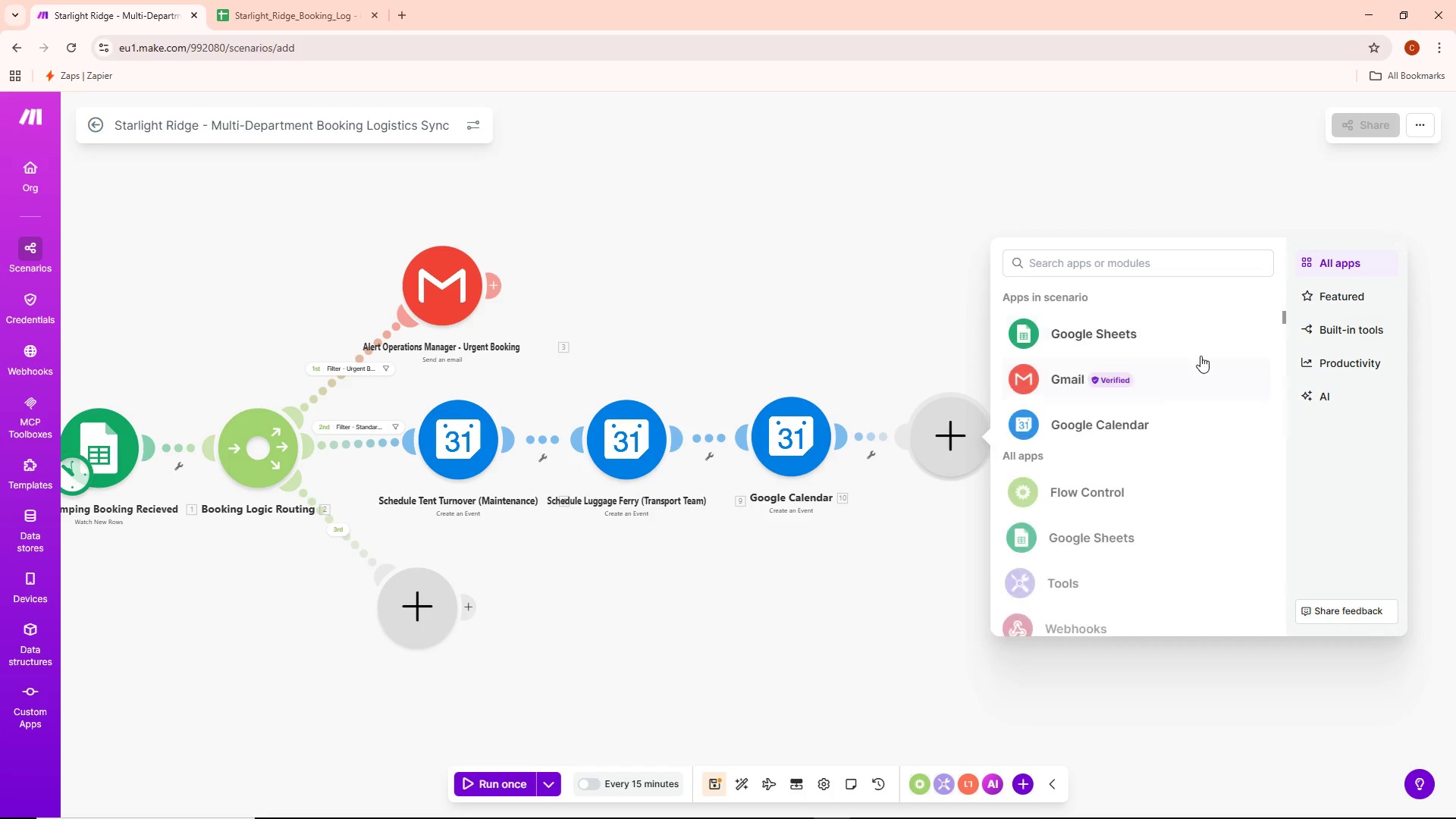 
left_click([1090, 414])
 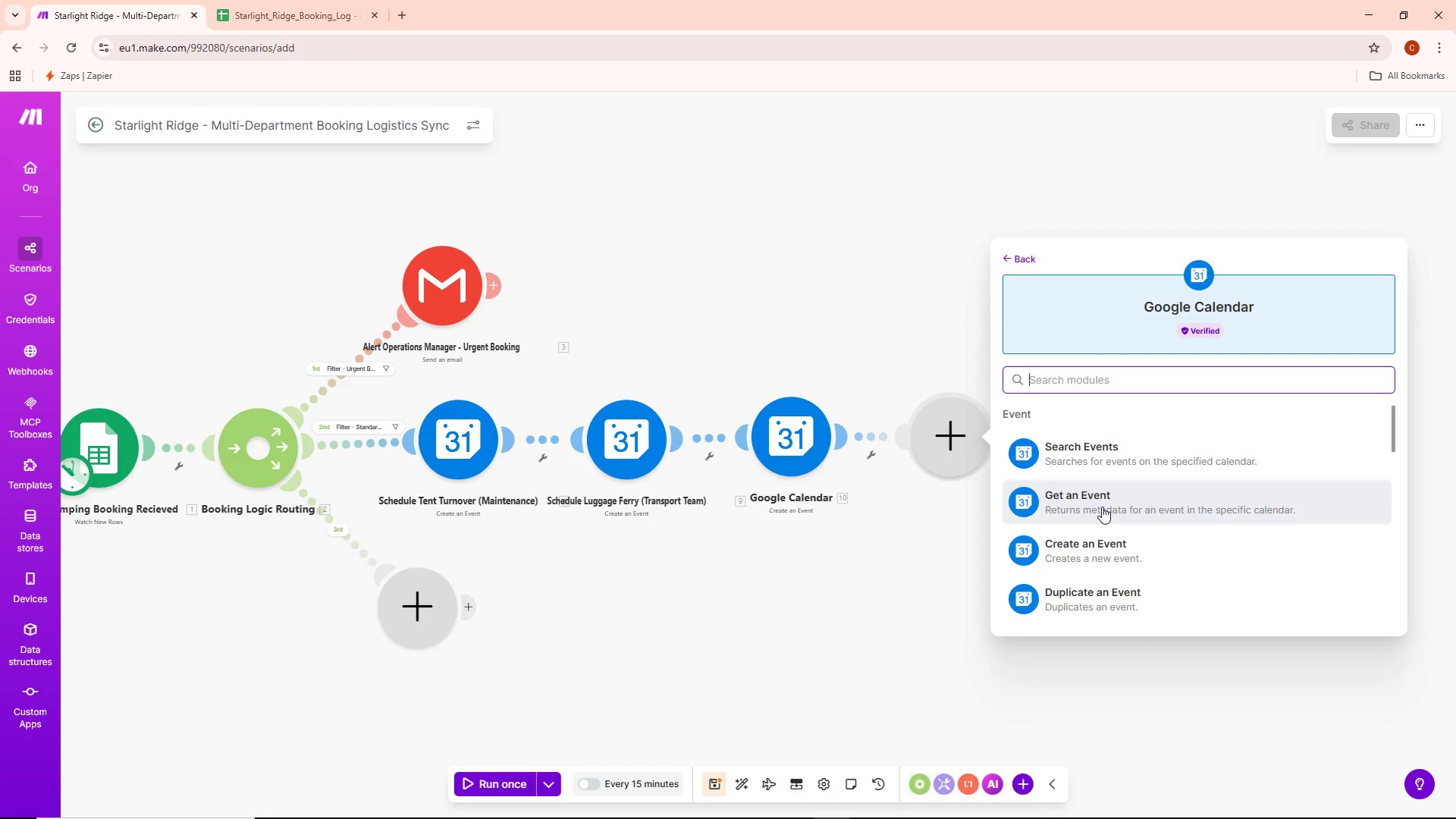 
scroll: coordinate [1102, 507], scroll_direction: down, amount: 1.0
 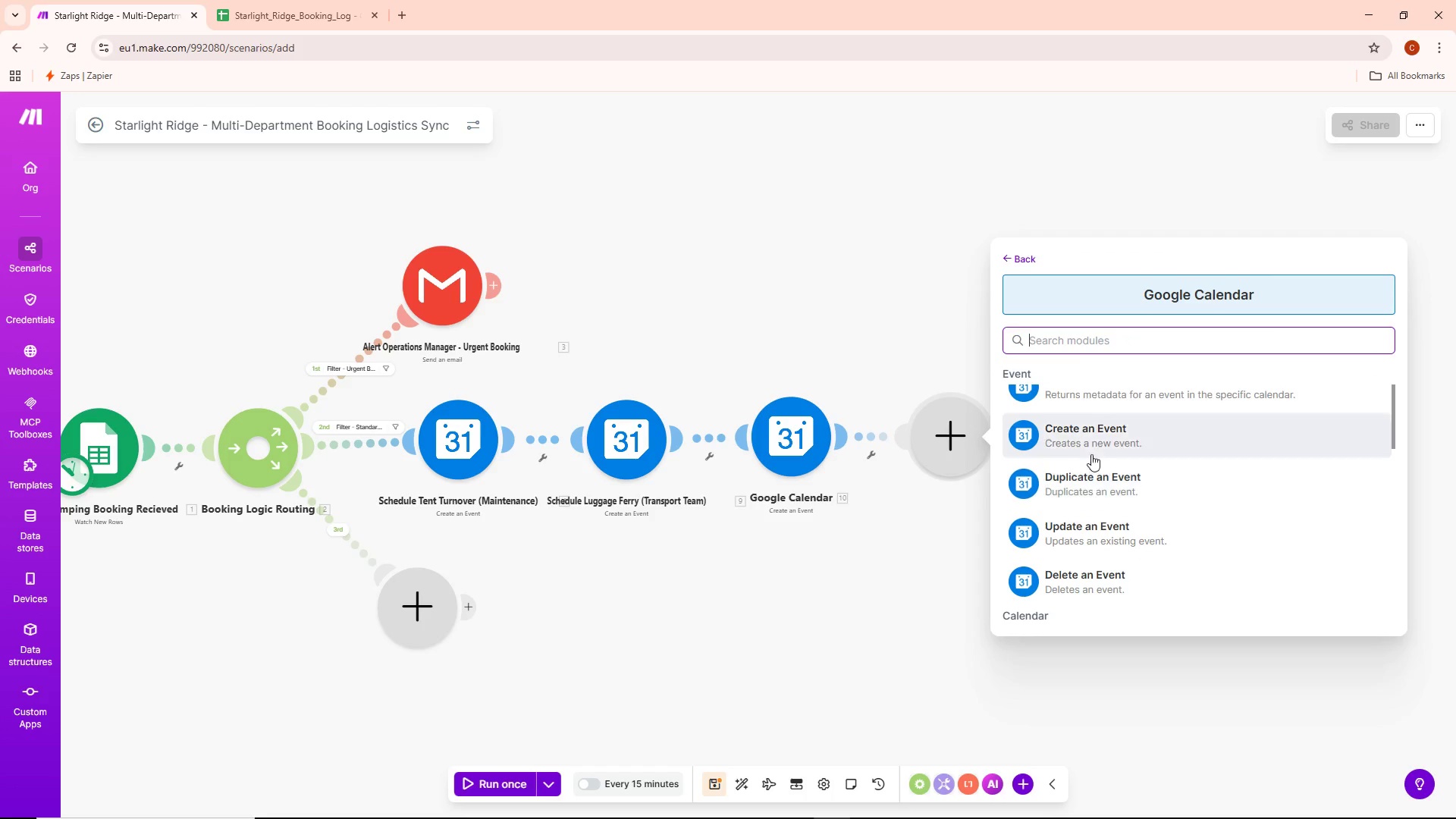 
left_click([1100, 435])
 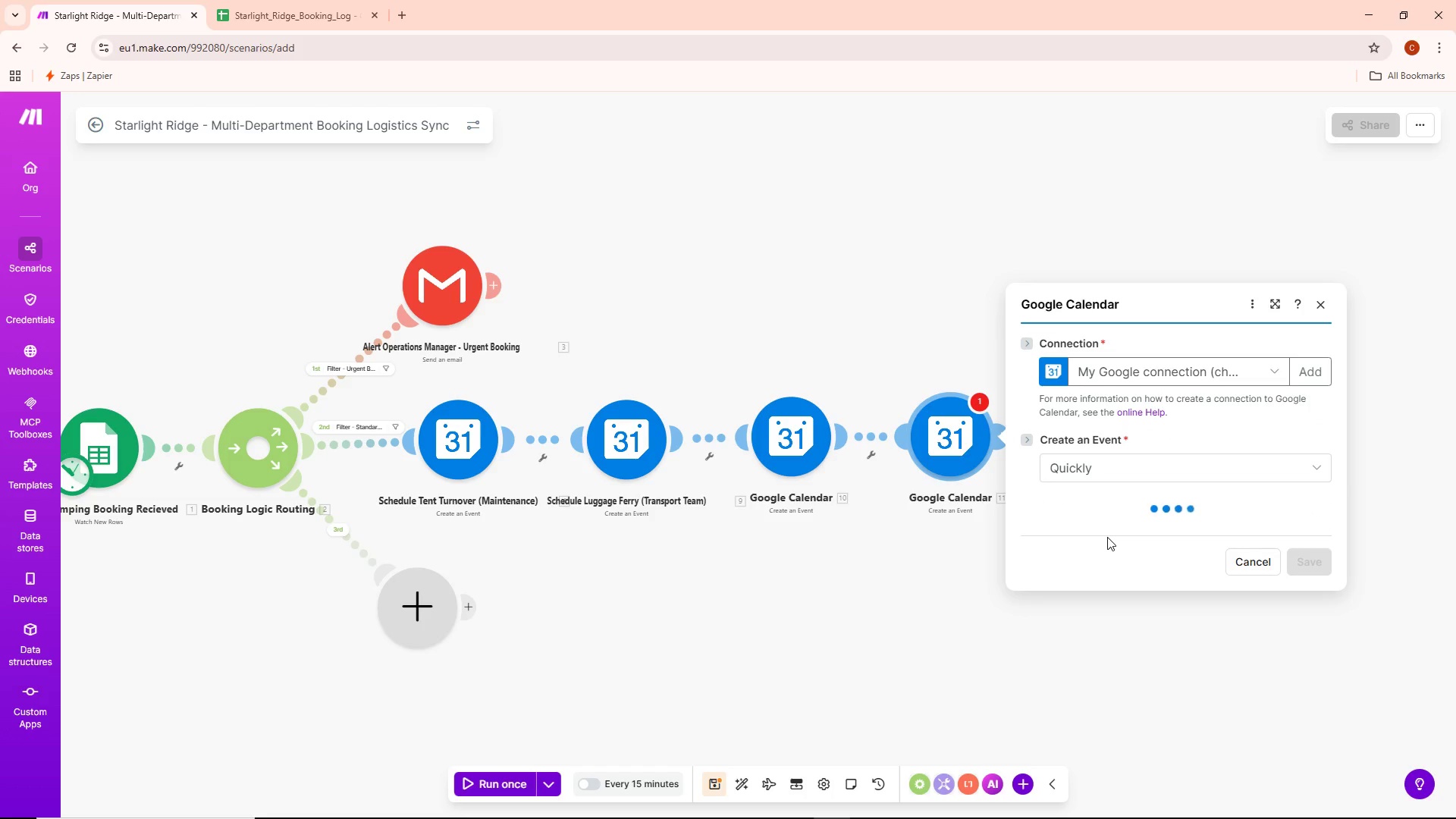 
mouse_move([1089, 551])
 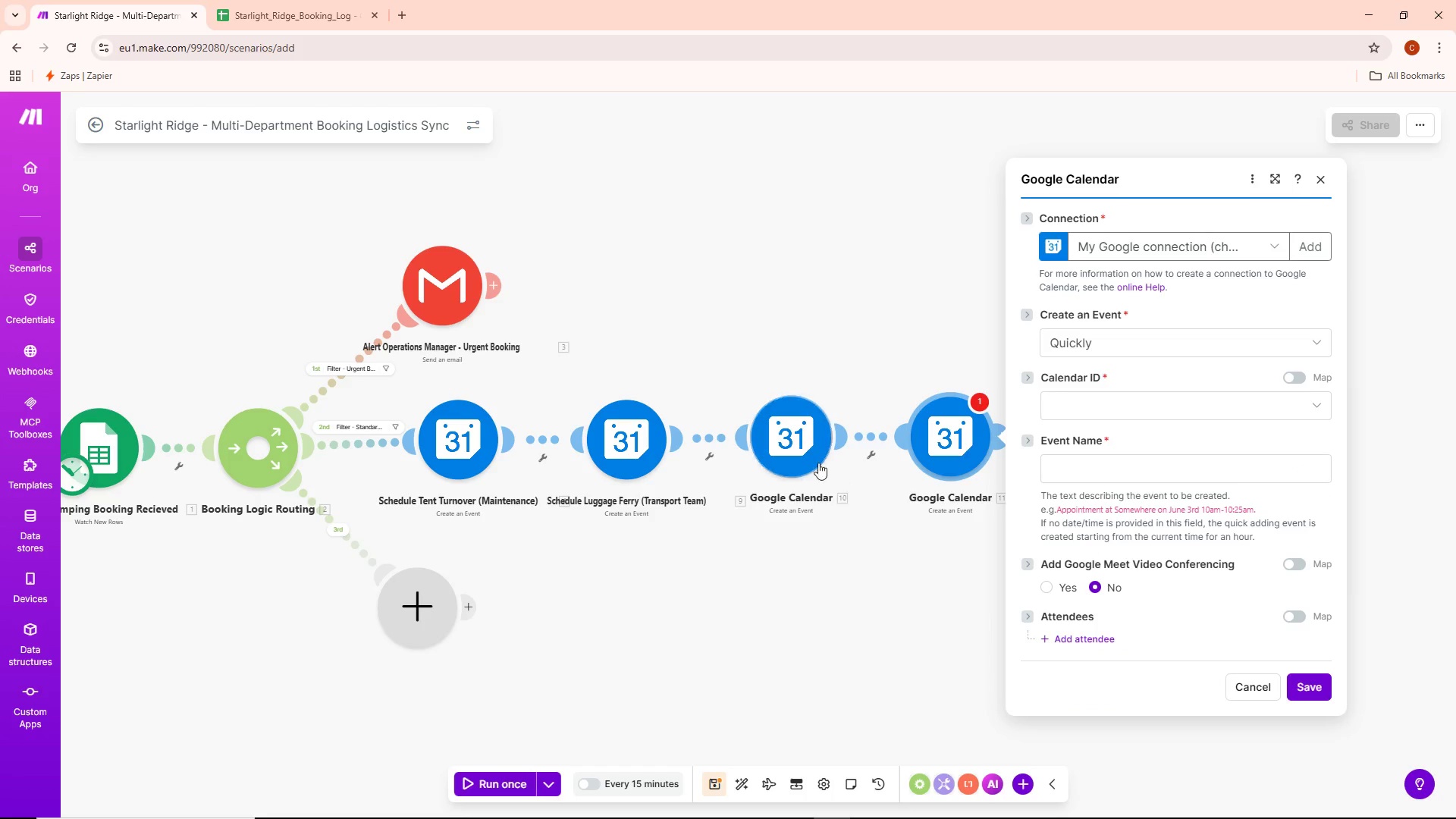 
left_click([795, 453])
 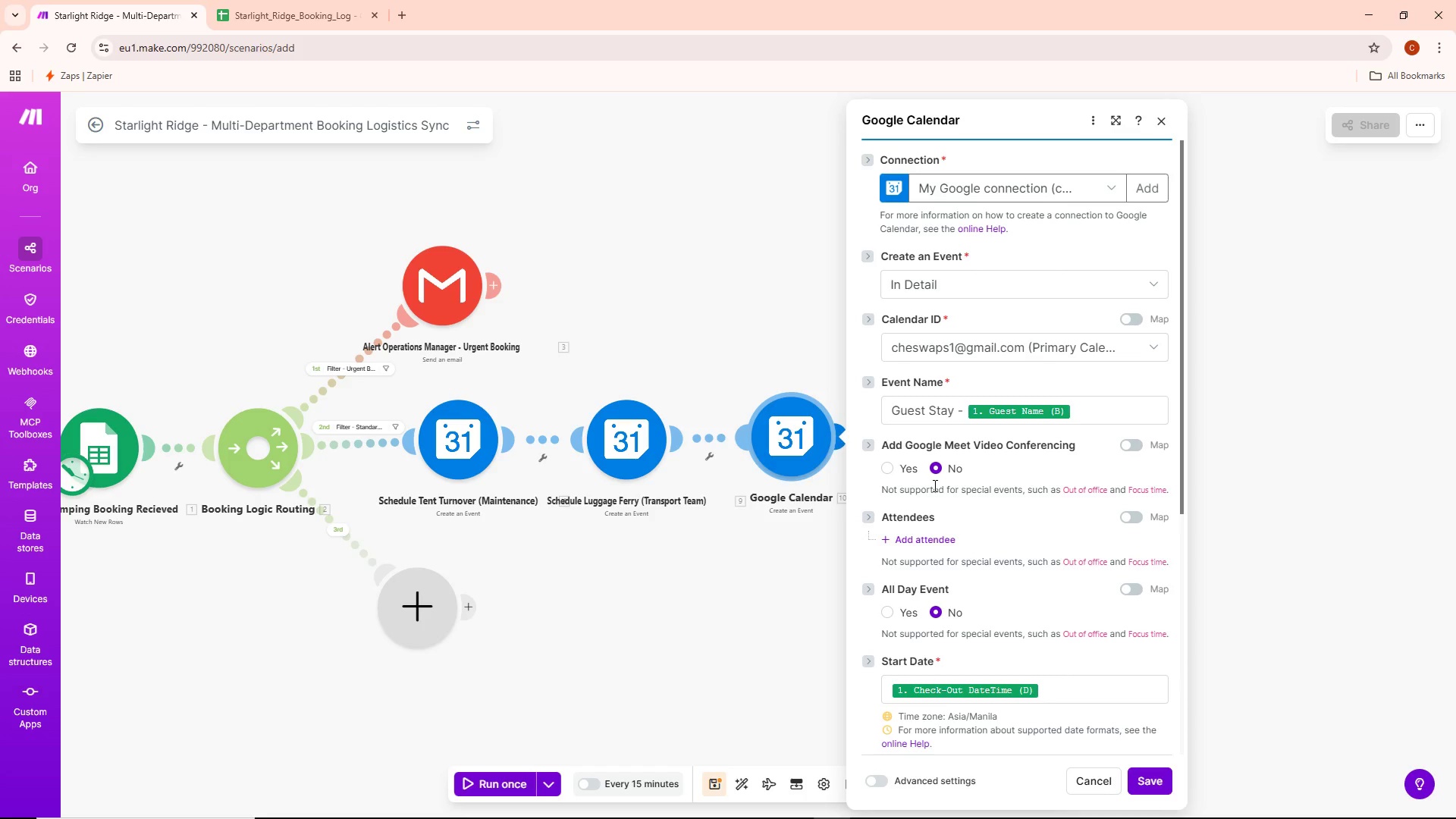 
wait(16.23)
 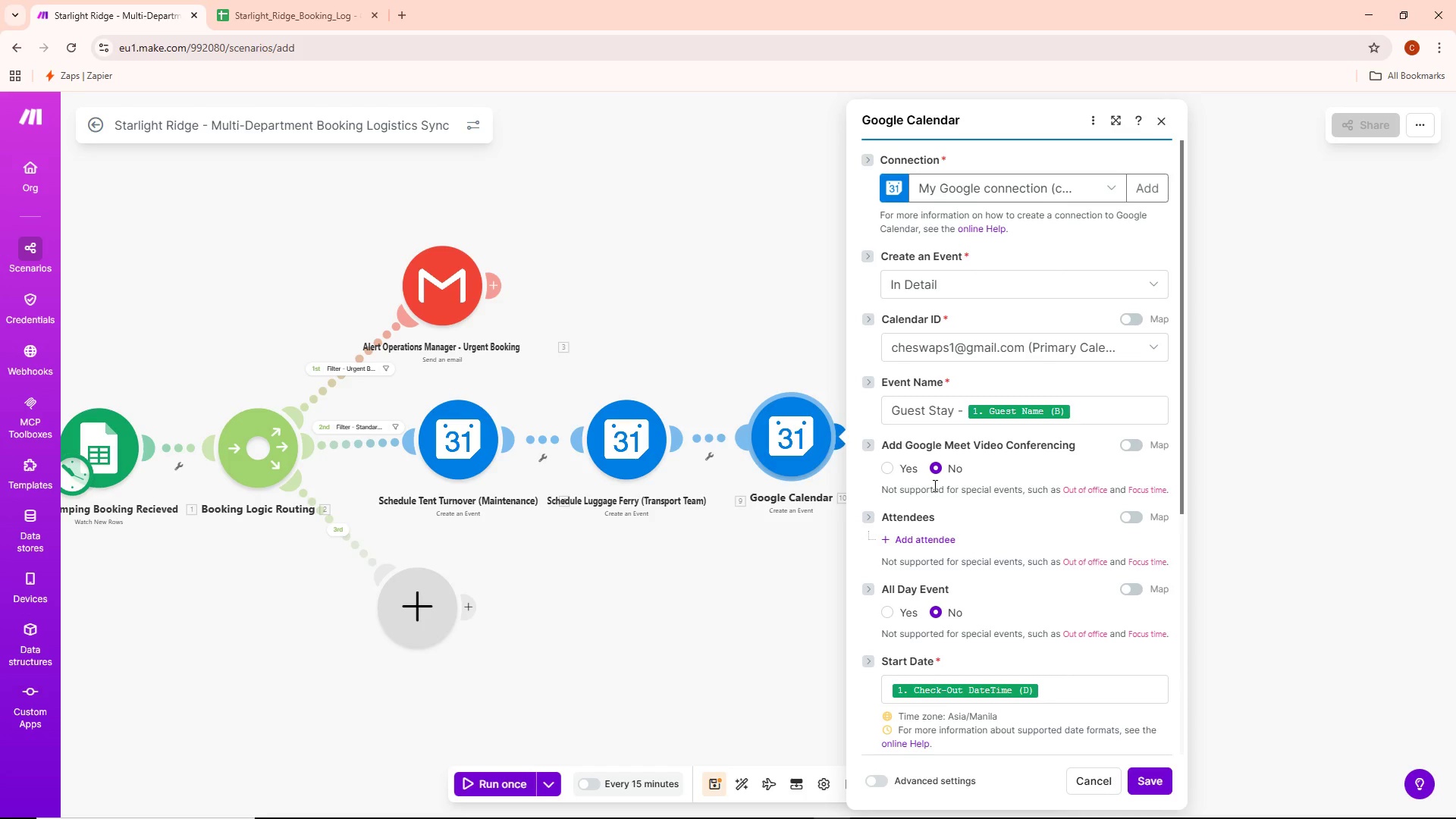 
left_click([1165, 122])
 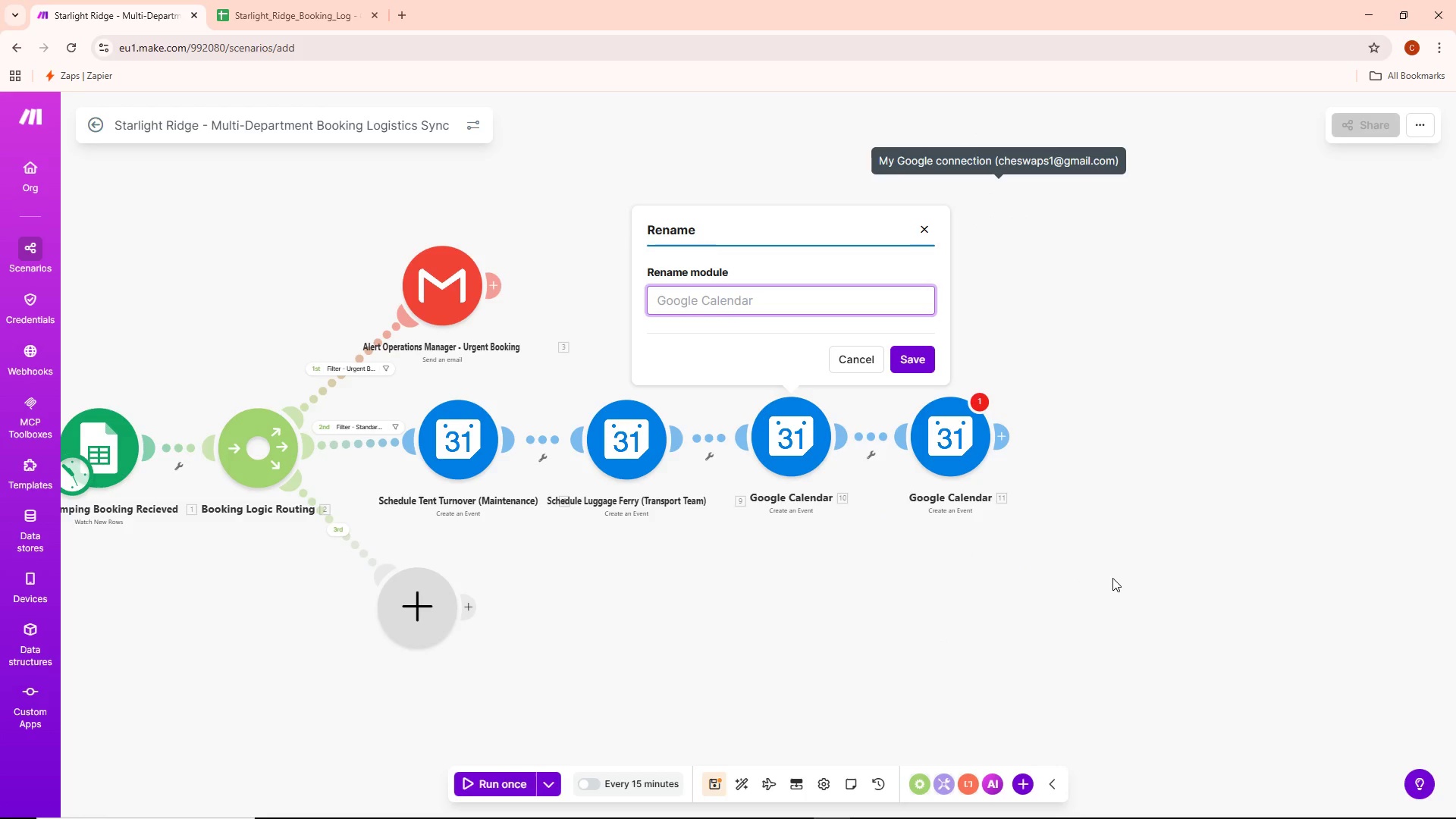 
type(Create Gues)
 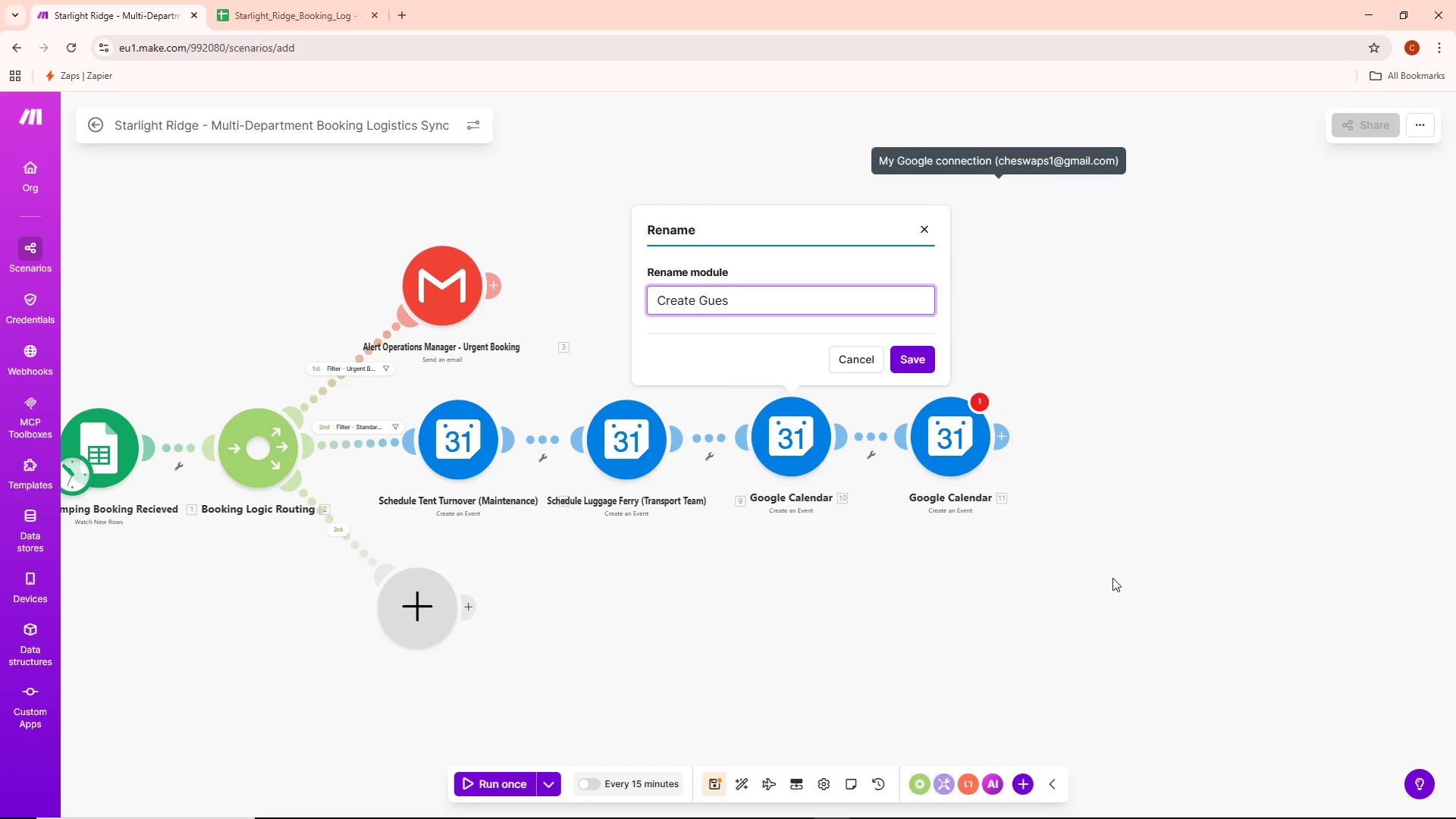 
type(t Name)
 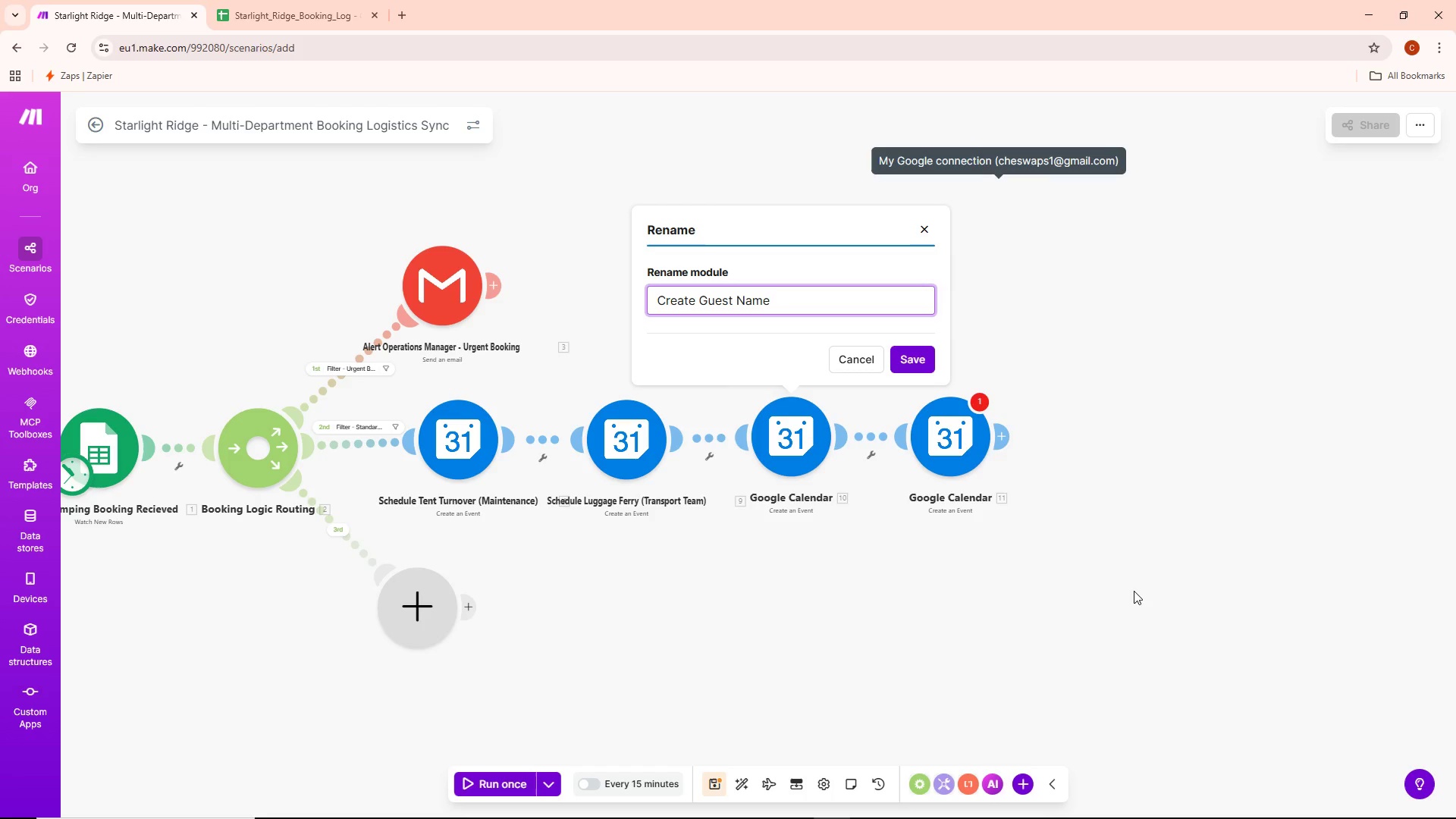 
key(Control+Backspace)
 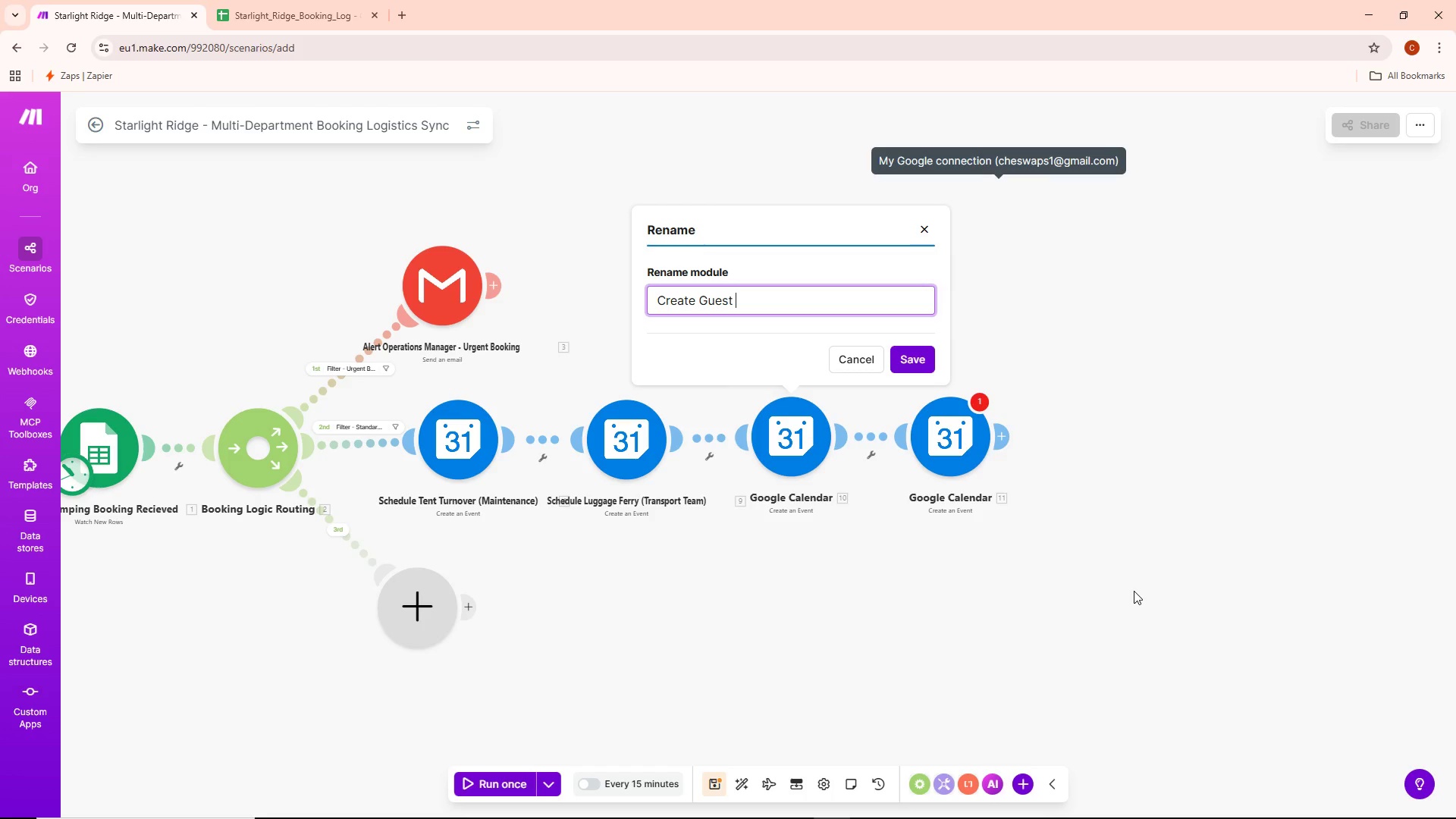 
type(Stay Reservation)
 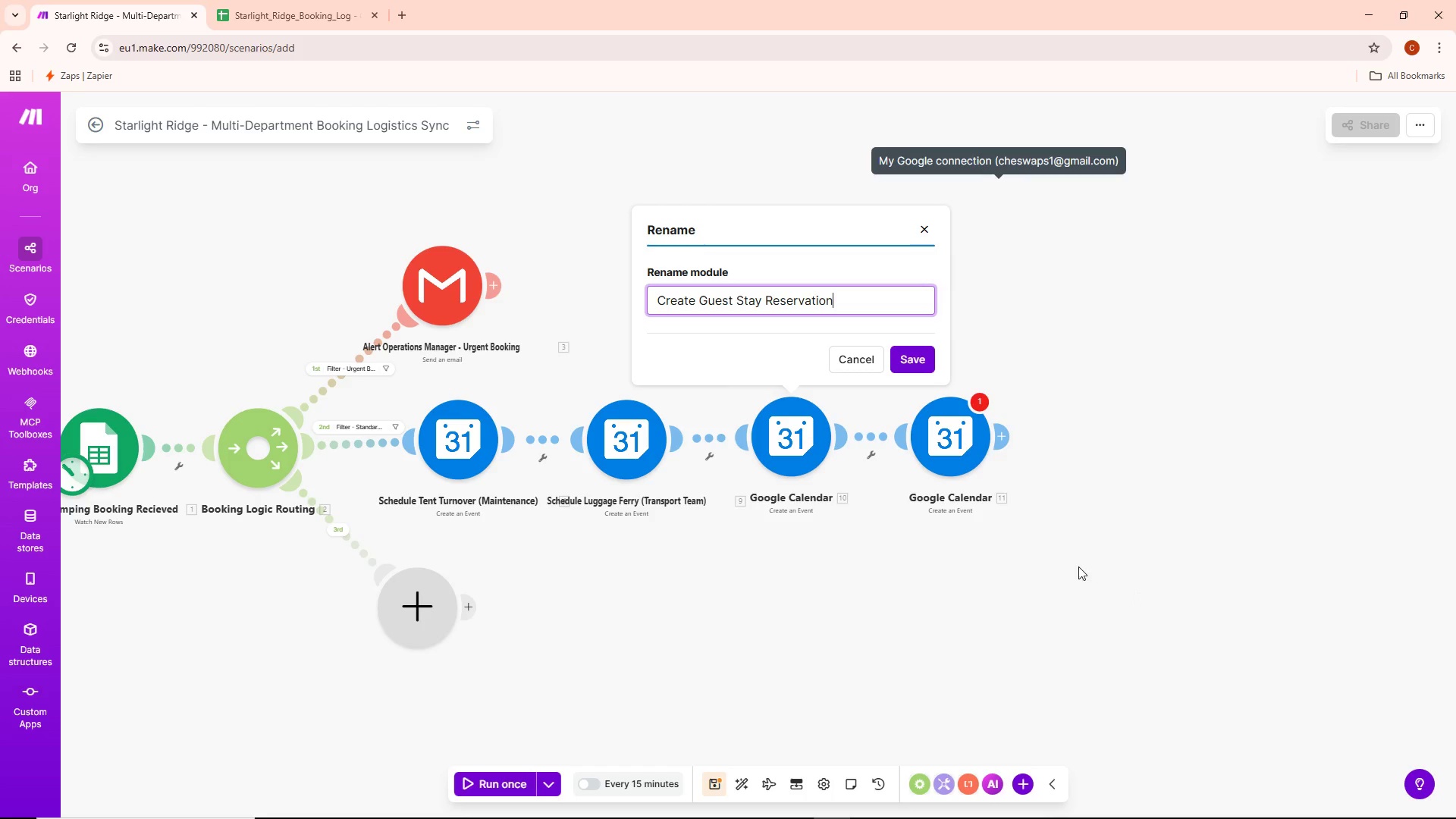 
left_click([931, 362])
 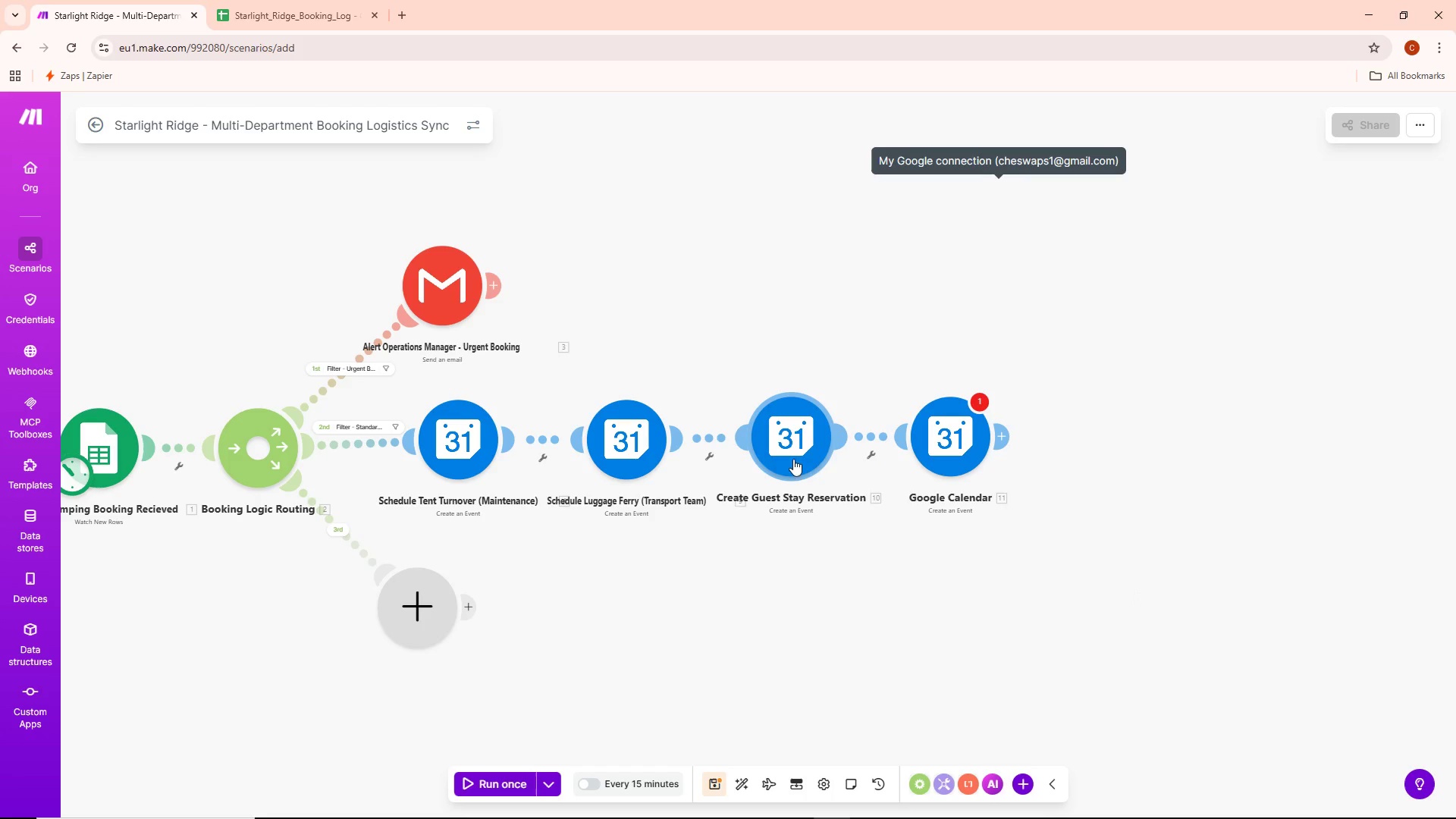 
left_click_drag(start_coordinate=[767, 447], to_coordinate=[767, 450])
 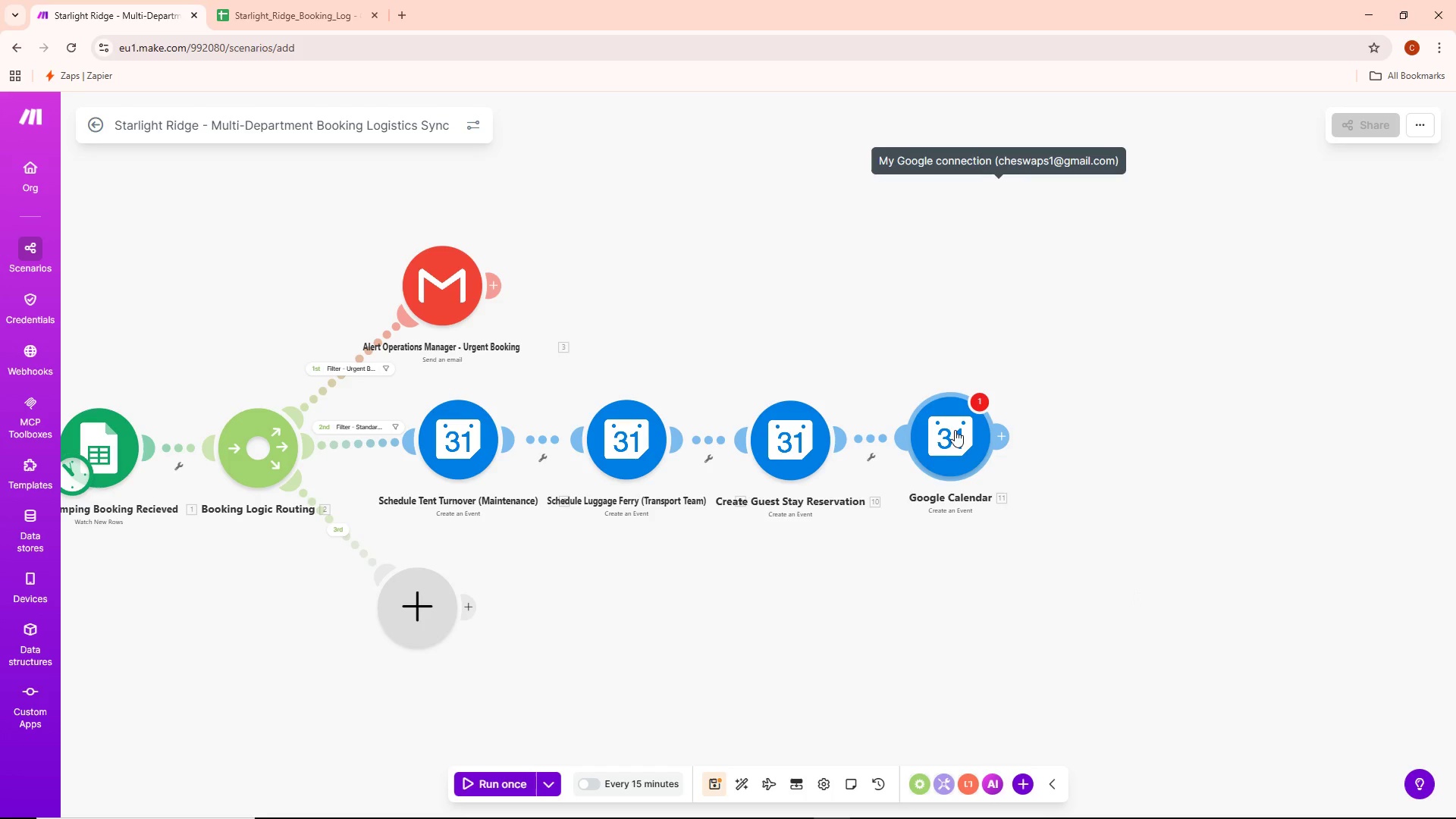 
left_click_drag(start_coordinate=[956, 428], to_coordinate=[962, 431])
 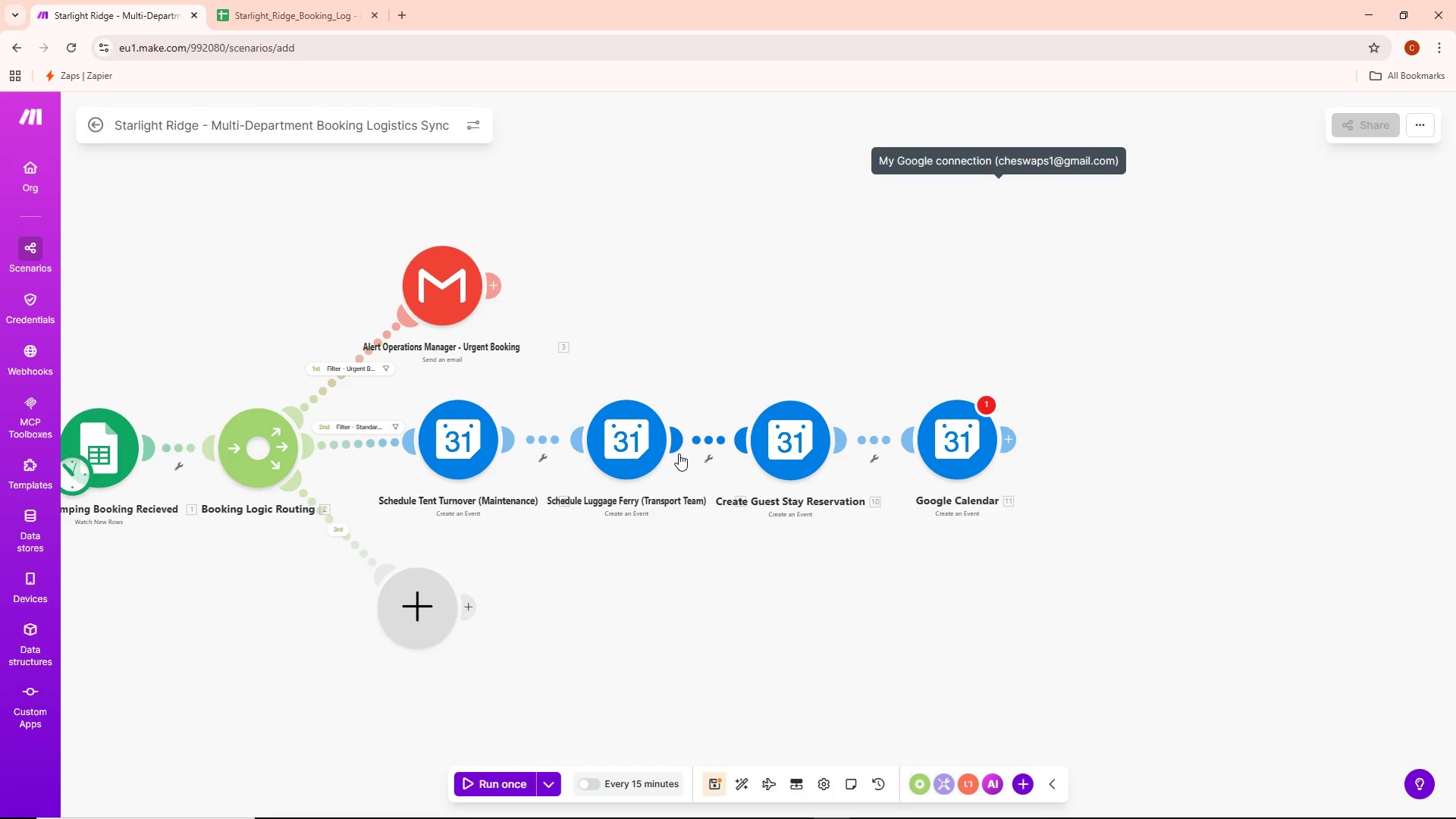 
wait(8.95)
 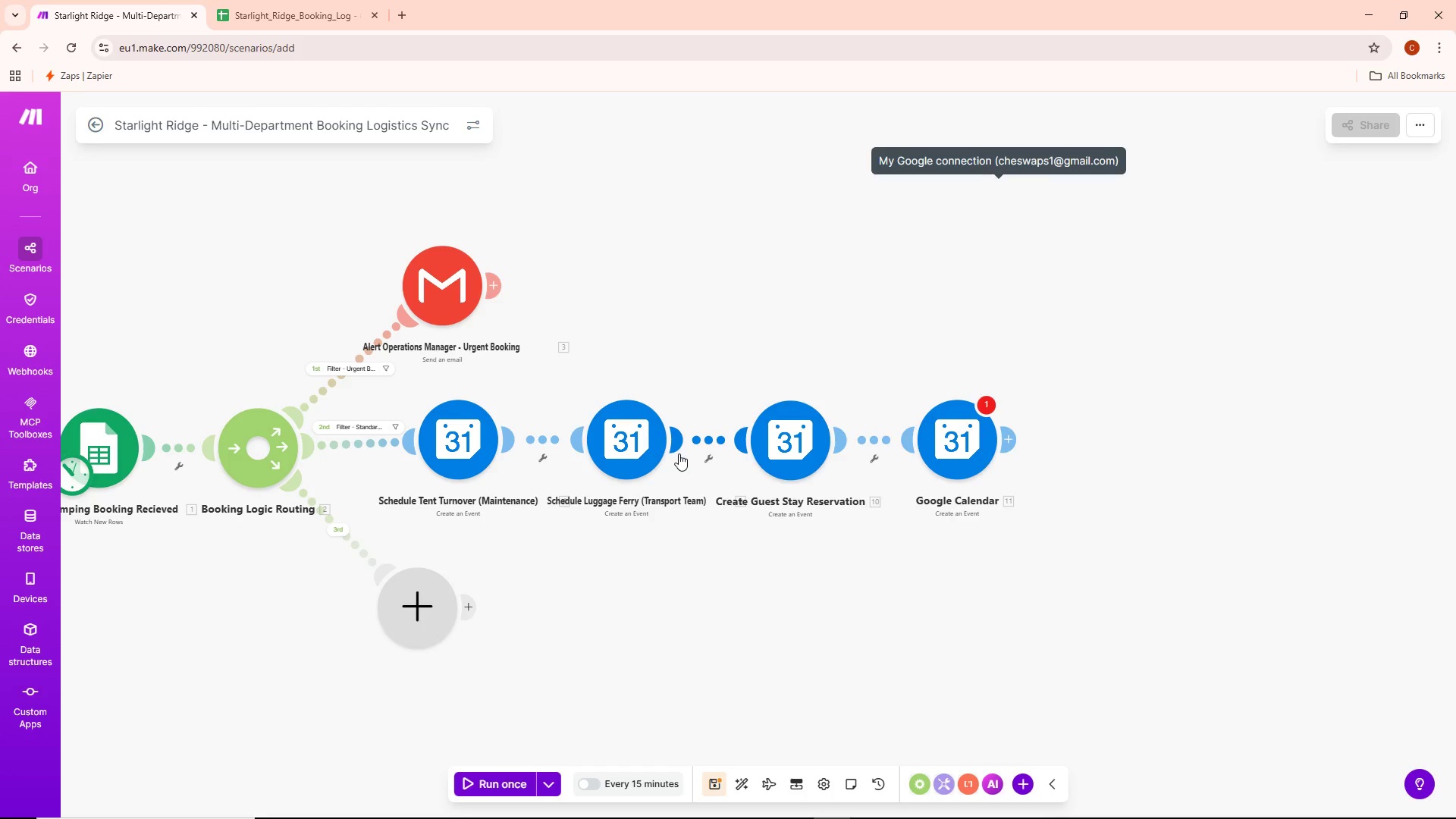 
left_click([993, 447])
 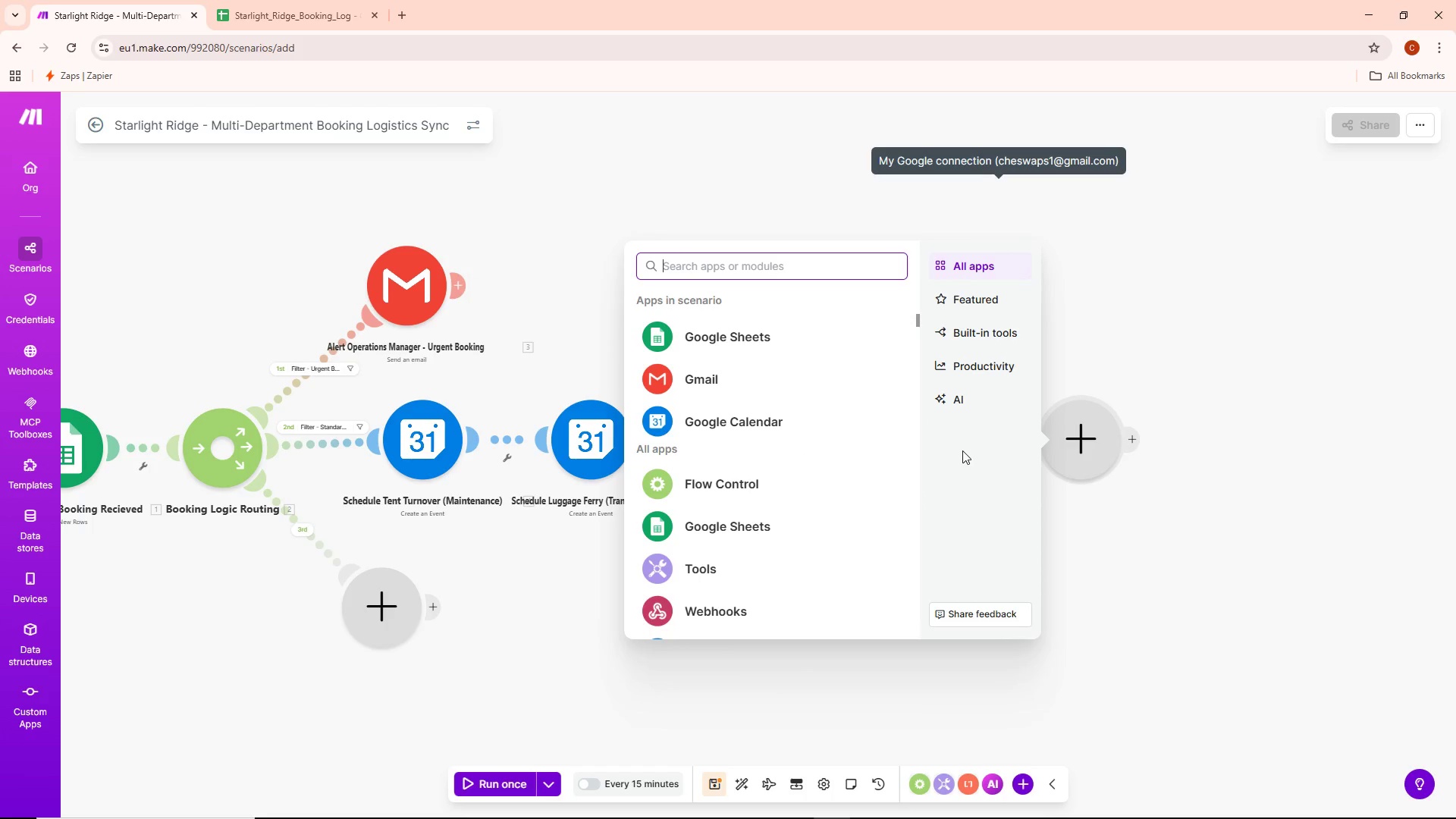 
left_click([1107, 324])
 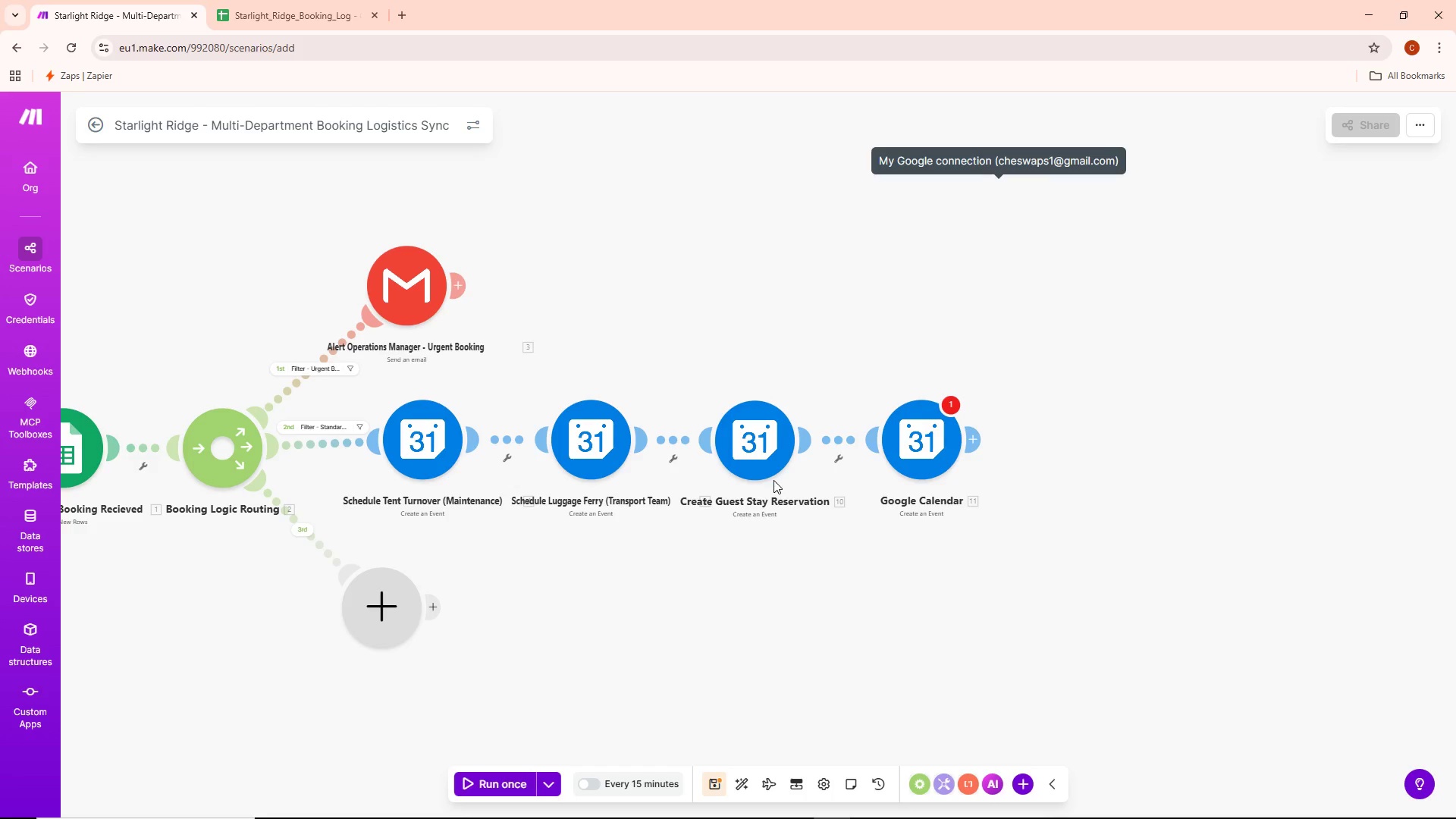 
wait(11.59)
 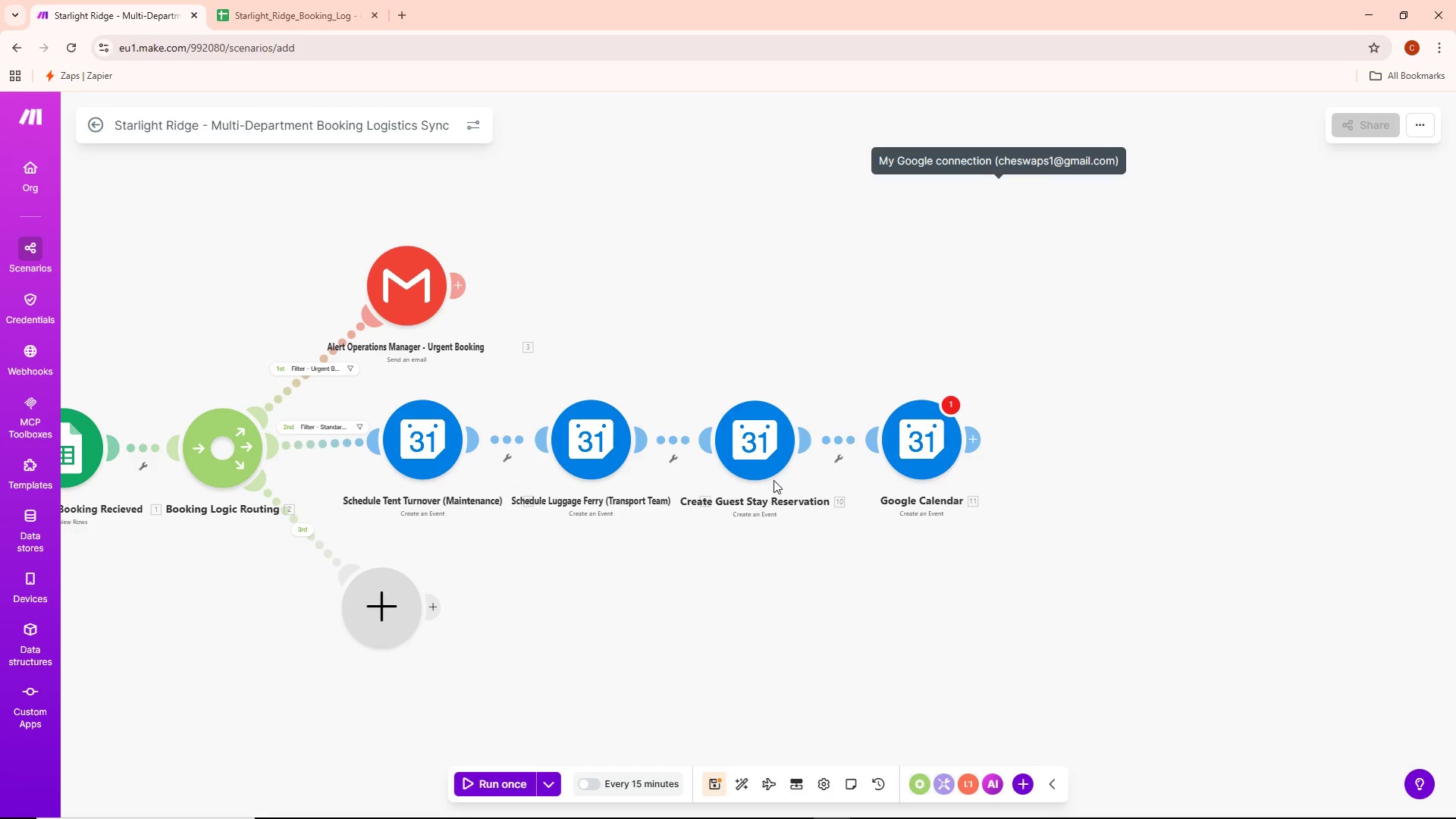 
left_click([916, 441])
 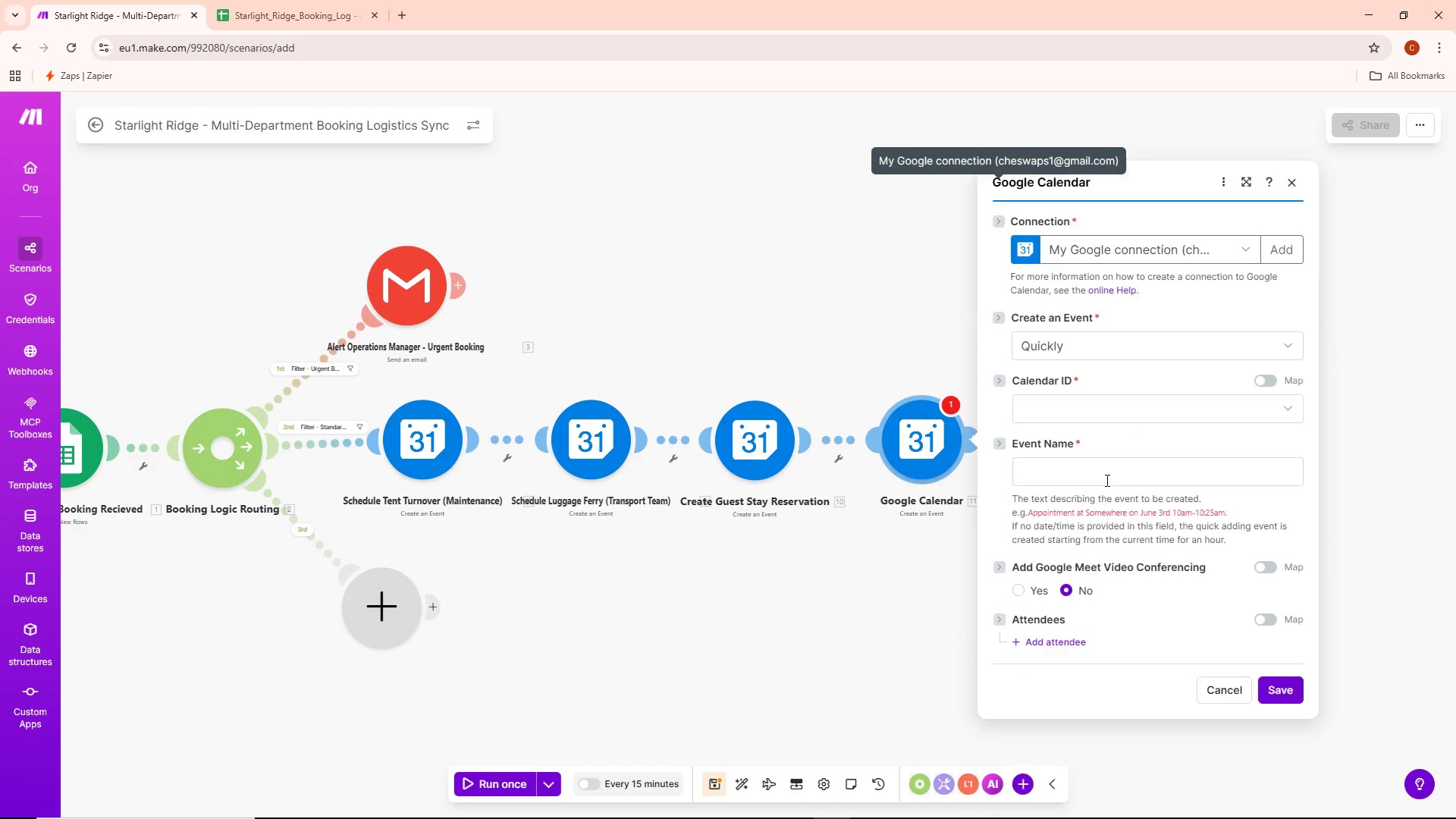 
left_click([1097, 348])
 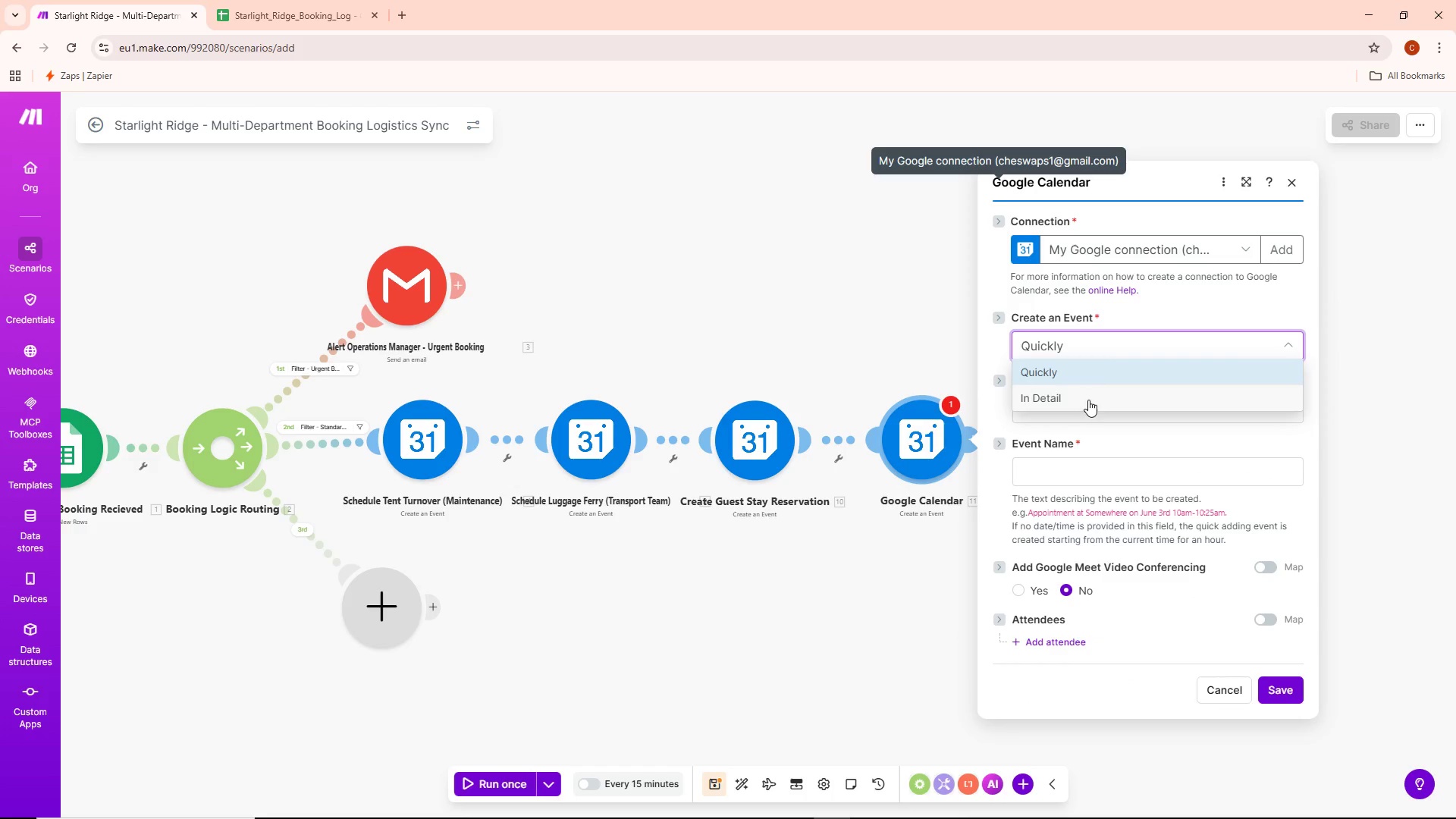 
left_click([1087, 399])
 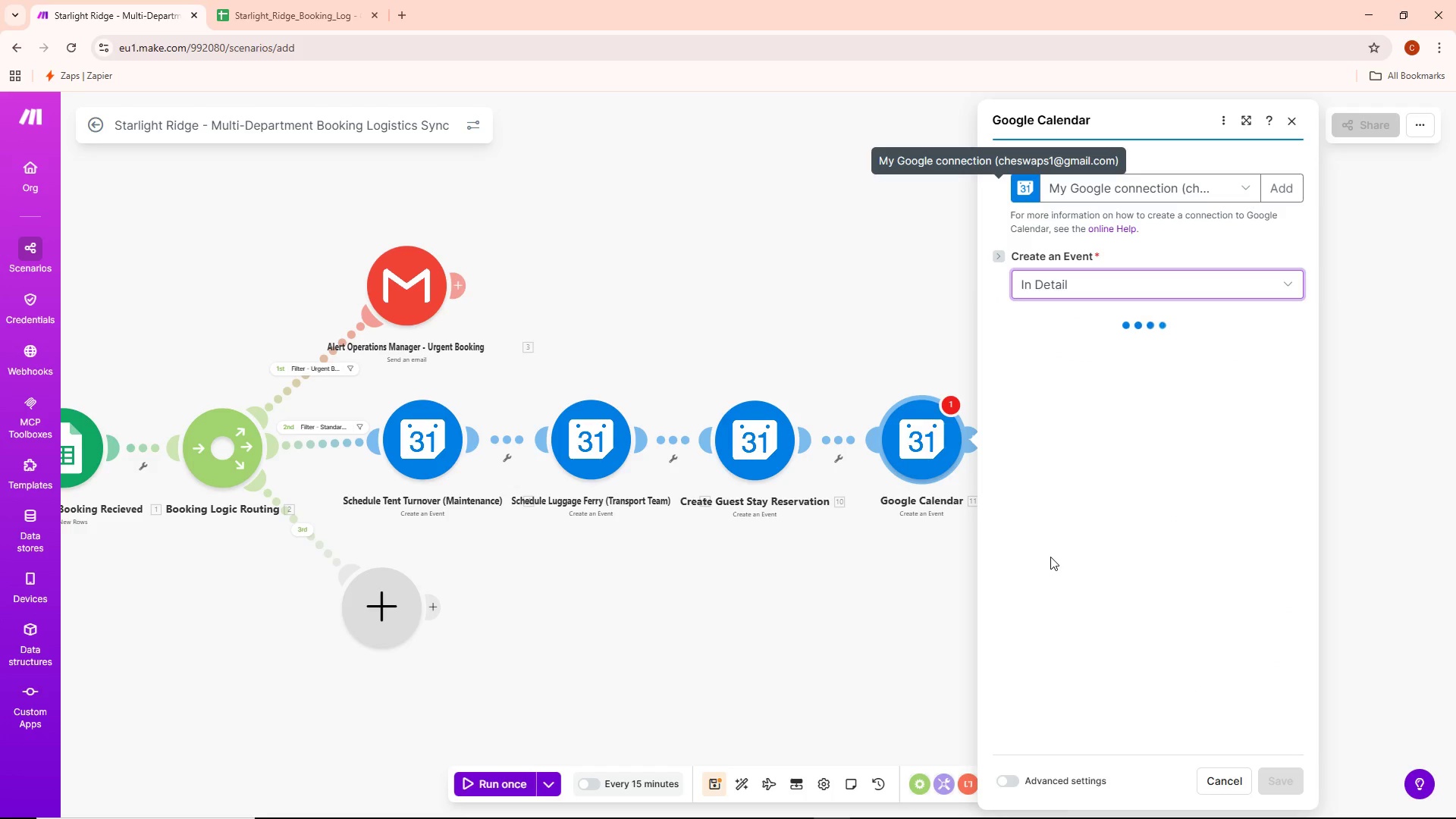 
mouse_move([1061, 553])
 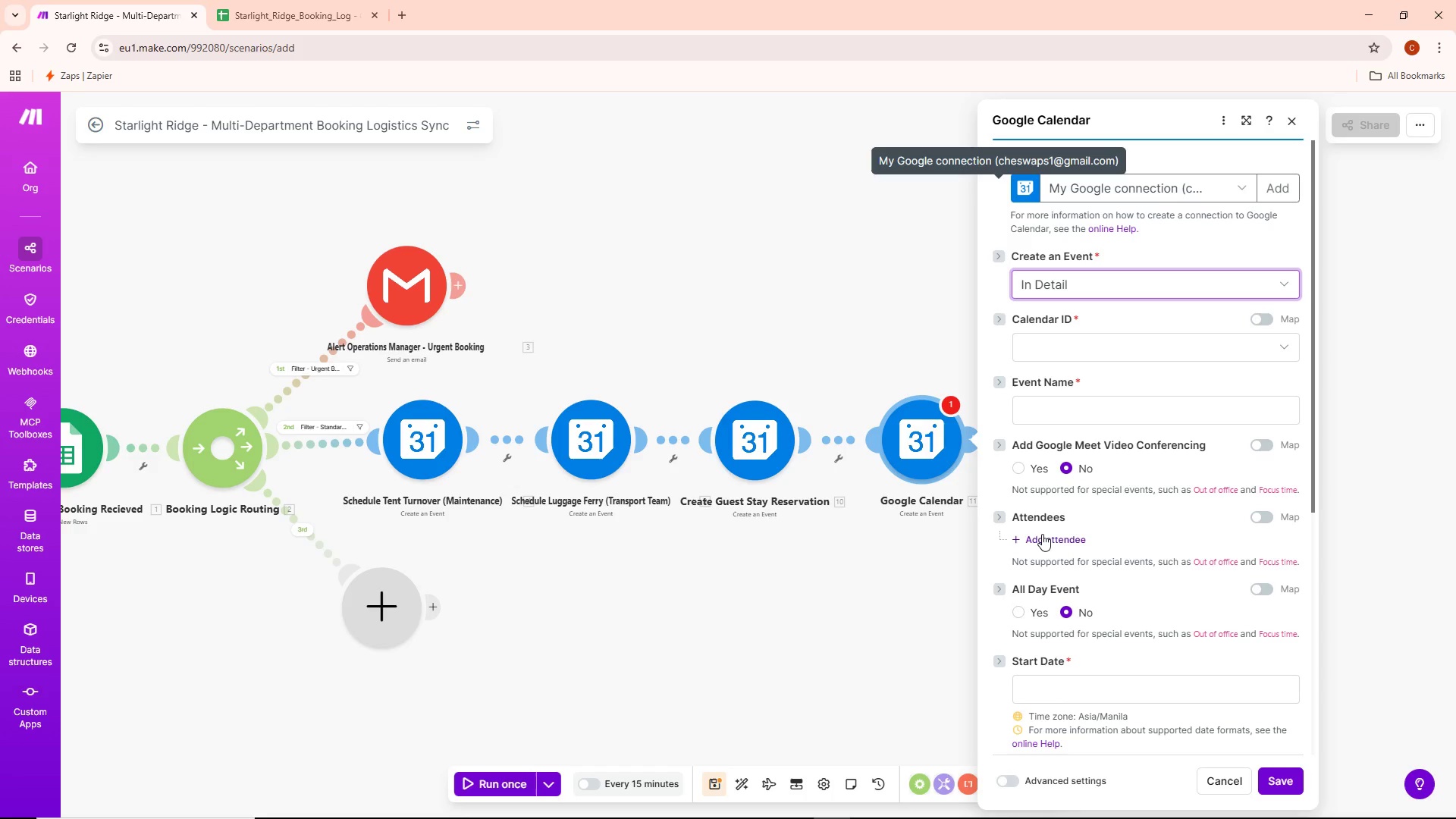 
wait(9.37)
 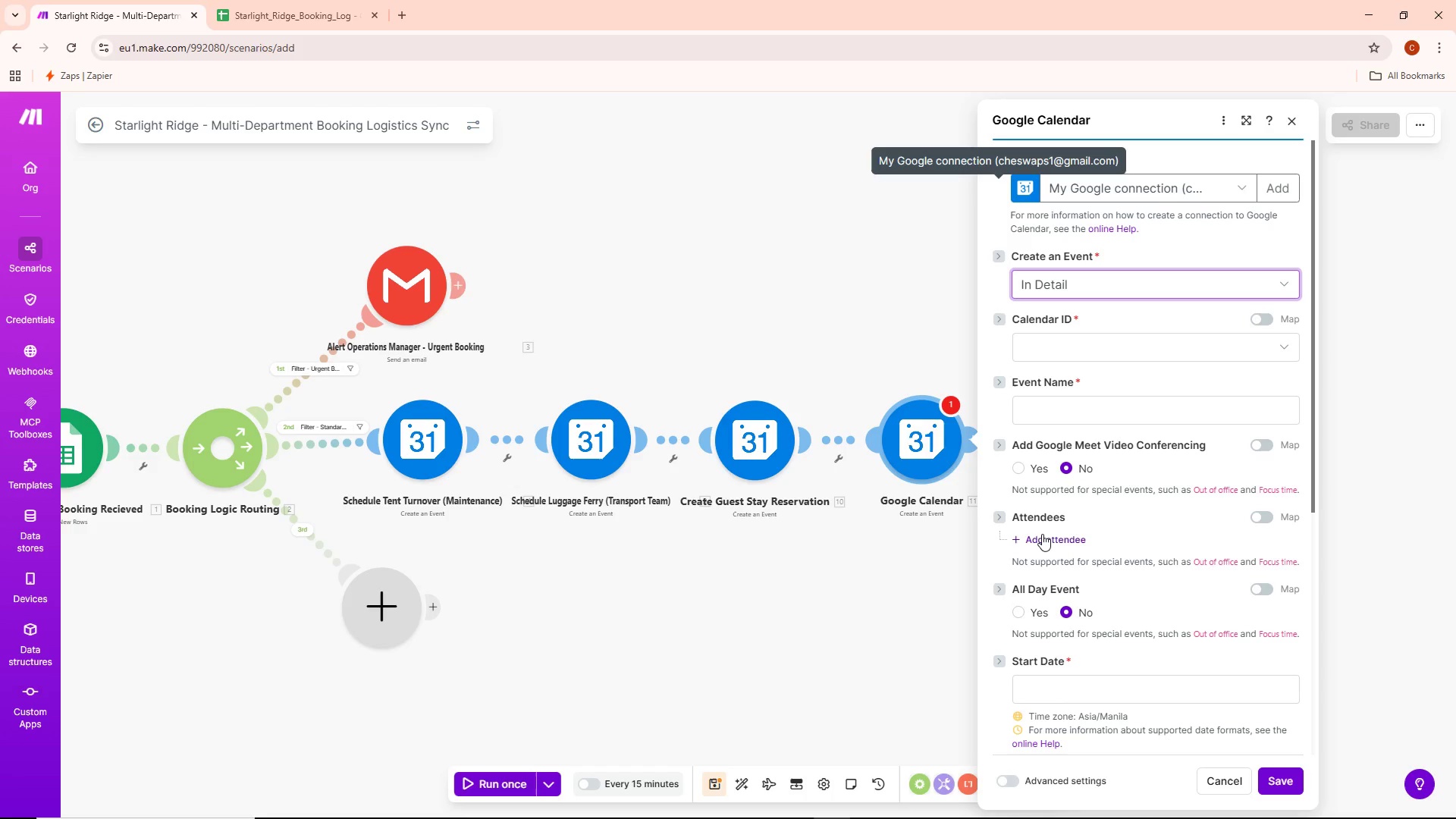 
left_click([1086, 356])
 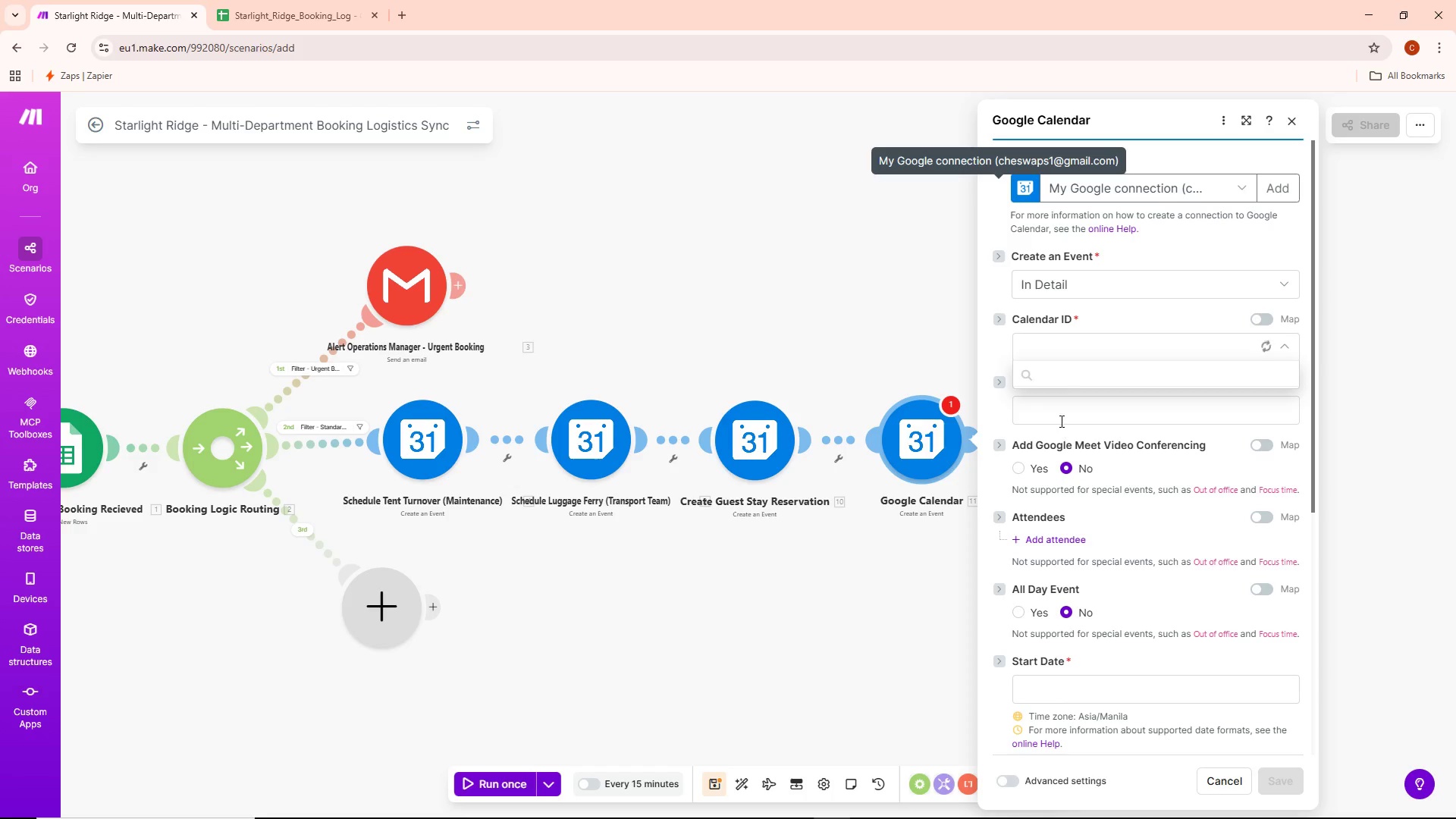 
mouse_move([1069, 400])
 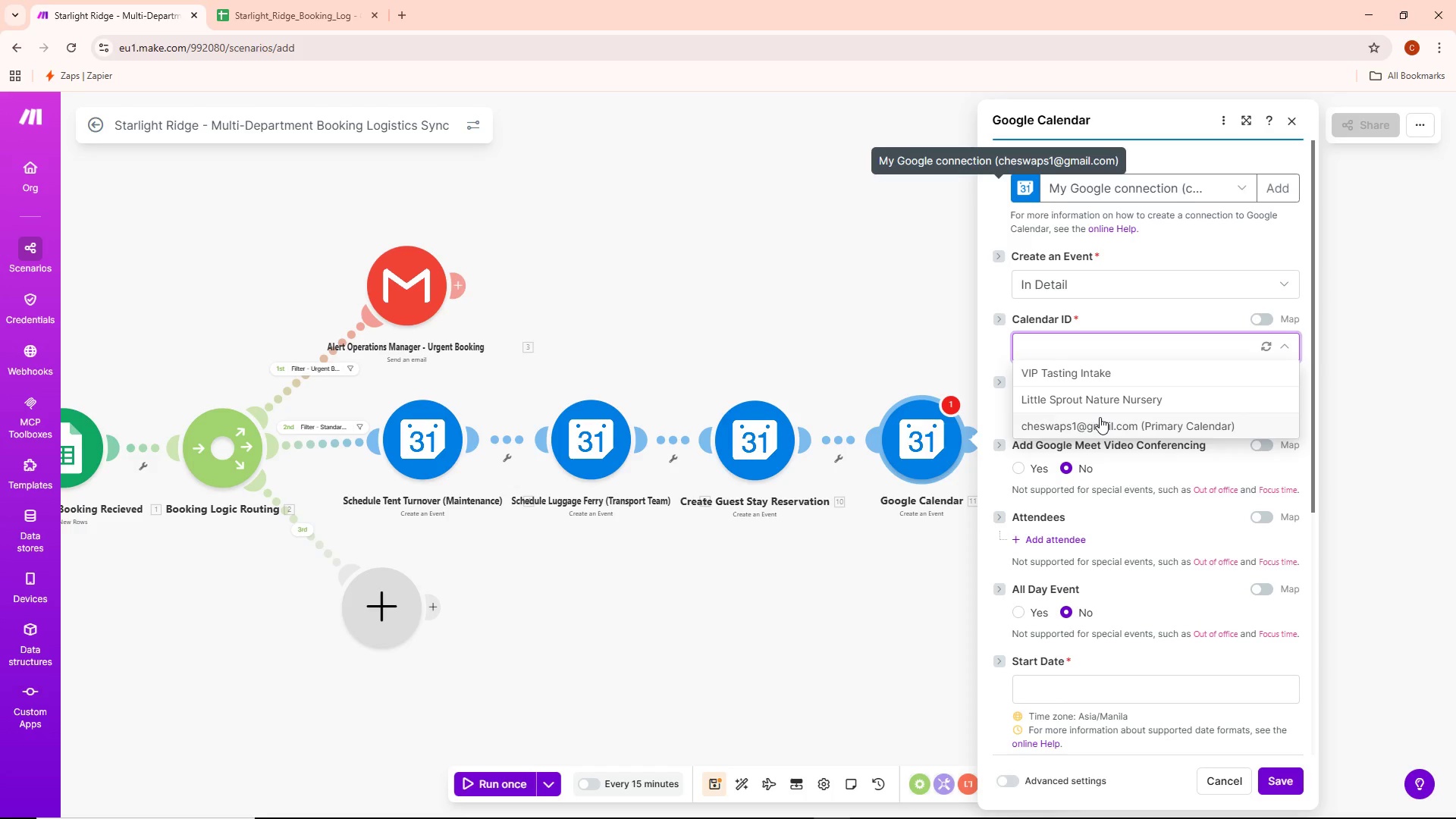 
left_click([1100, 417])
 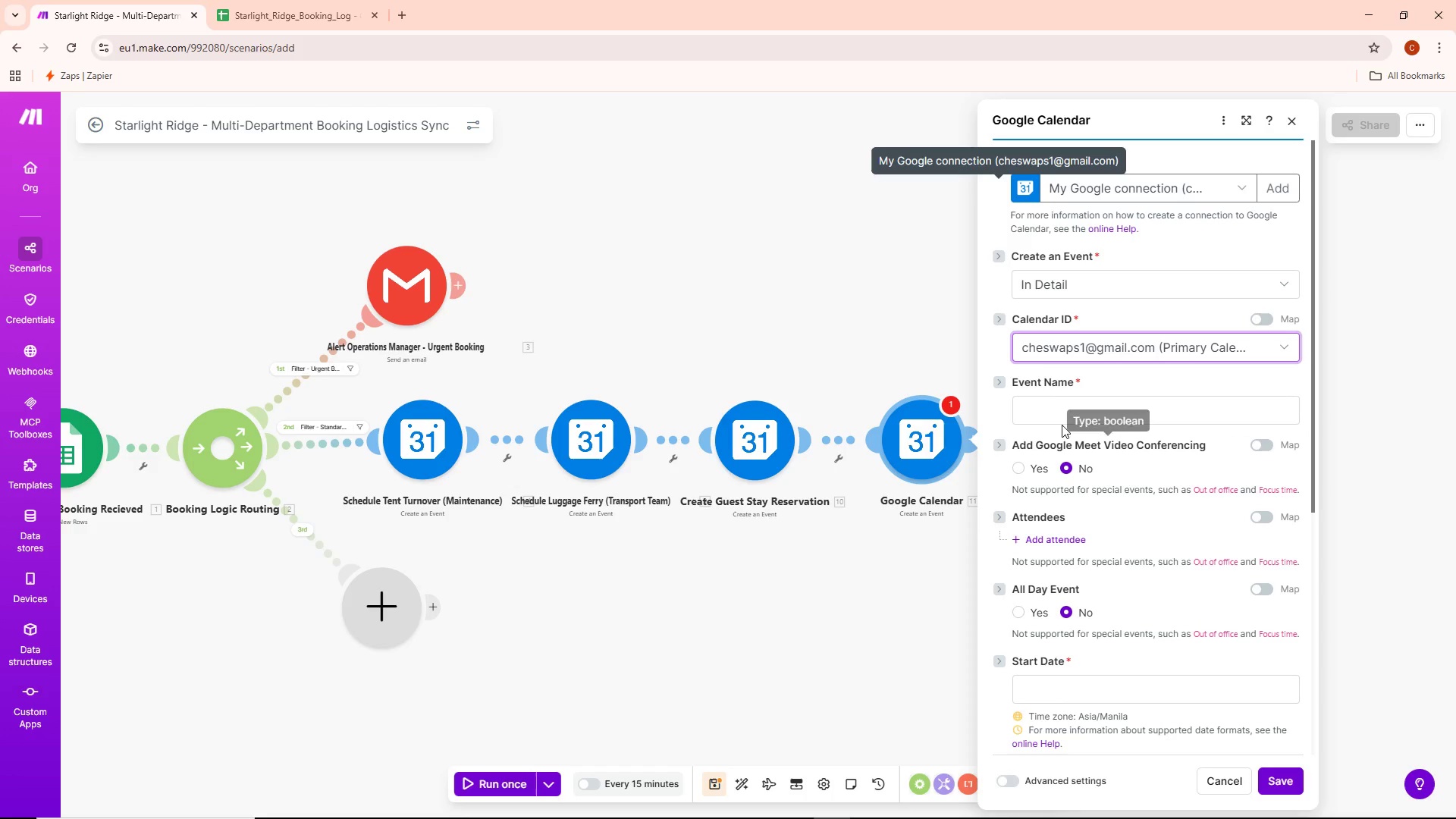 
left_click([1040, 416])
 